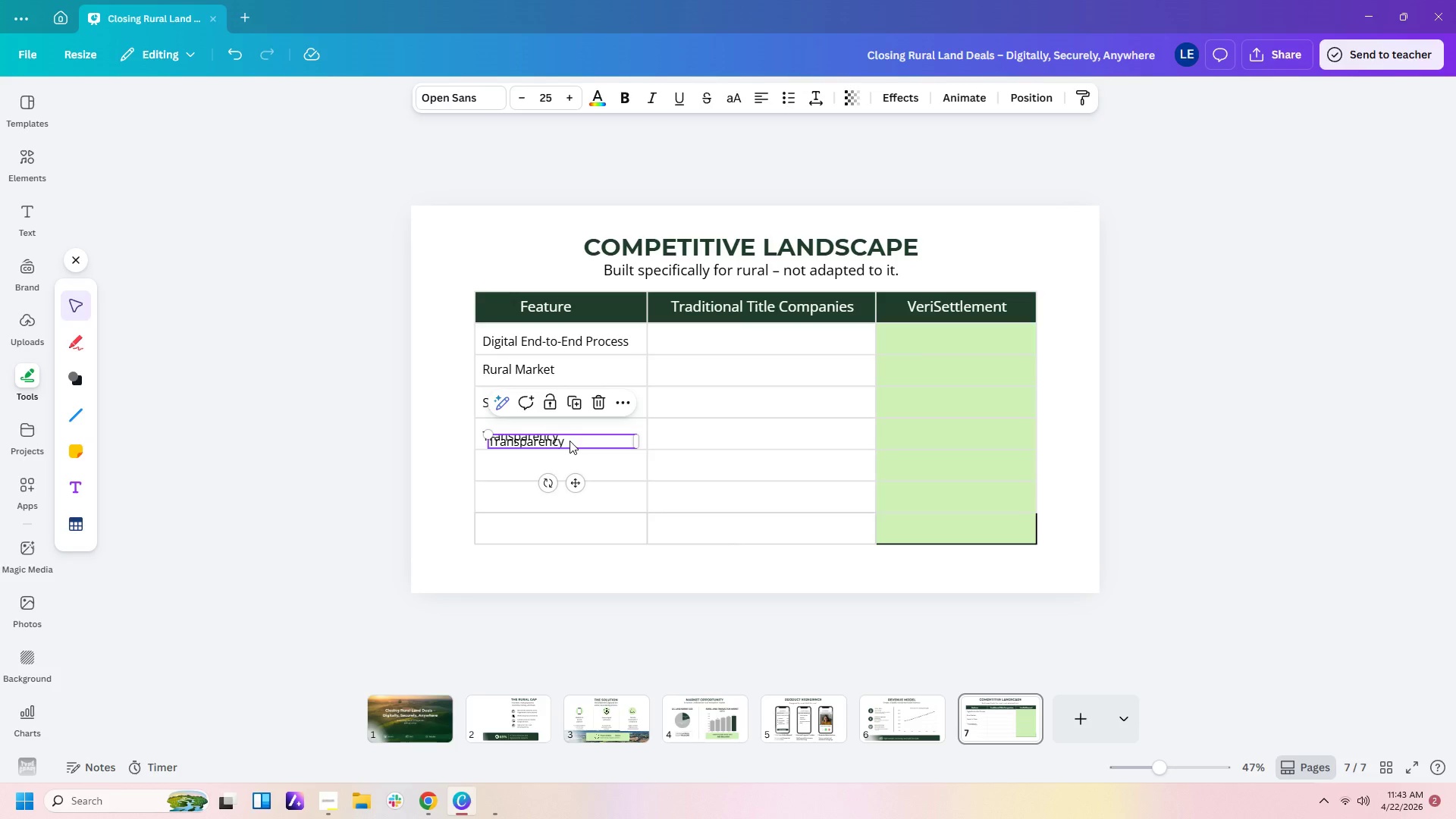 
left_click_drag(start_coordinate=[570, 441], to_coordinate=[563, 465])
 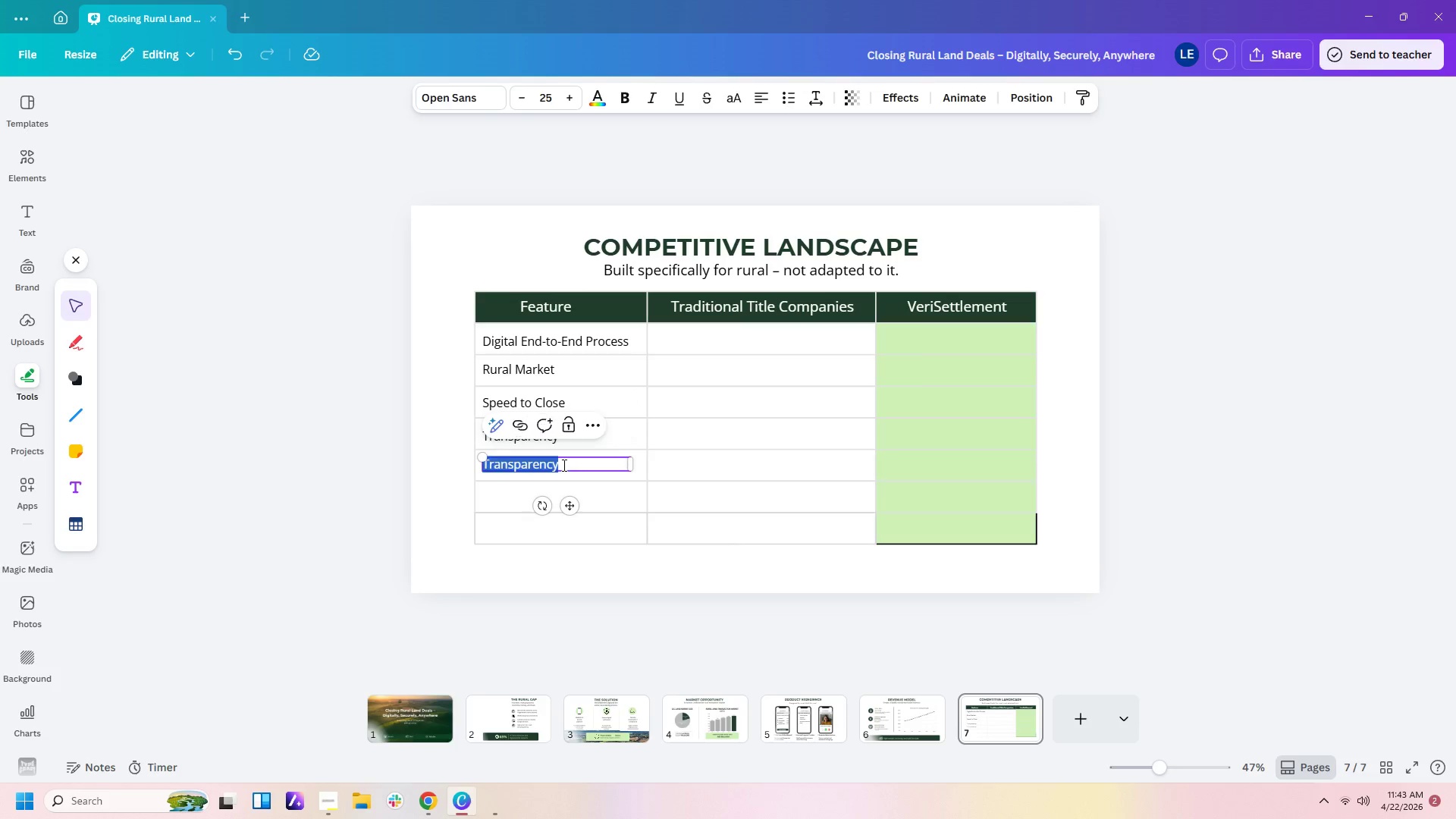 
double_click([563, 465])
 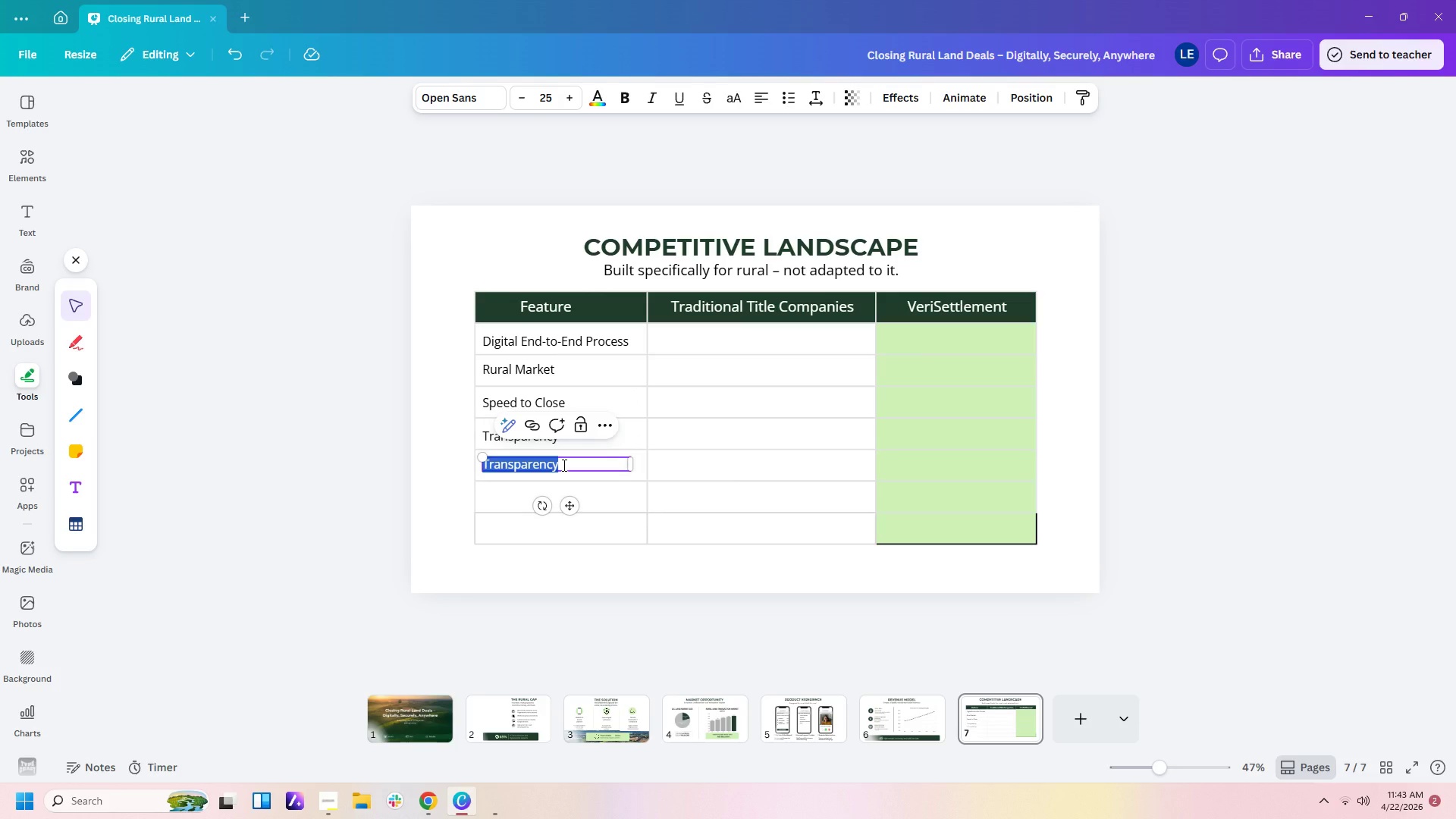 
type(Mobile Experience)
 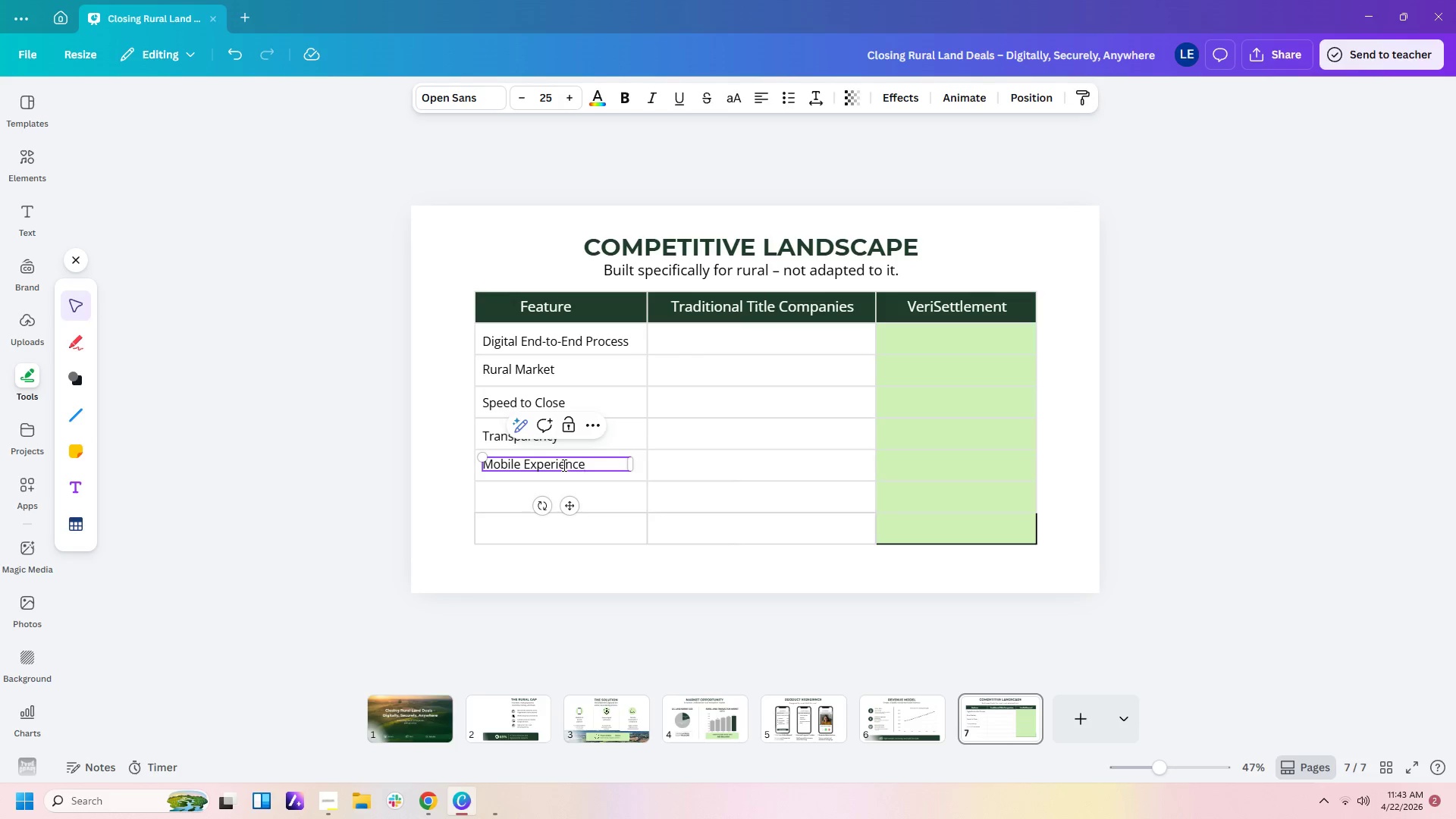 
left_click([652, 450])
 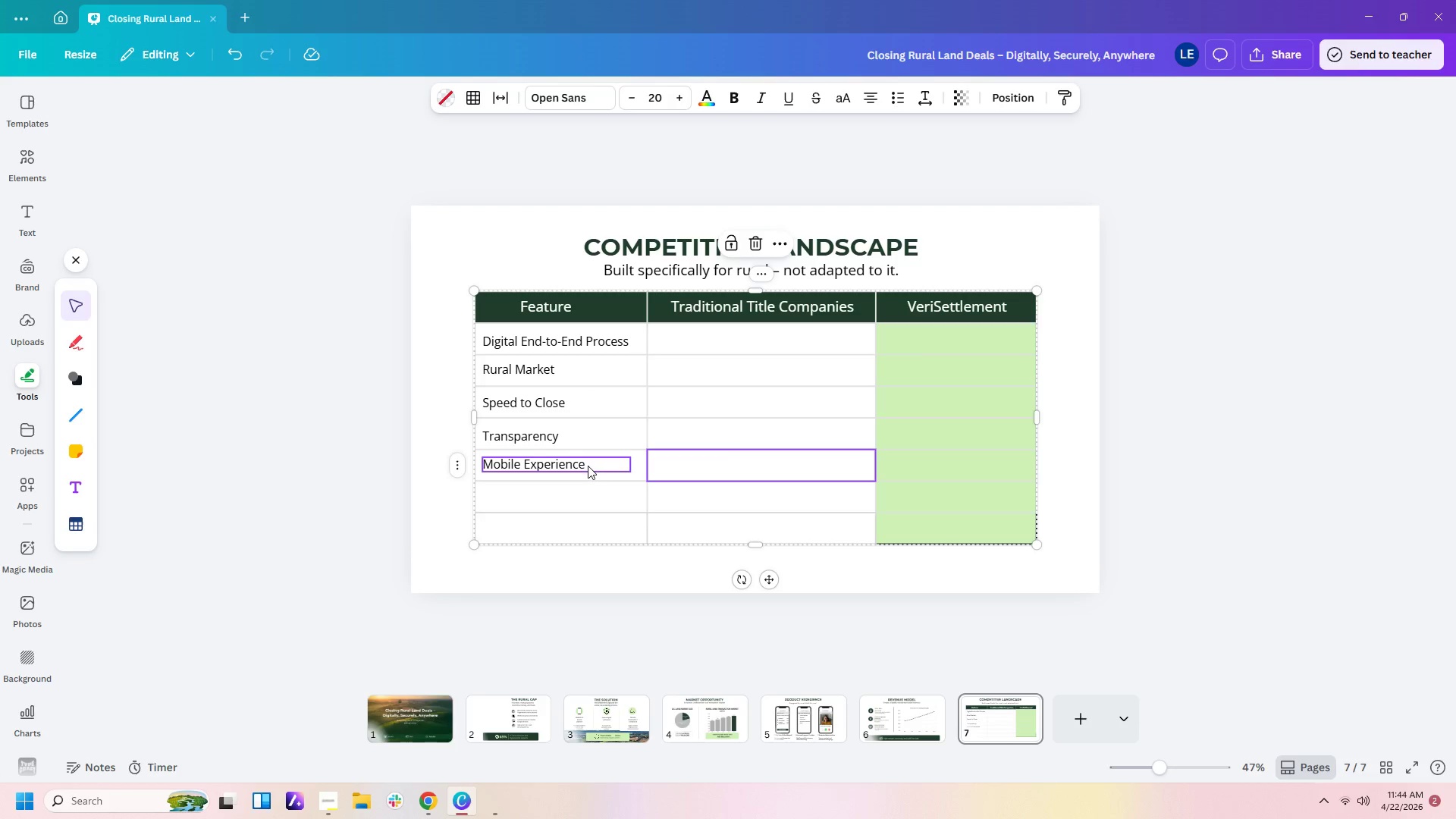 
left_click([588, 466])
 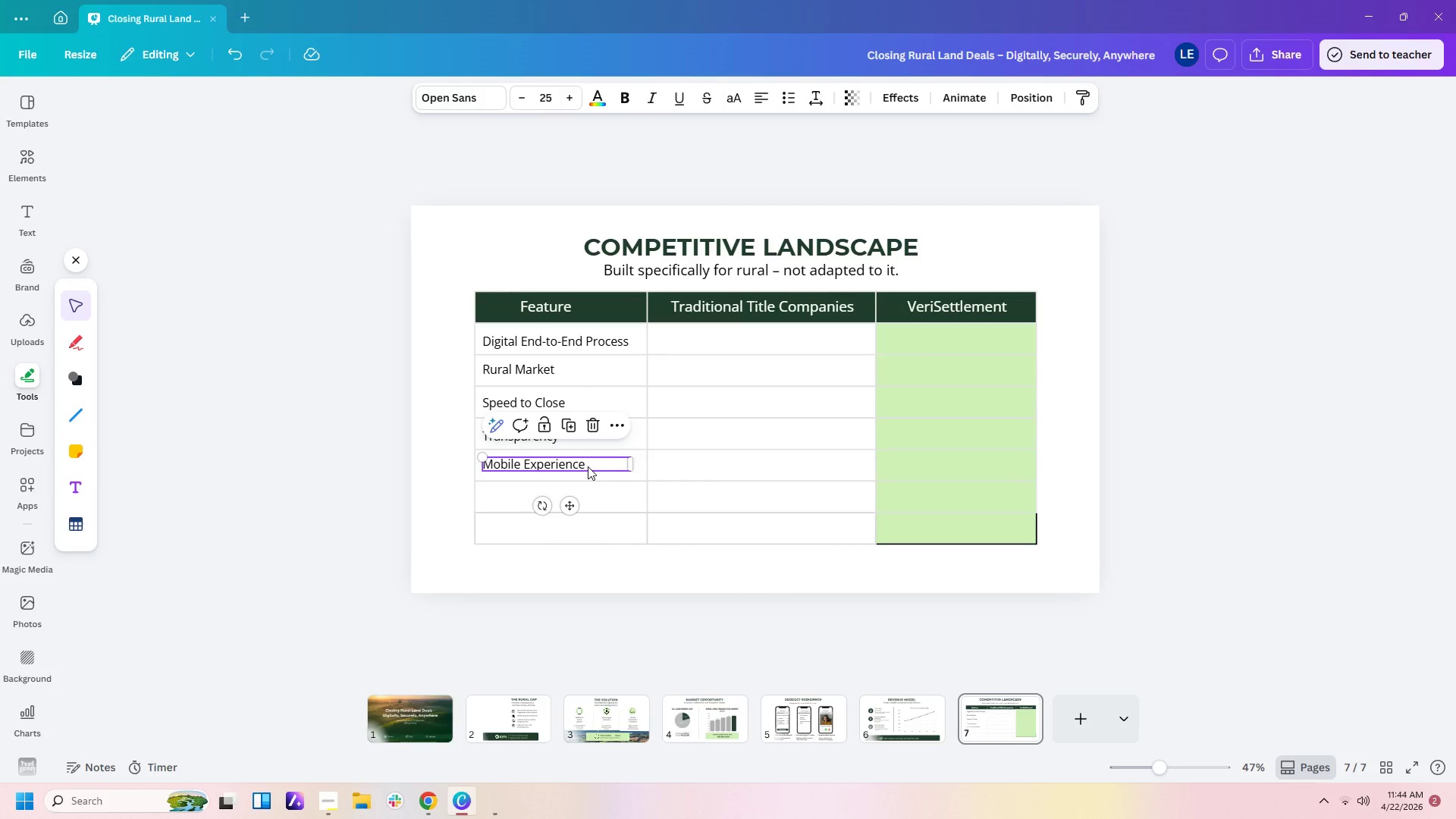 
key(Control+C)
 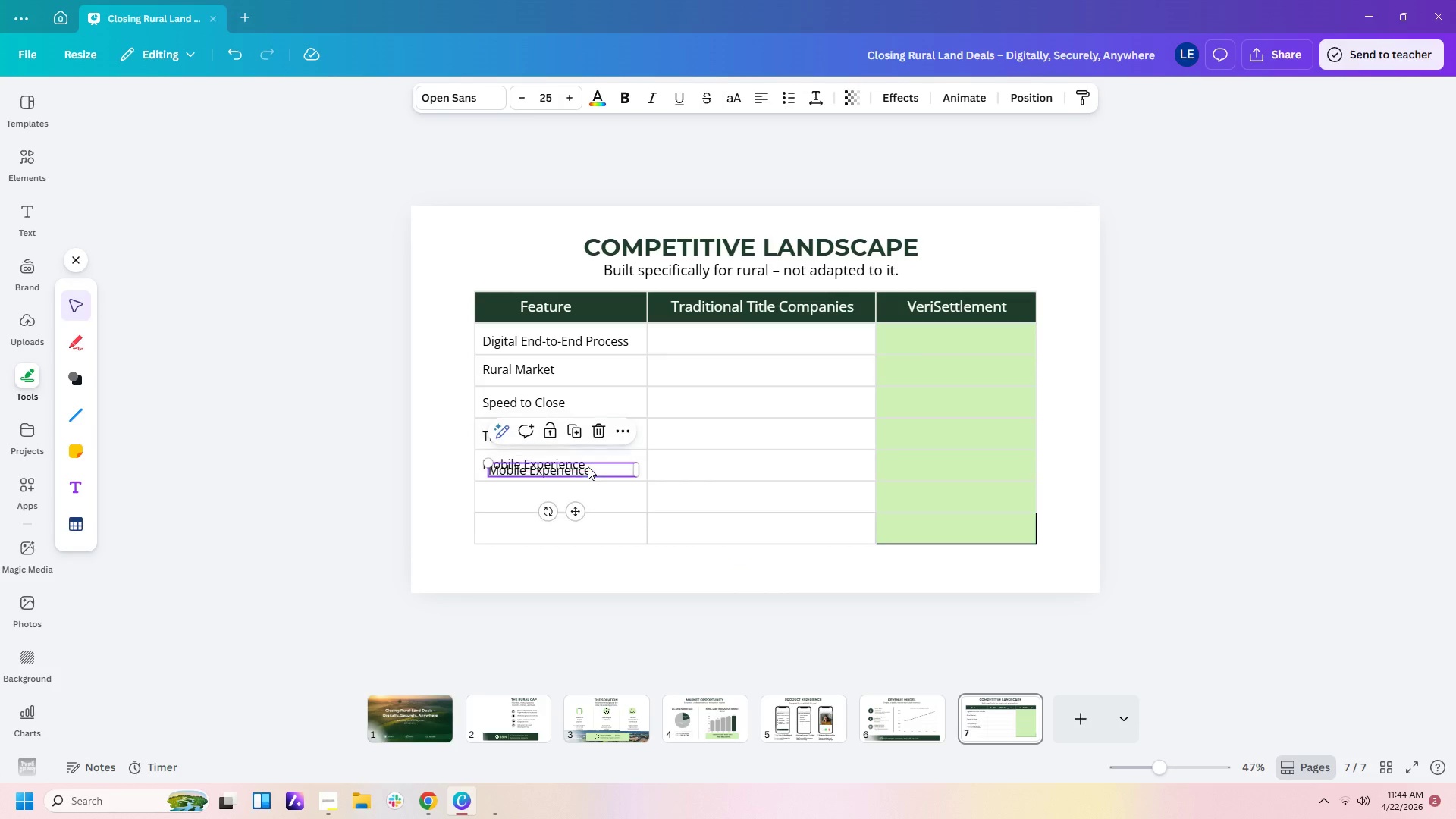 
key(Control+V)
 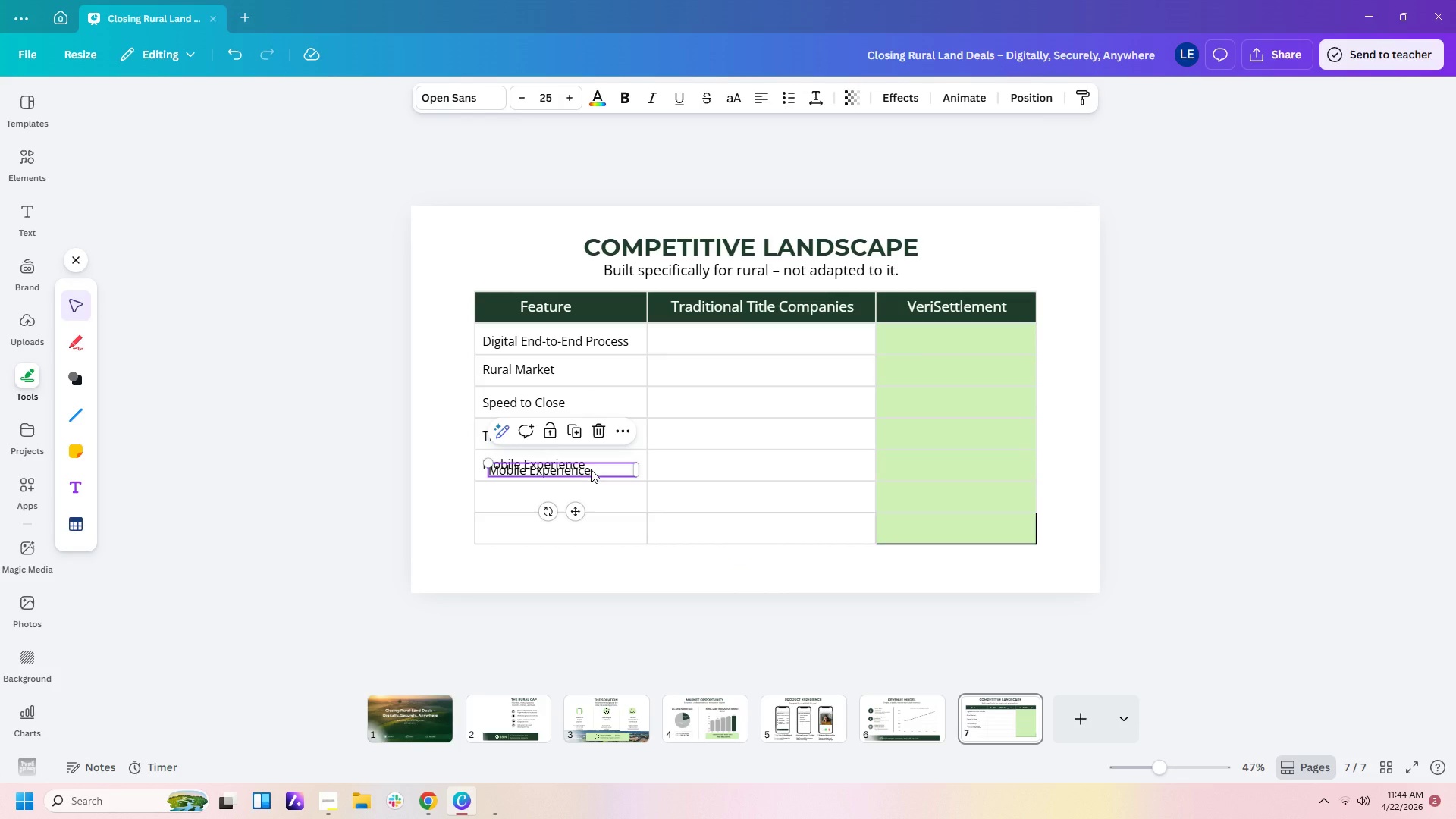 
left_click_drag(start_coordinate=[591, 469], to_coordinate=[584, 497])
 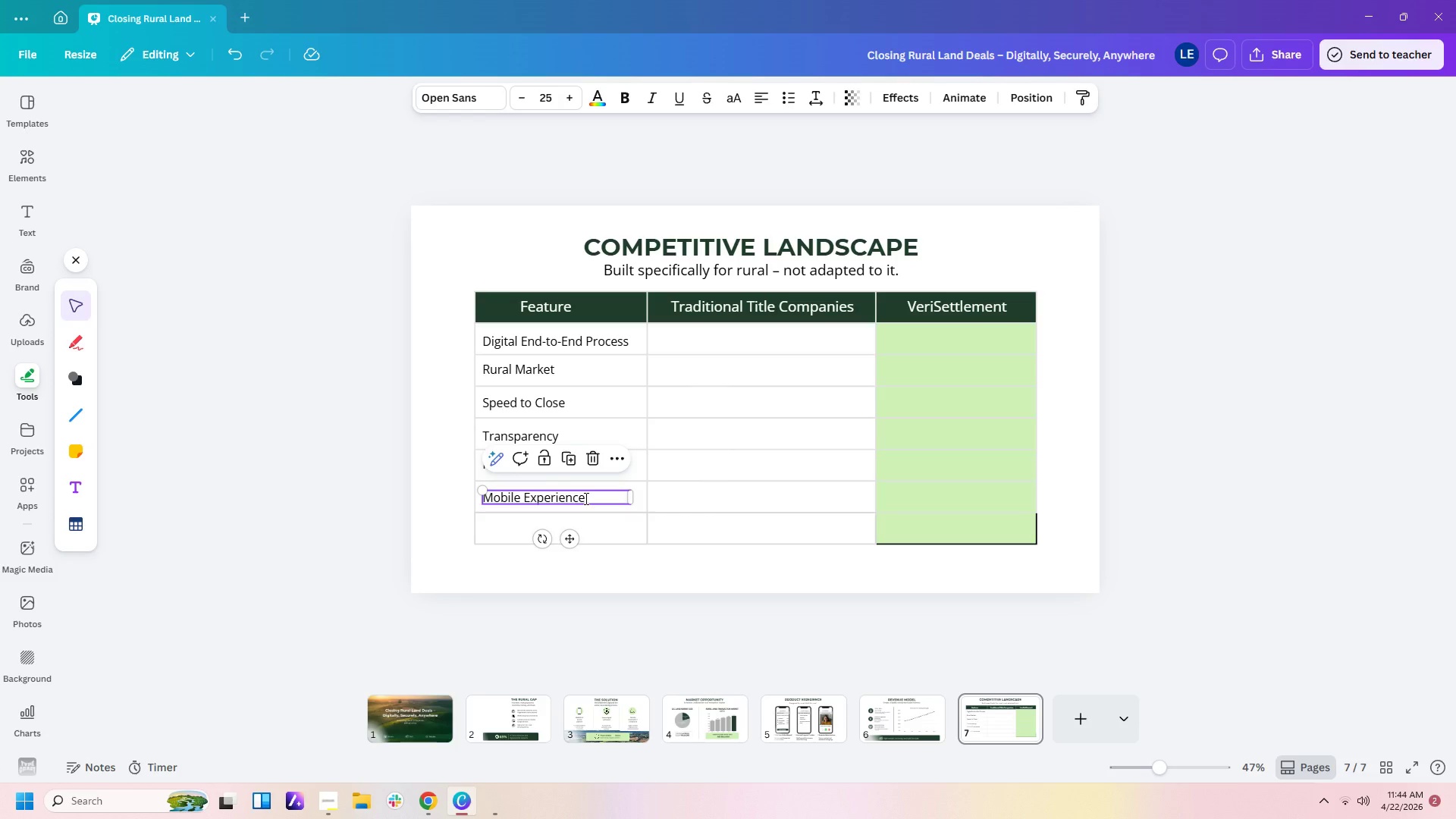 
double_click([585, 498])
 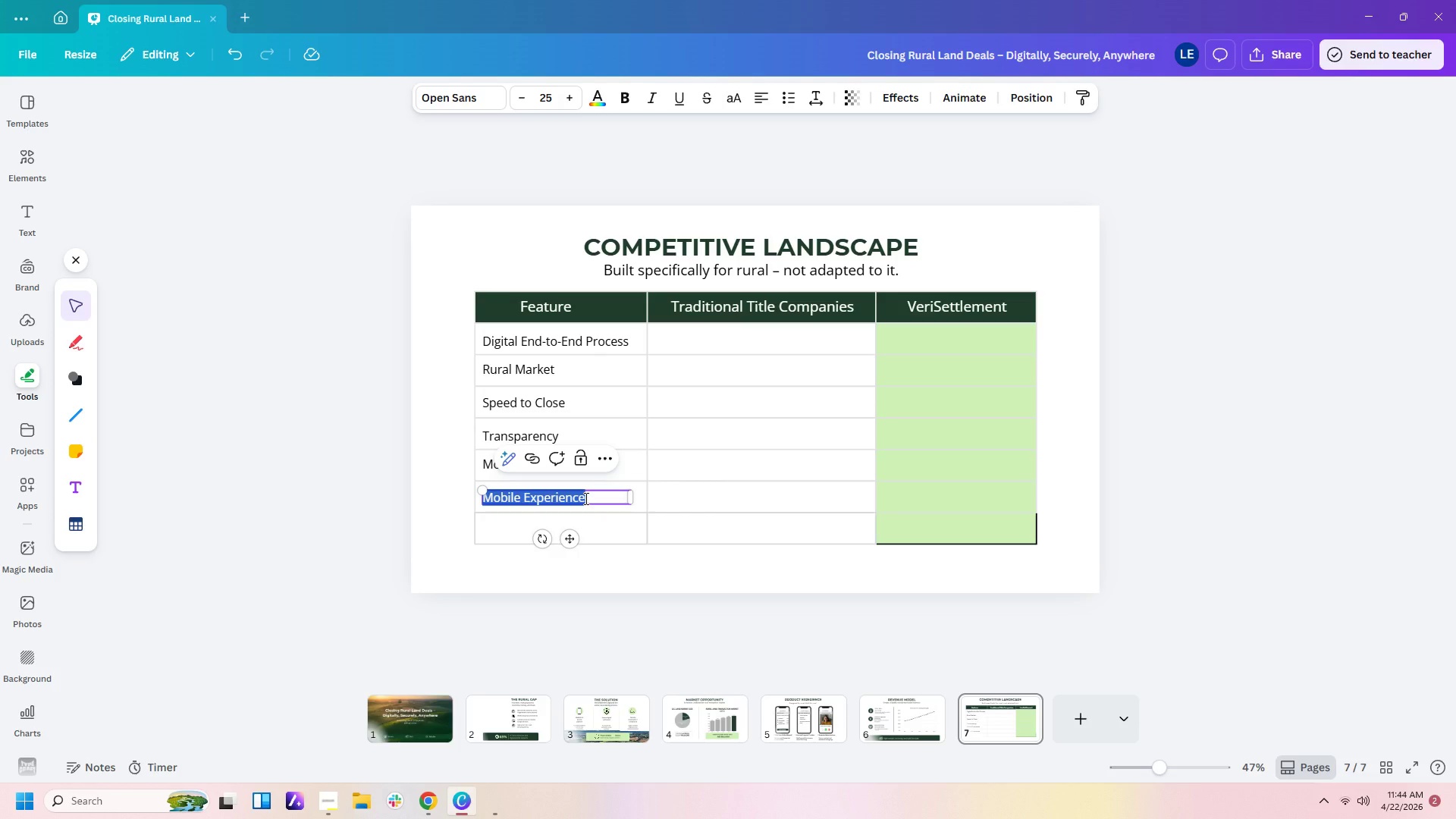 
type(Remote Notarixa)
key(Backspace)
key(Backspace)
type(a)
key(Backspace)
type(zation)
 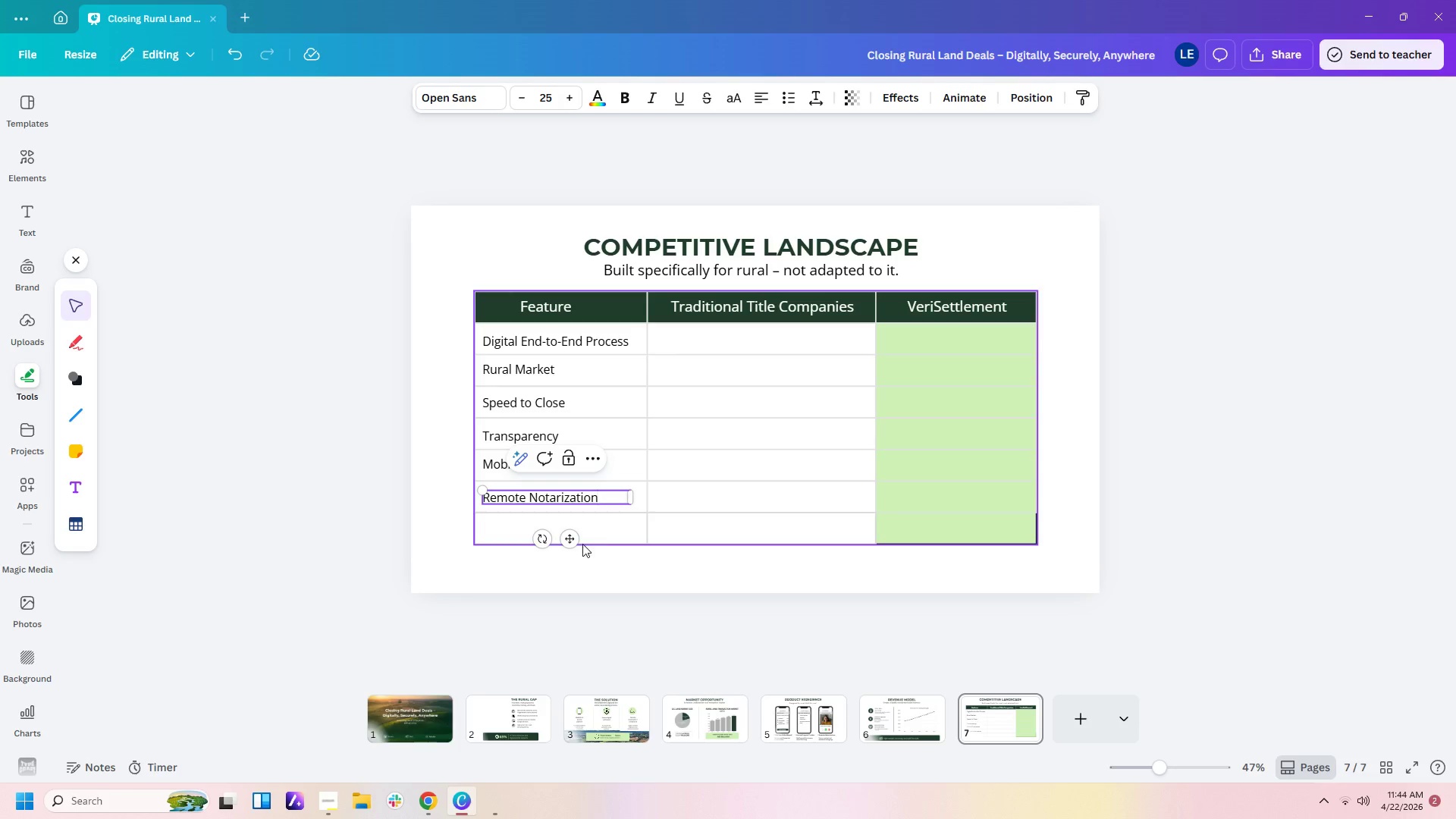 
left_click([447, 529])
 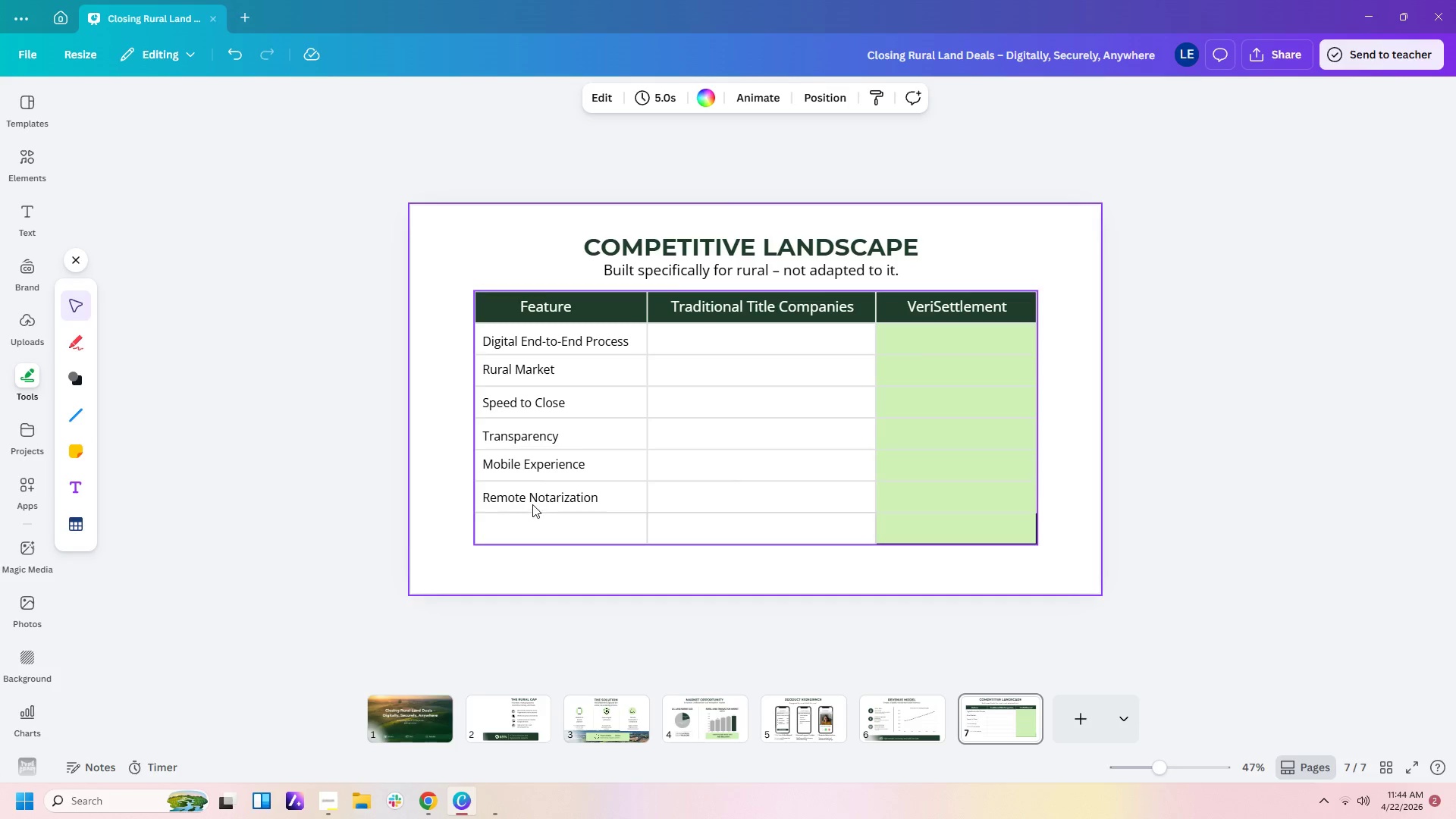 
left_click([534, 501])
 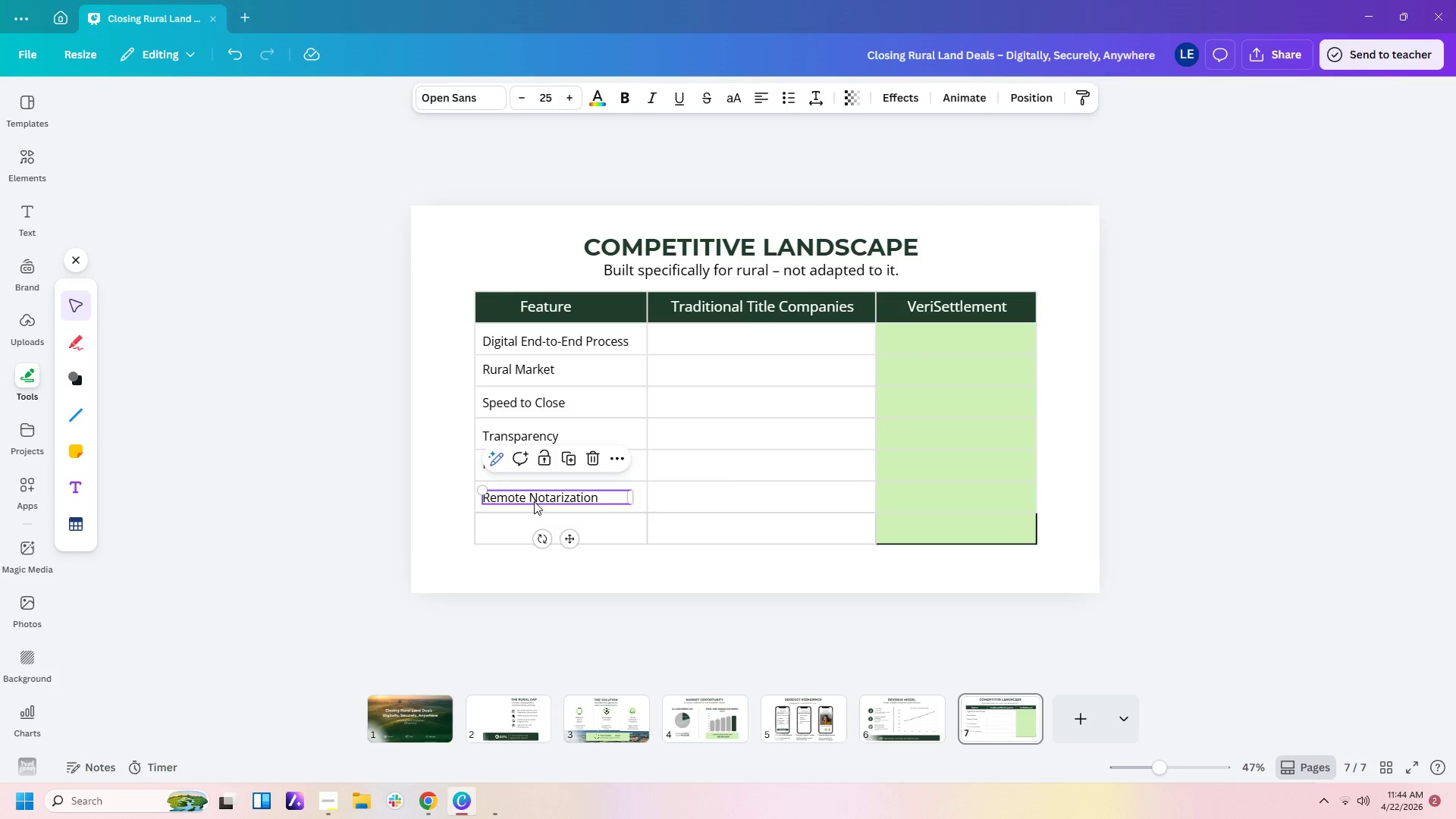 
key(Control+C)
 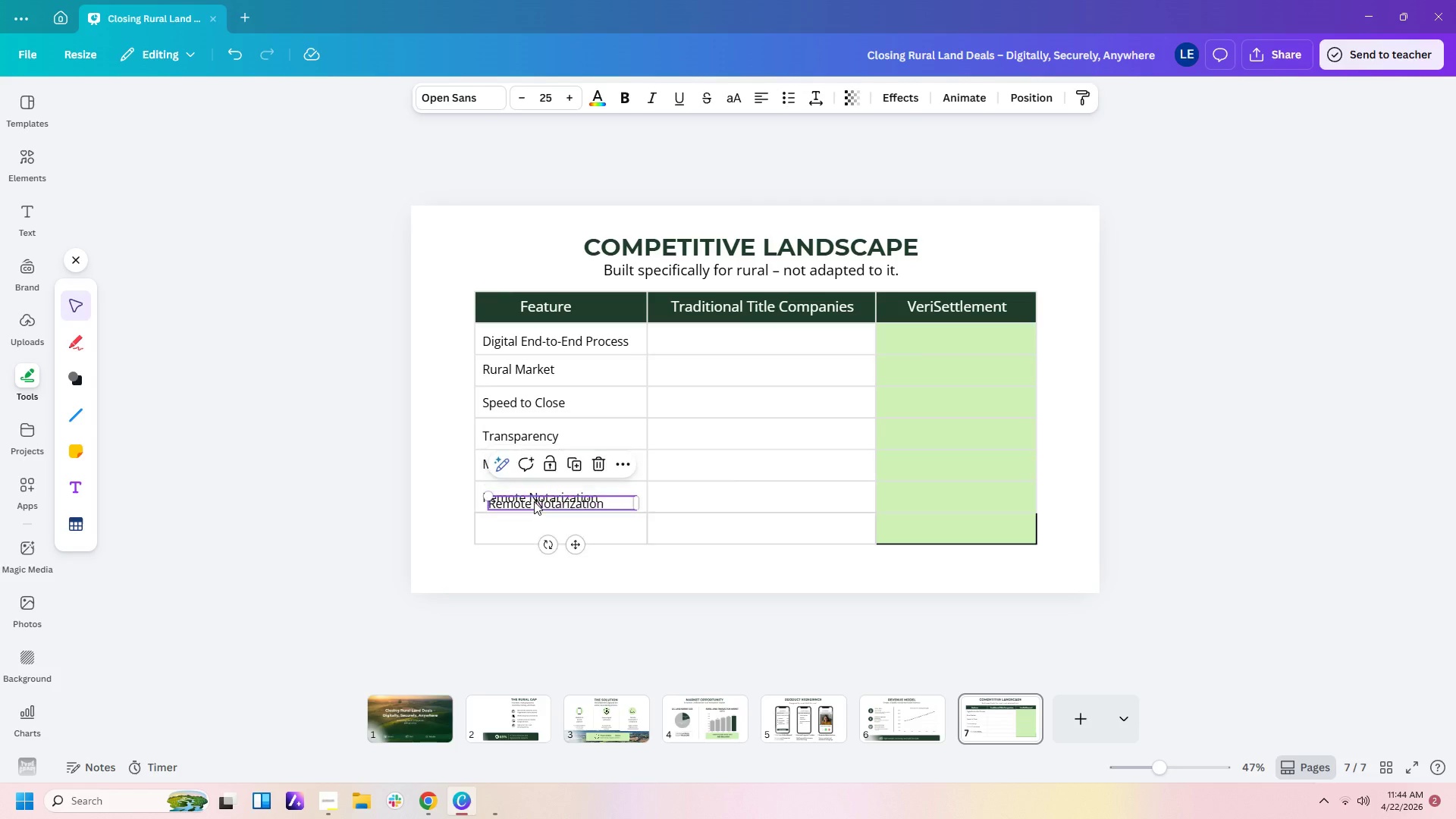 
key(Control+V)
 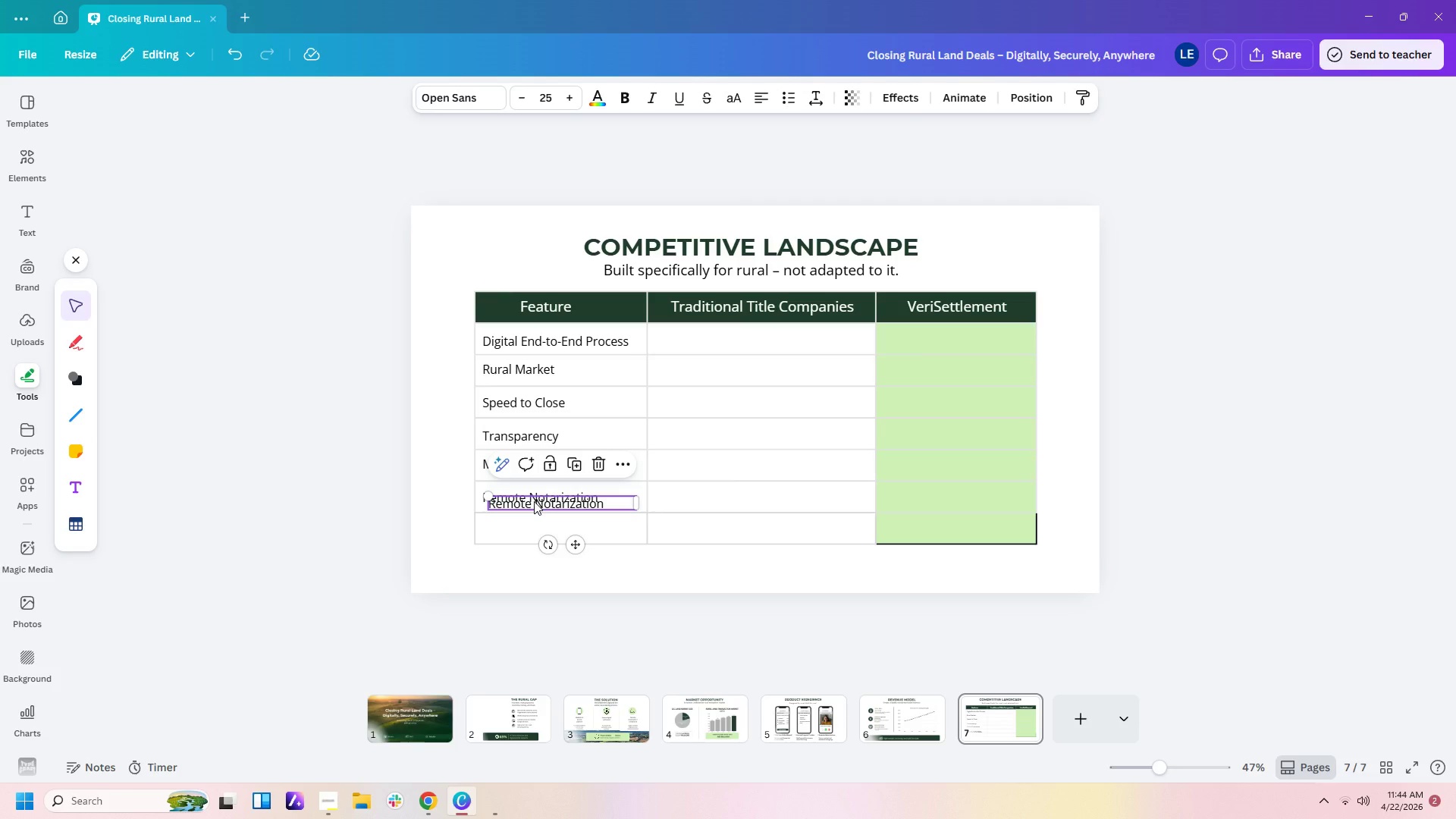 
left_click_drag(start_coordinate=[534, 501], to_coordinate=[526, 526])
 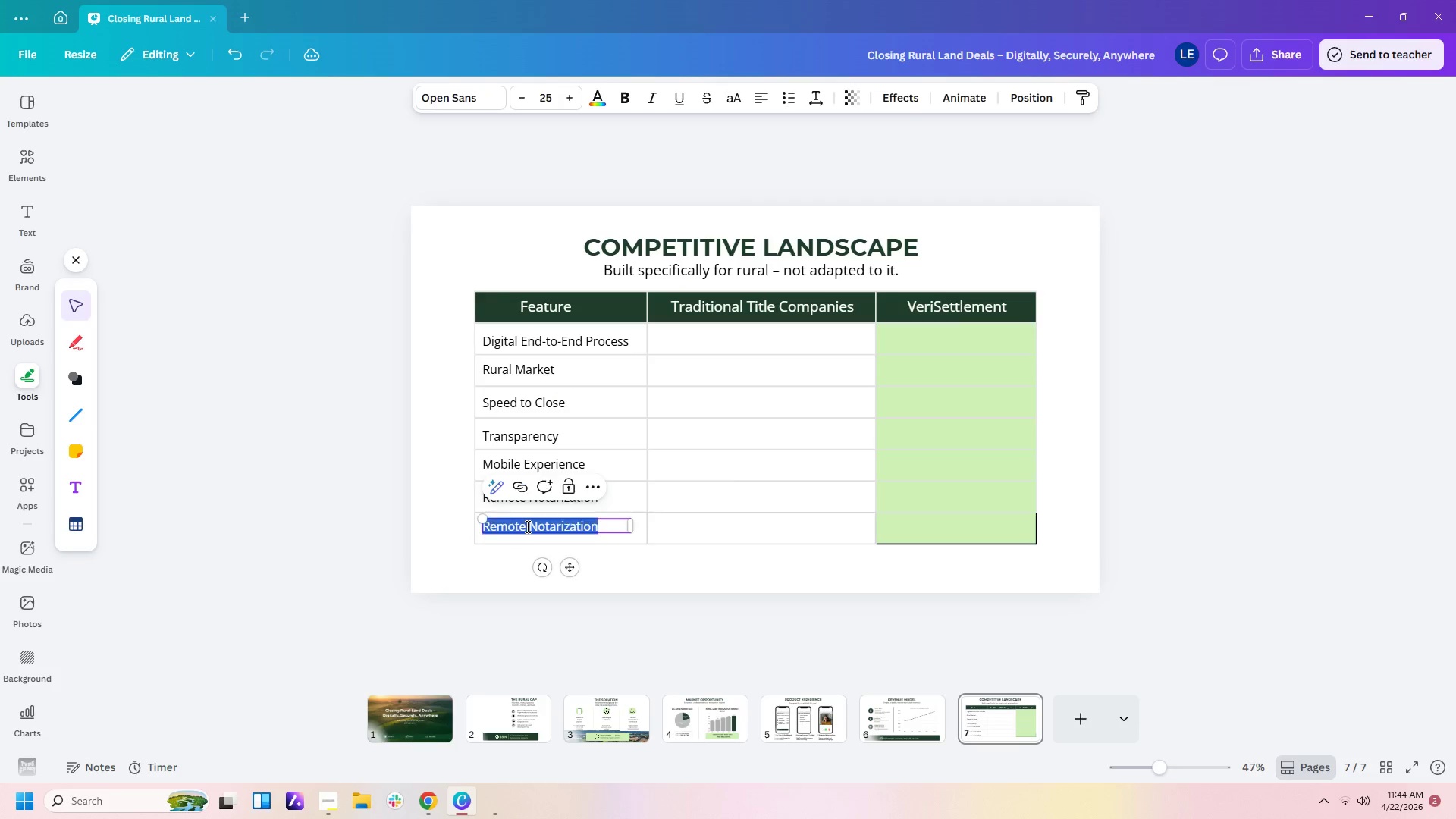 
double_click([526, 526])
 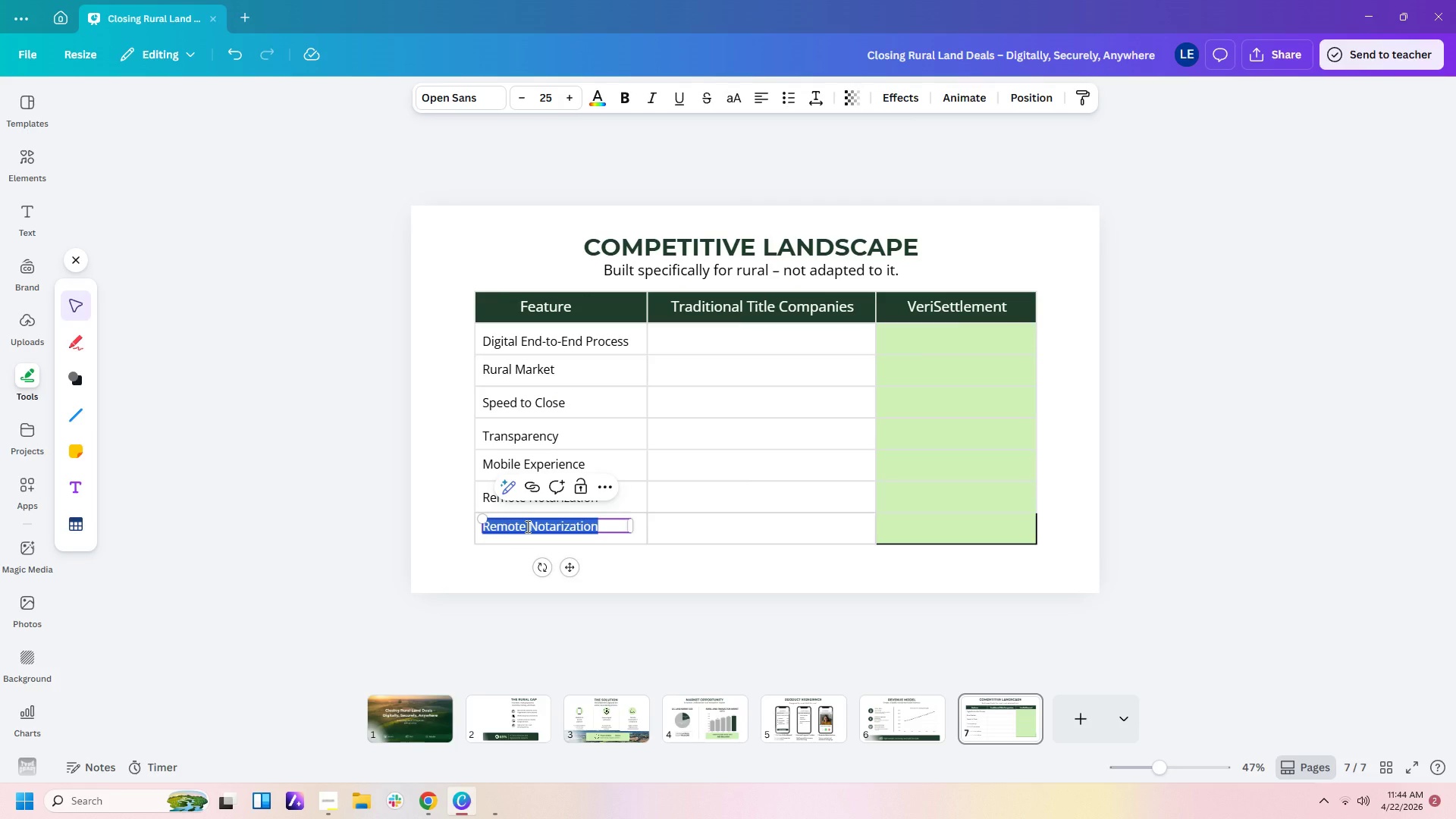 
type(Pi)
key(Backspace)
type(ricei)
key(Backspace)
key(Backspace)
type(ing)
 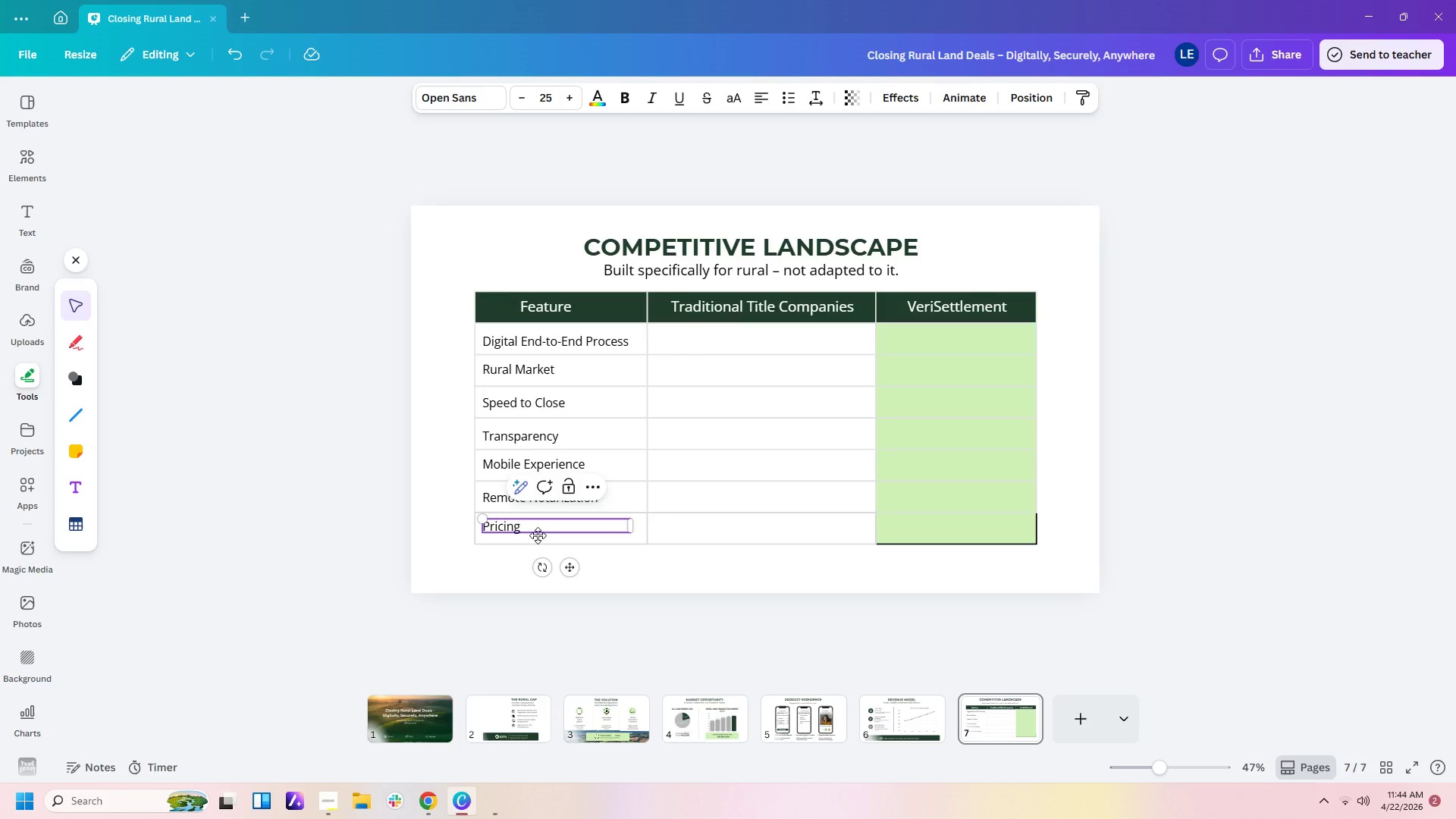 
left_click([621, 633])
 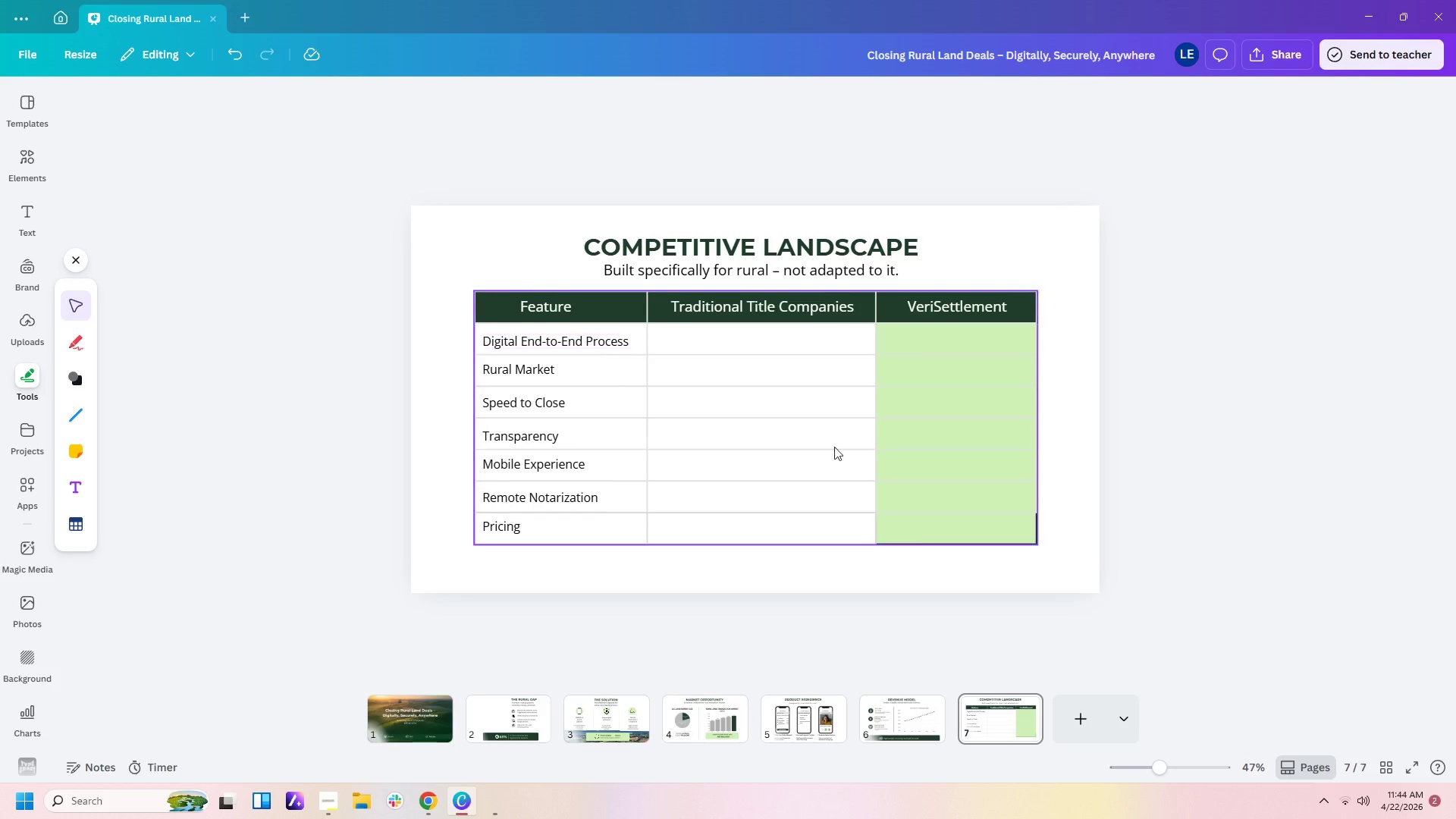 
wait(8.41)
 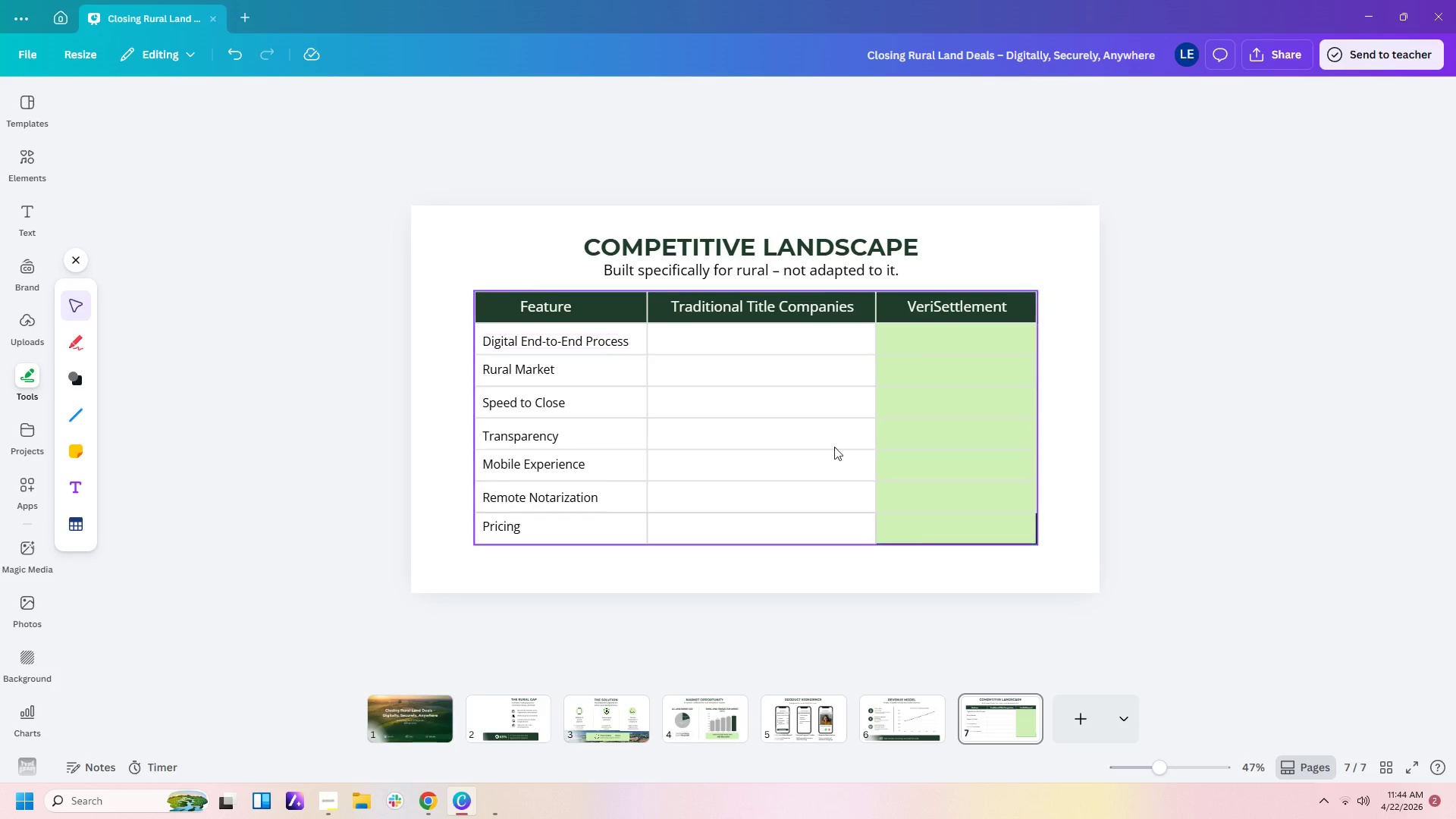 
left_click([532, 401])
 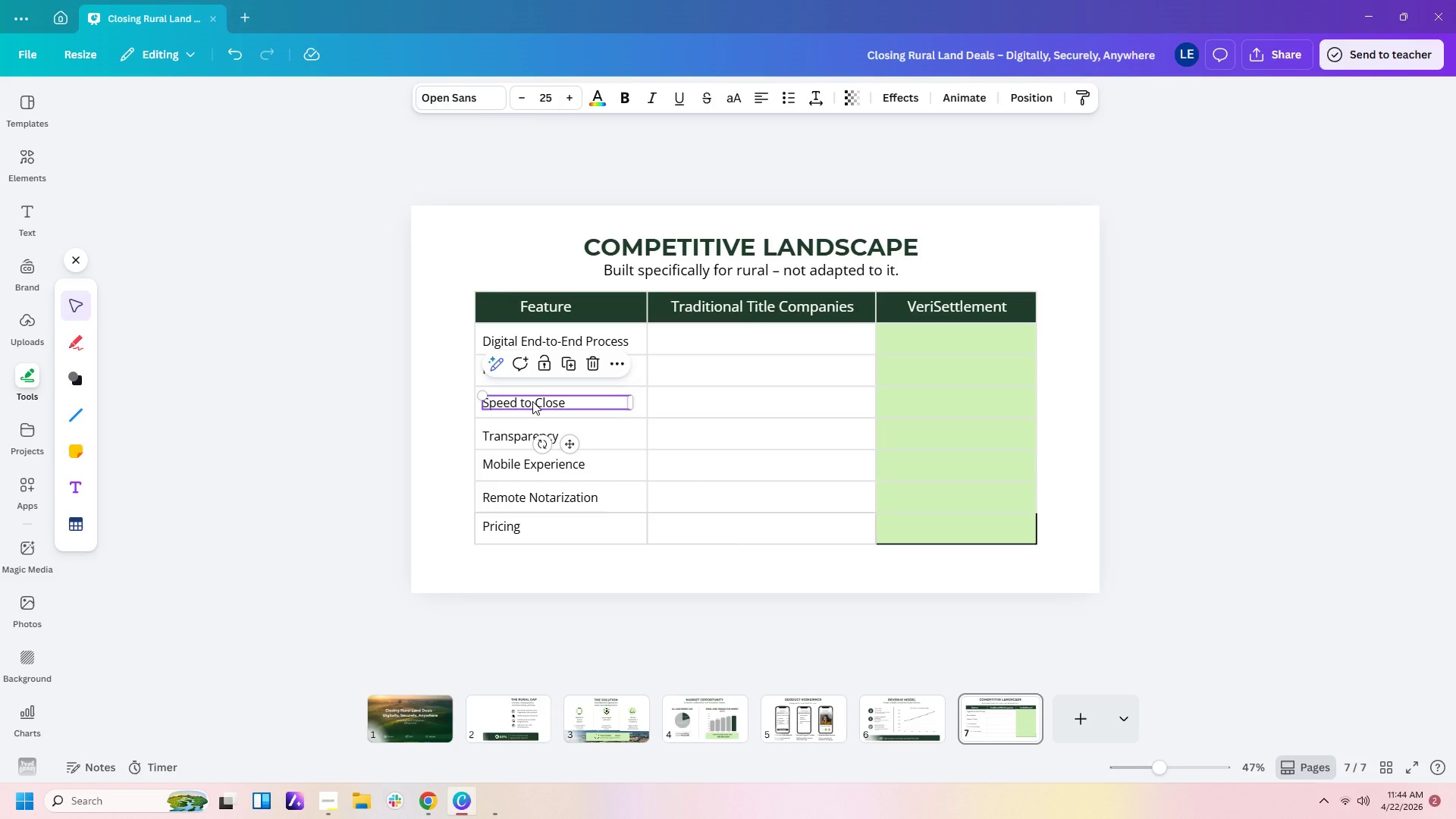 
key(Control+C)
 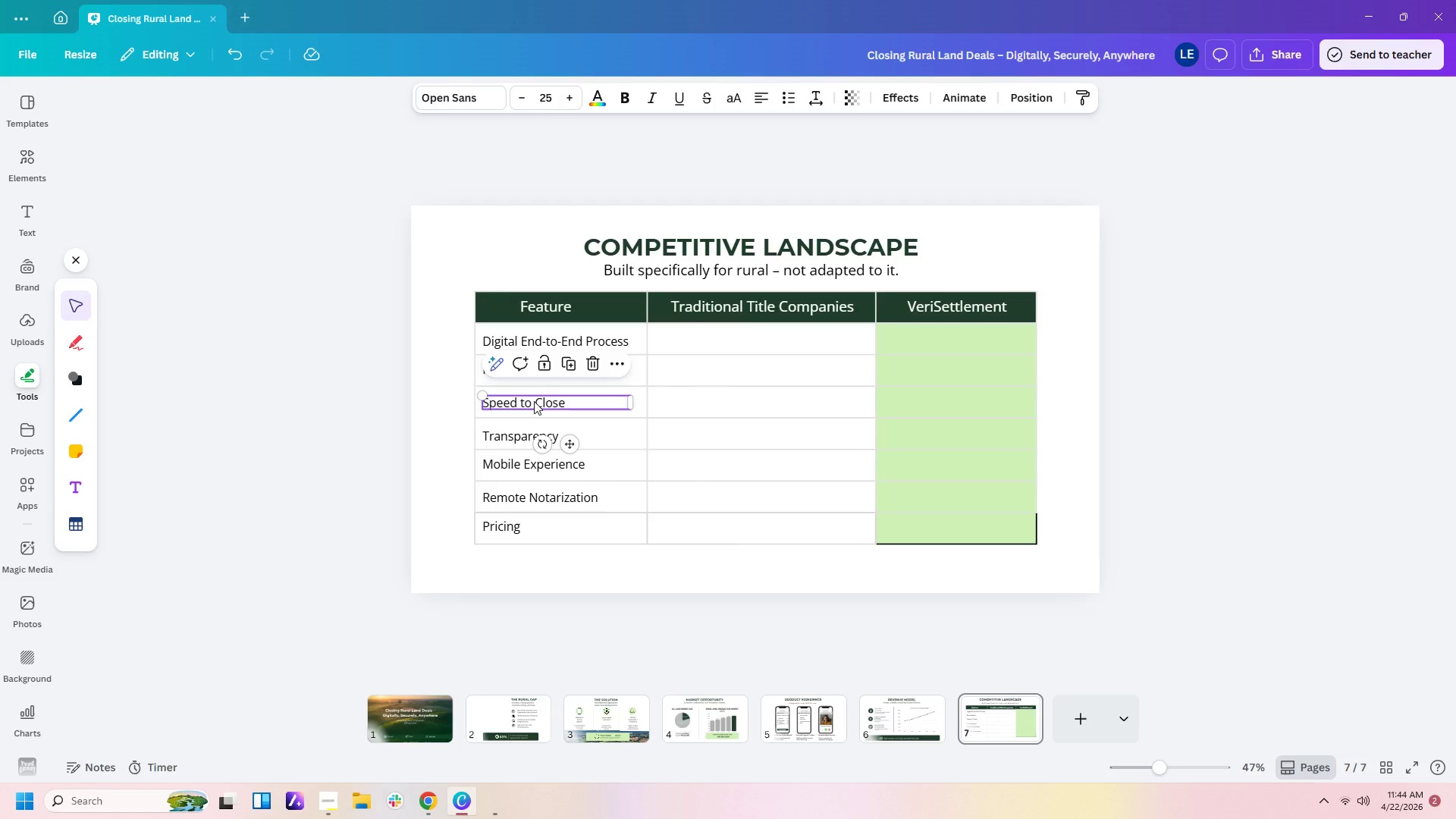 
key(Control+V)
 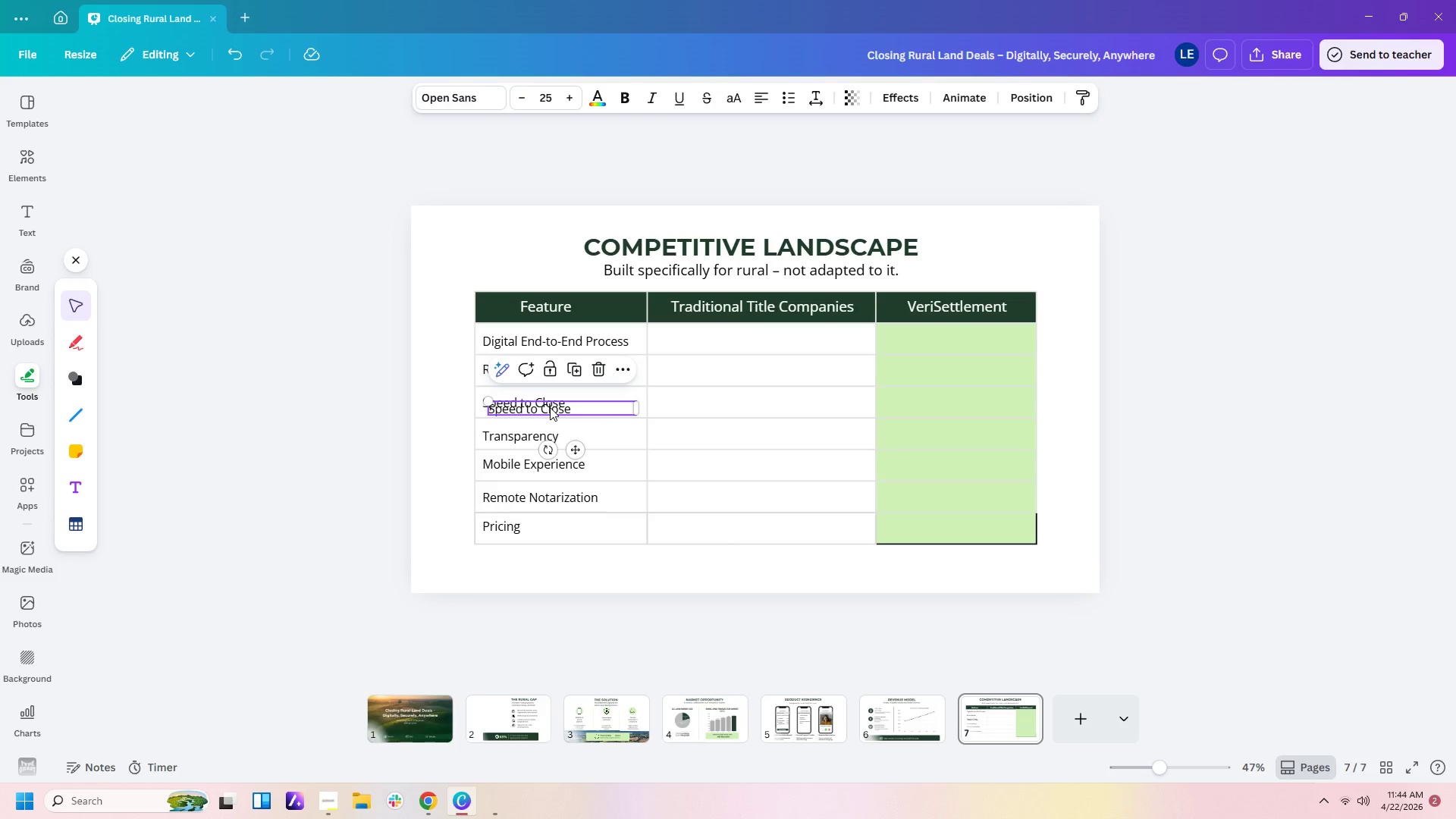 
left_click_drag(start_coordinate=[550, 407], to_coordinate=[740, 400])
 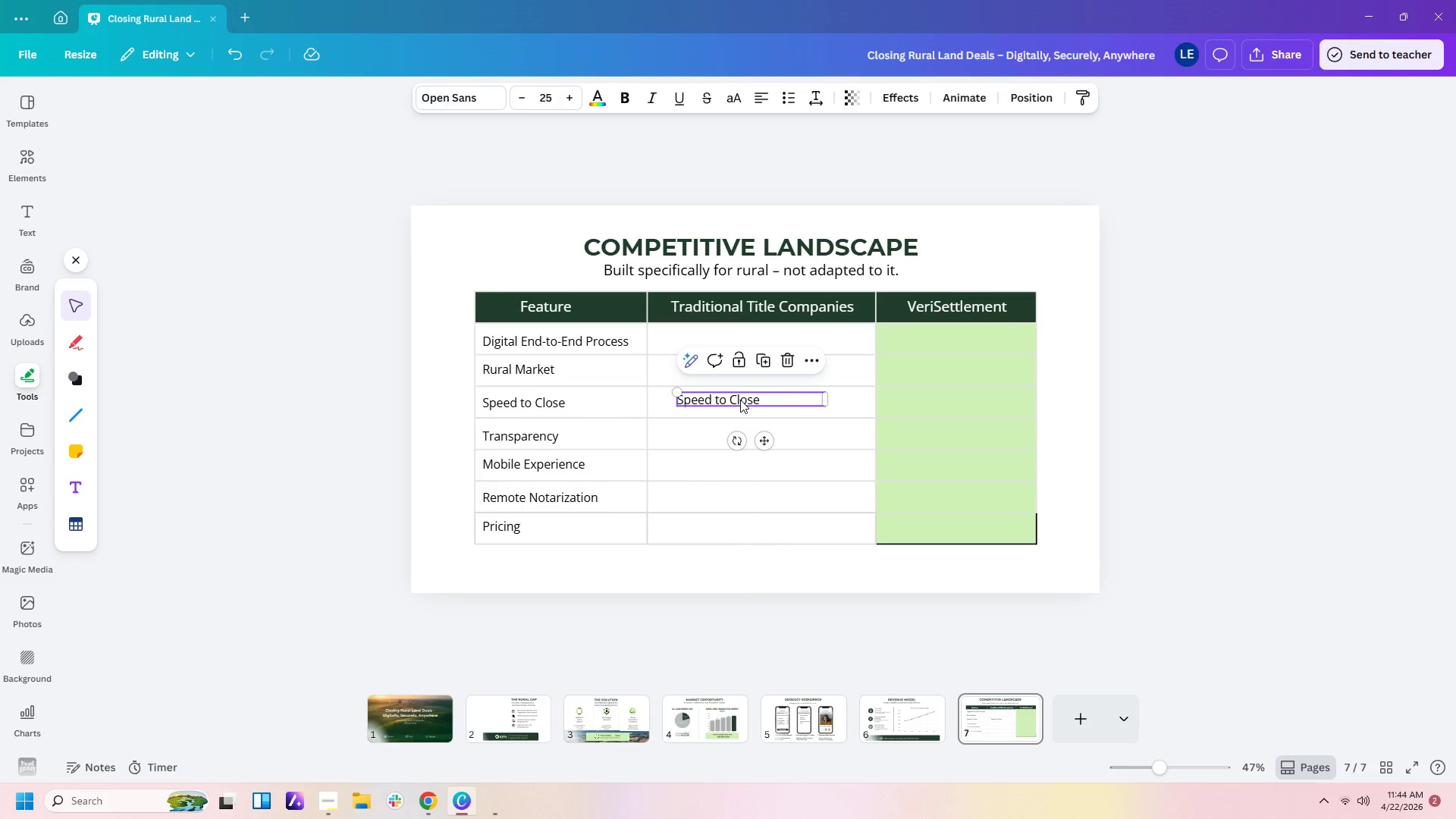 
double_click([740, 400])
 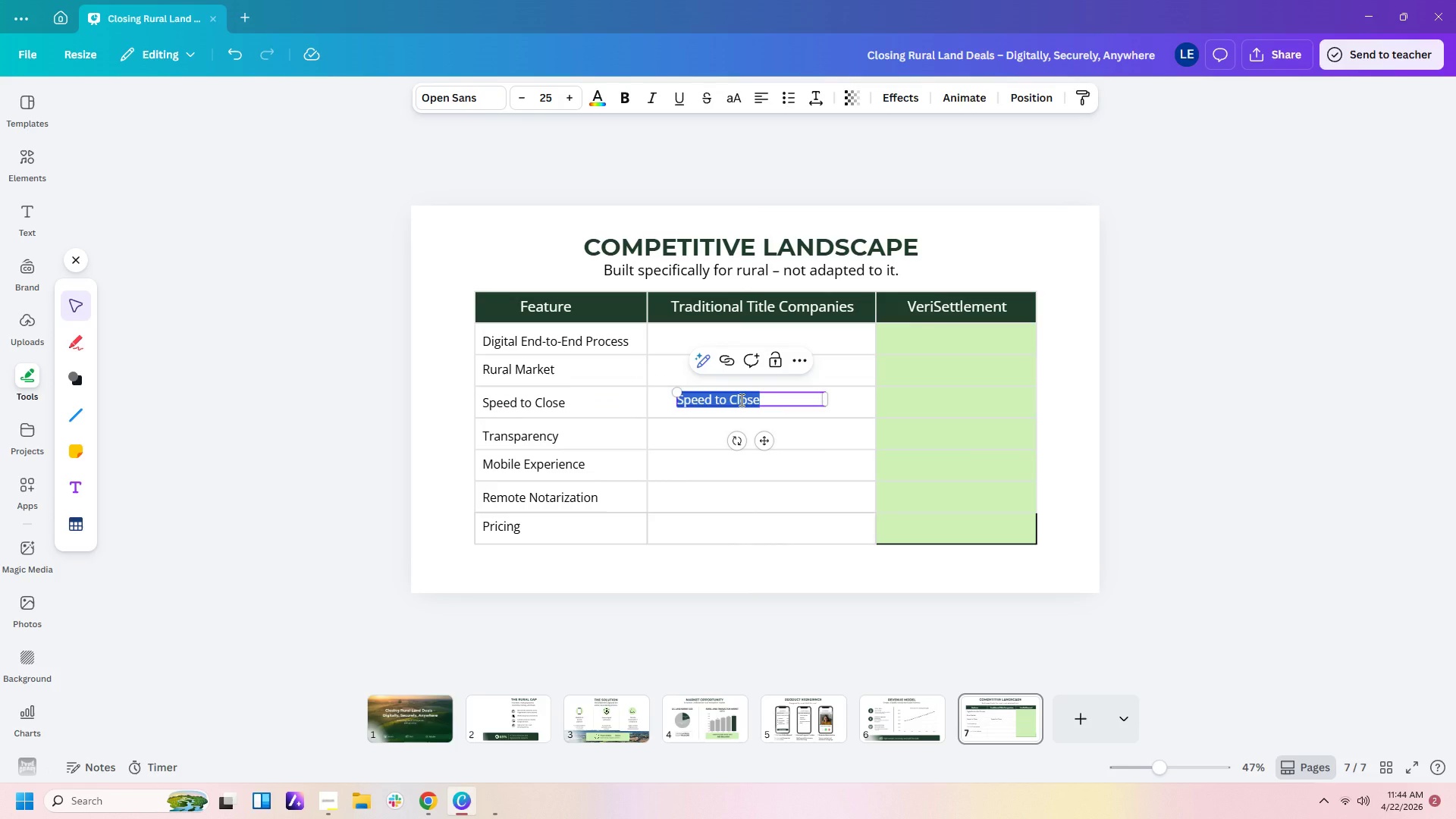 
type(Slow (weeks))
 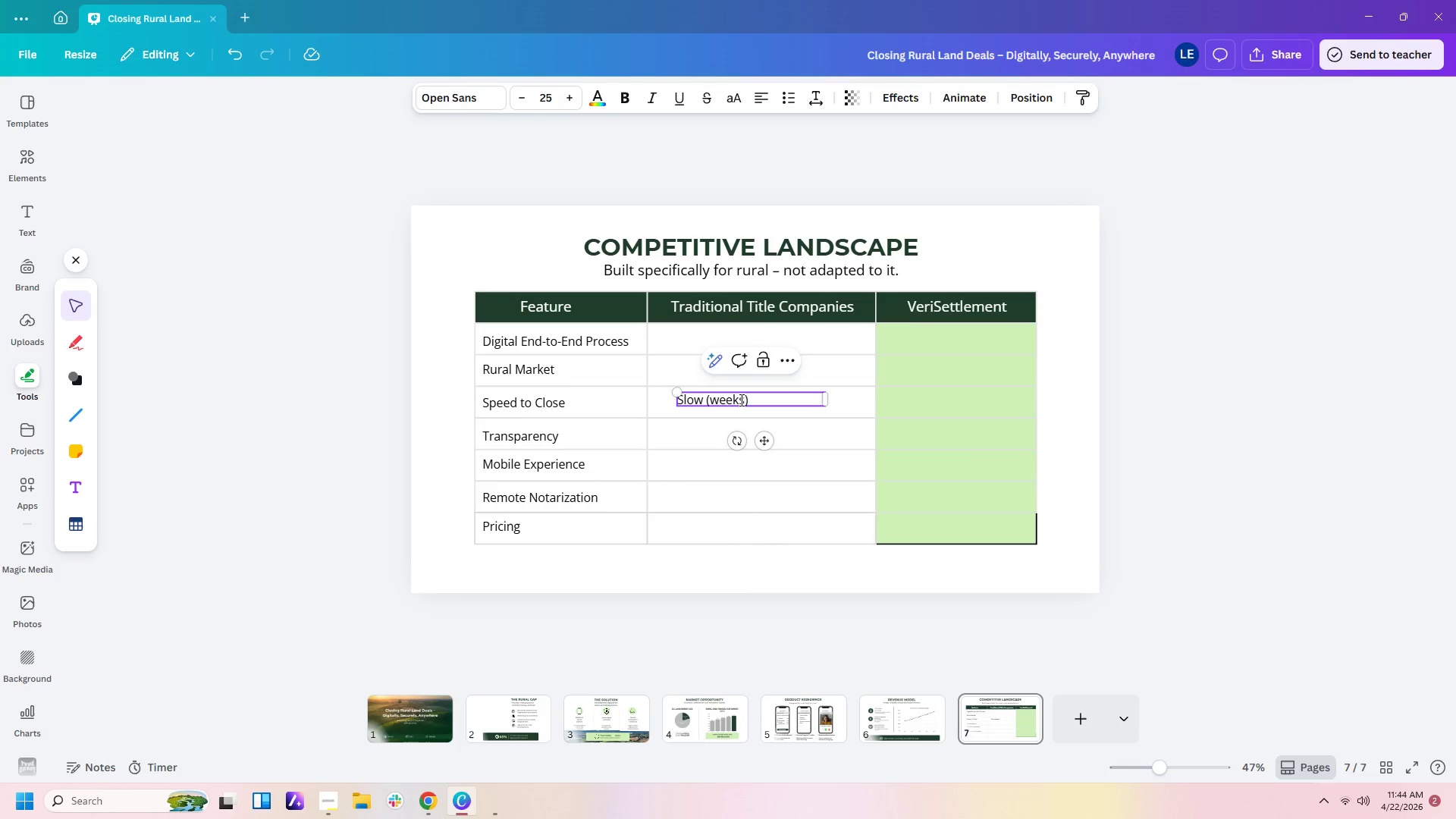 
left_click([718, 400])
 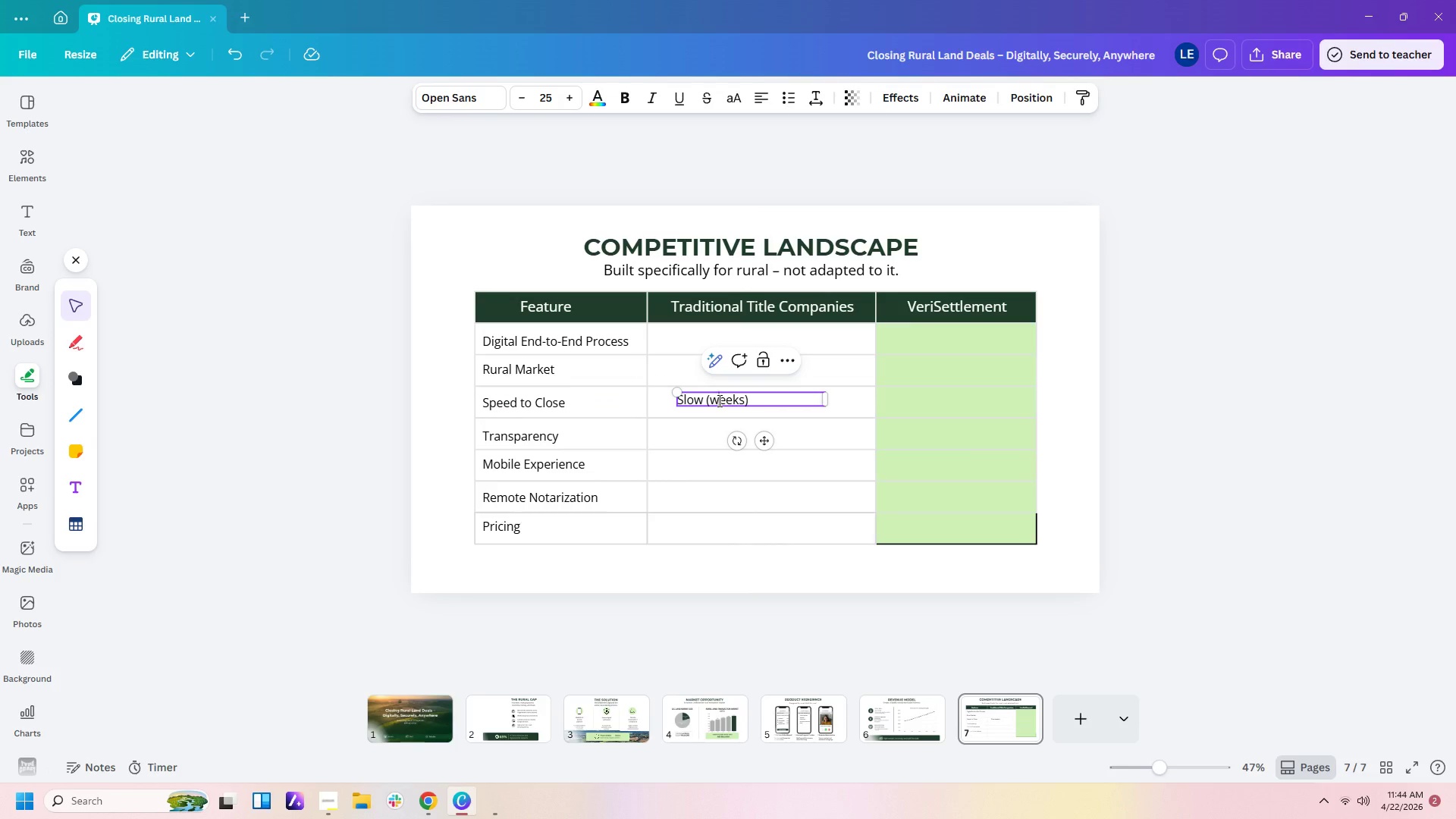 
key(Backspace)
 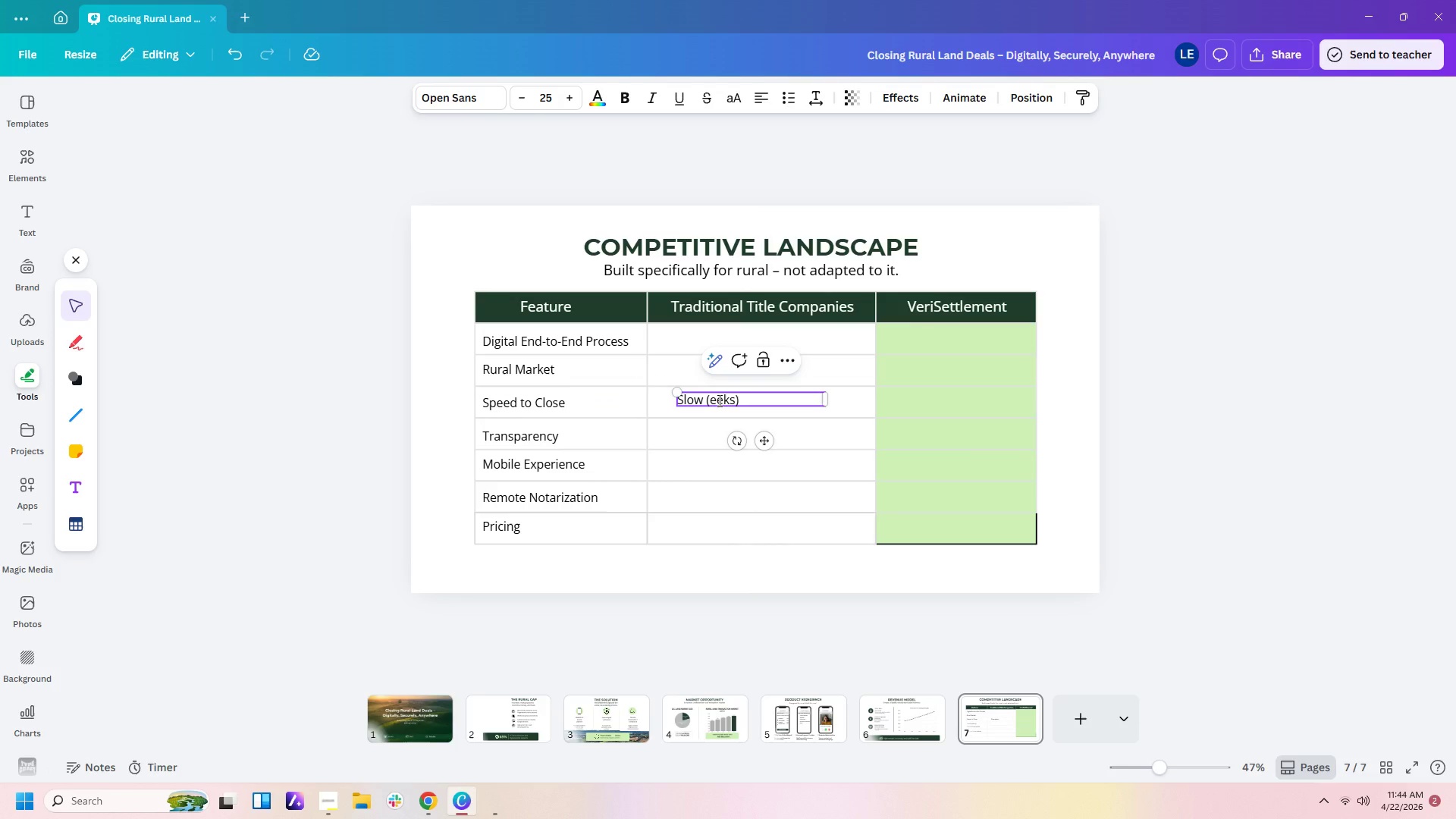 
key(Shift+W)
 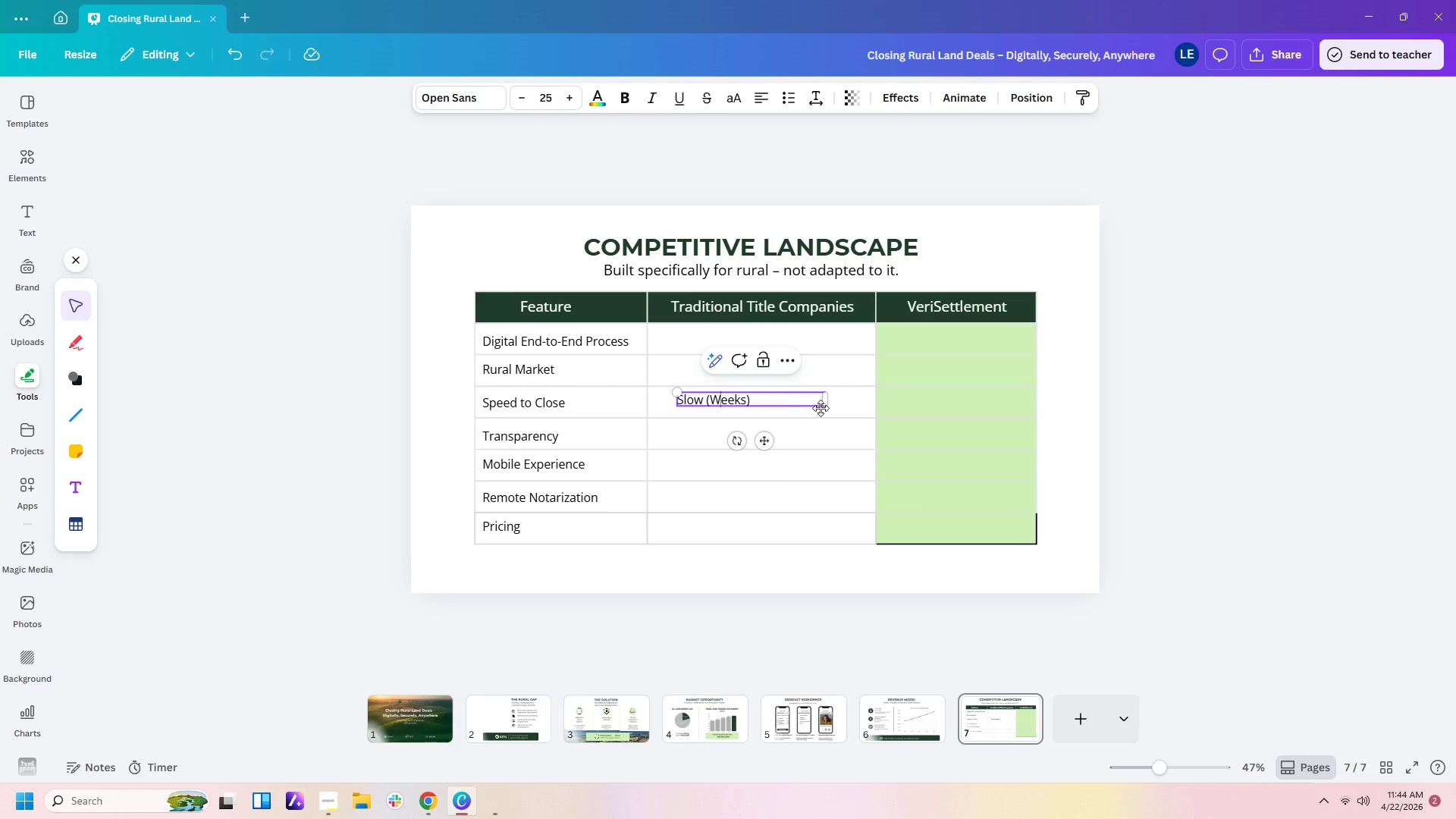 
left_click_drag(start_coordinate=[830, 401], to_coordinate=[780, 400])
 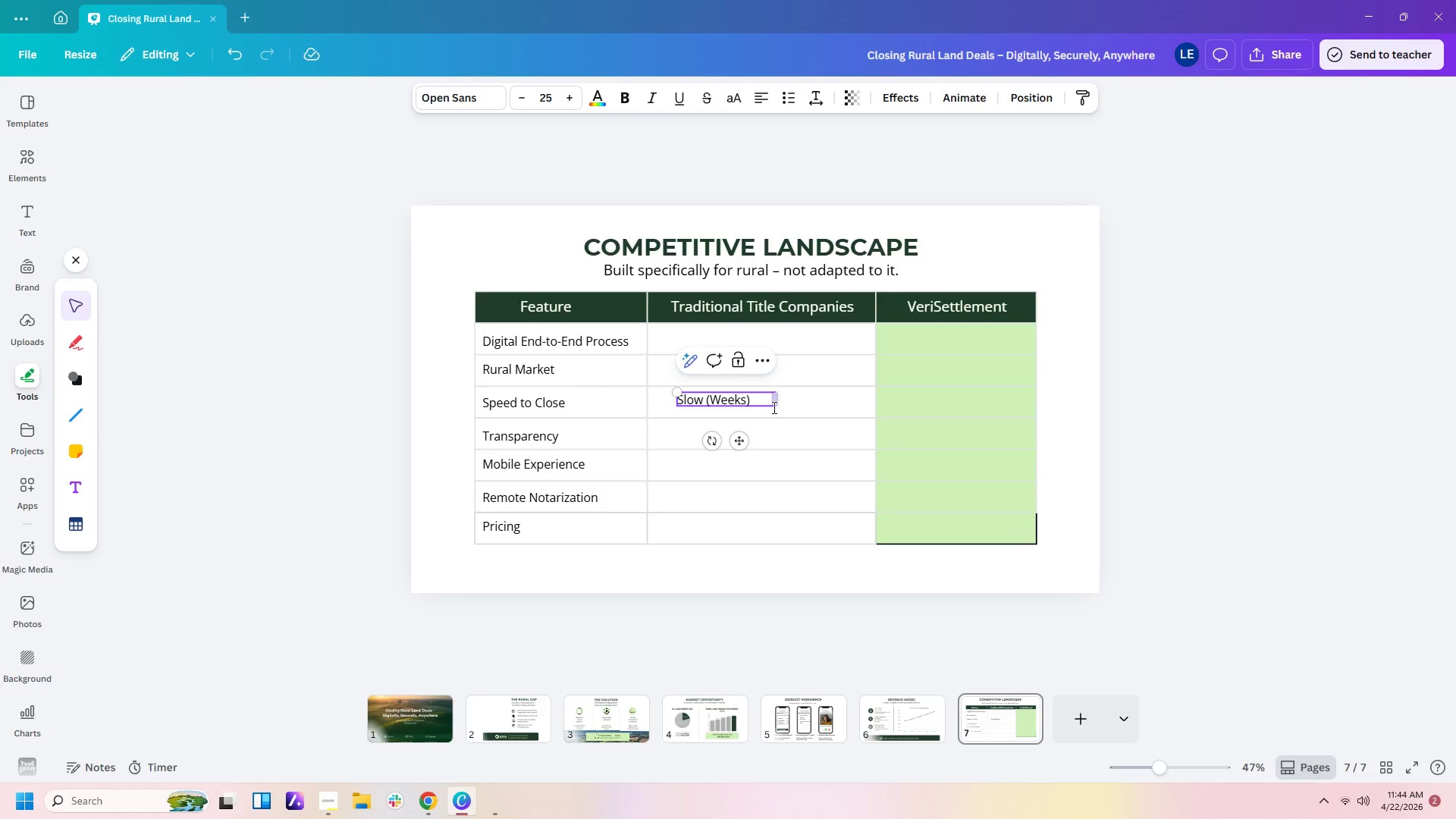 
left_click([773, 422])
 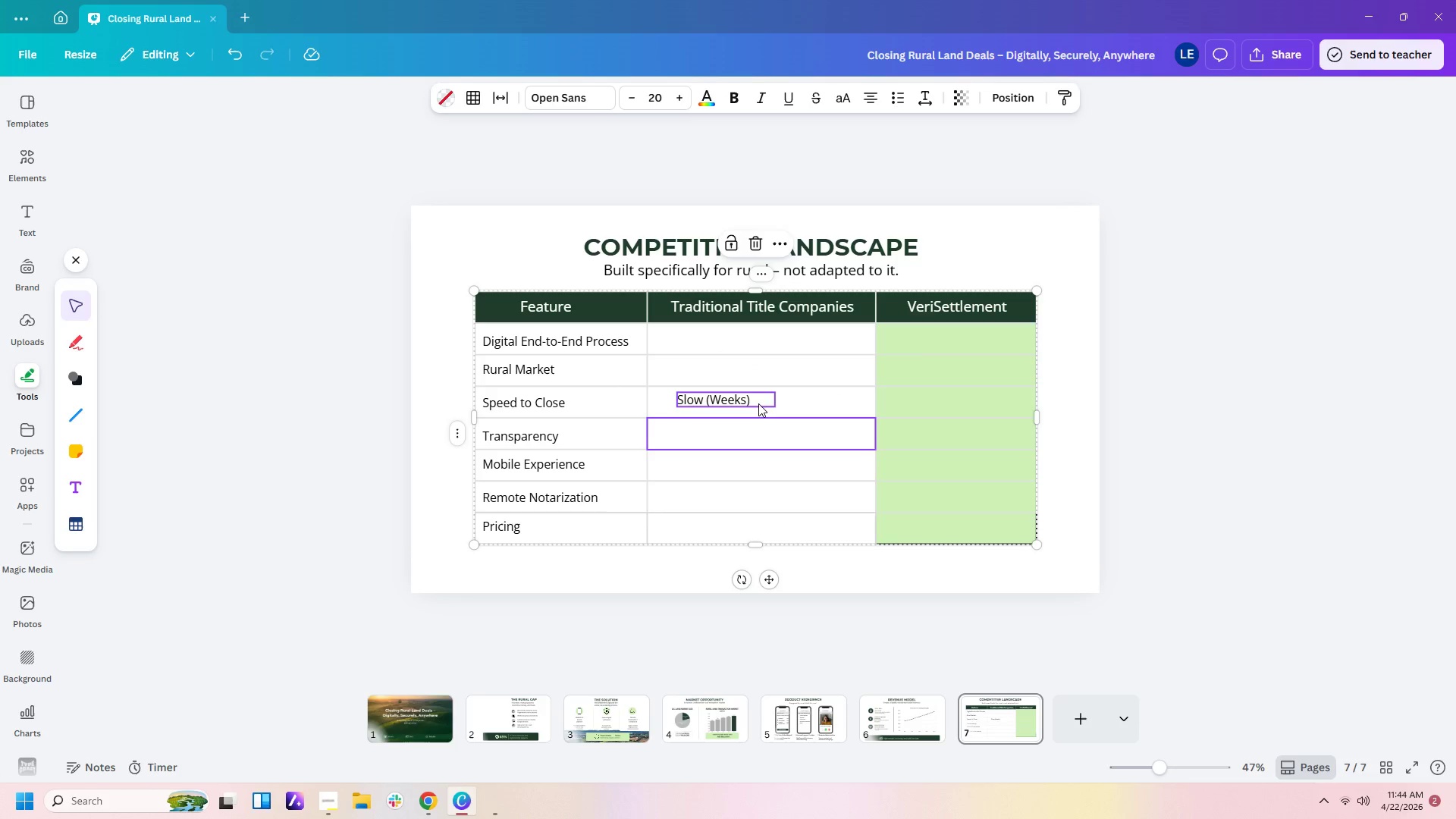 
left_click([758, 401])
 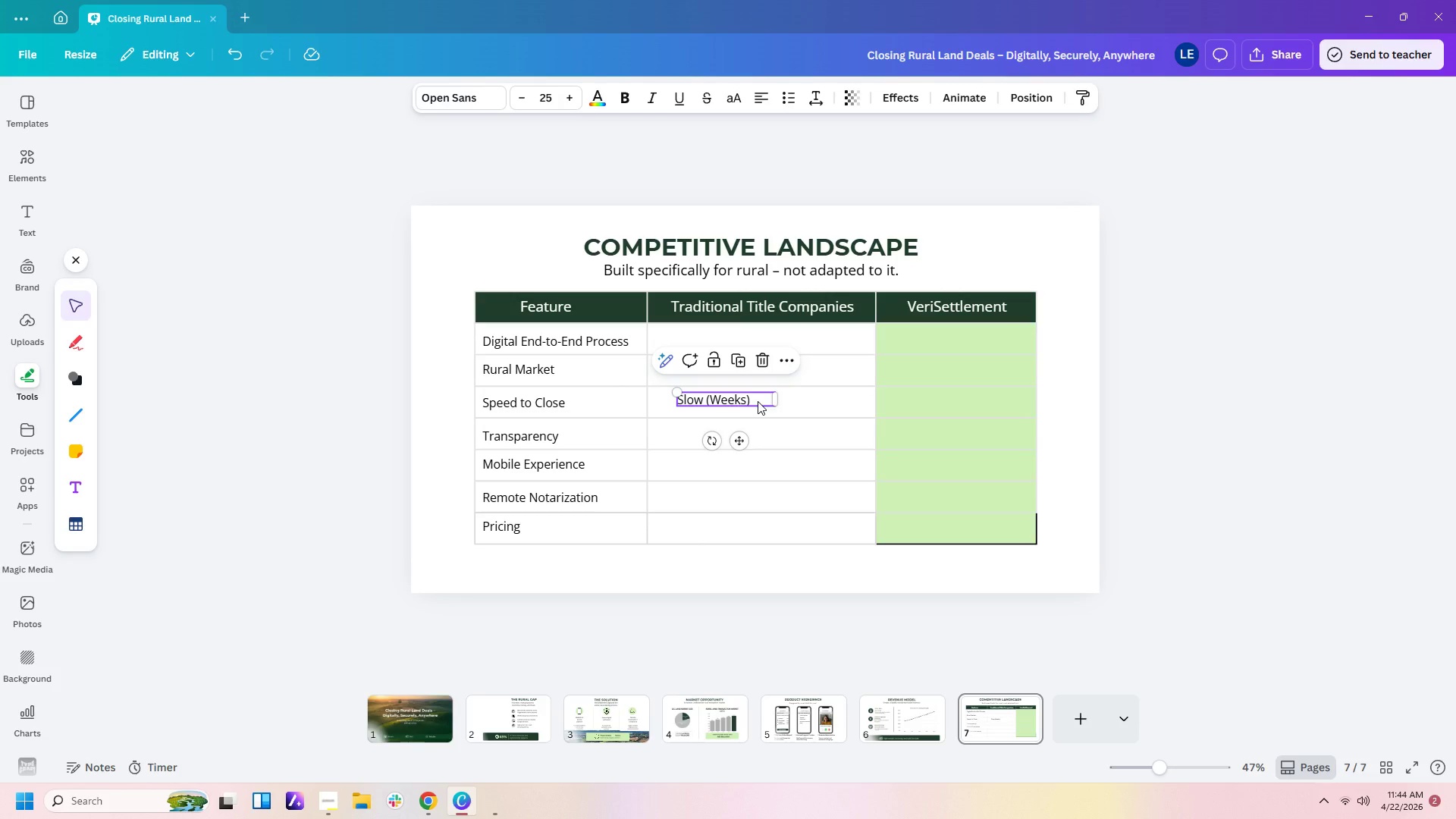 
left_click_drag(start_coordinate=[758, 401], to_coordinate=[793, 404])
 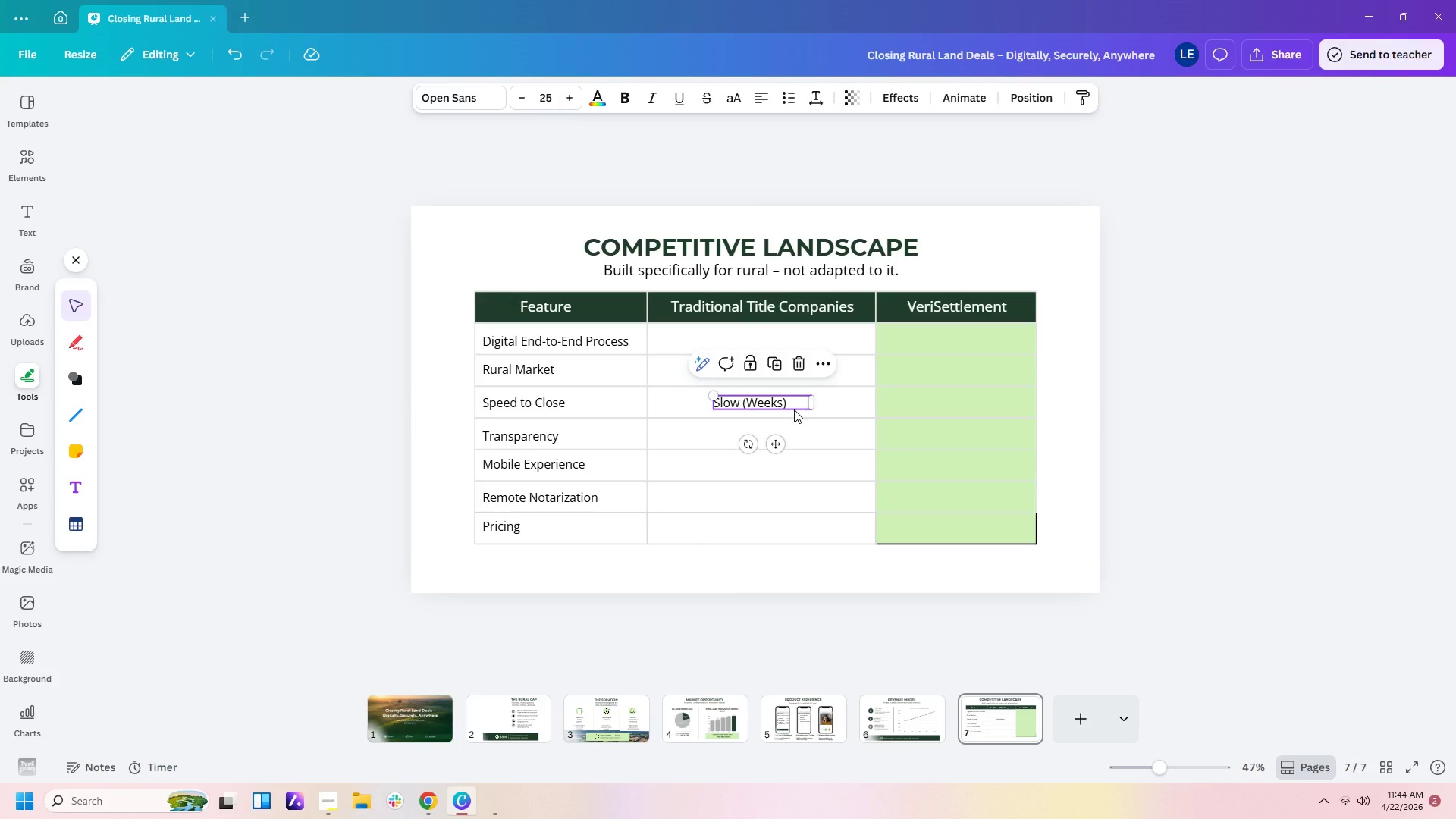 
key(Control+C)
 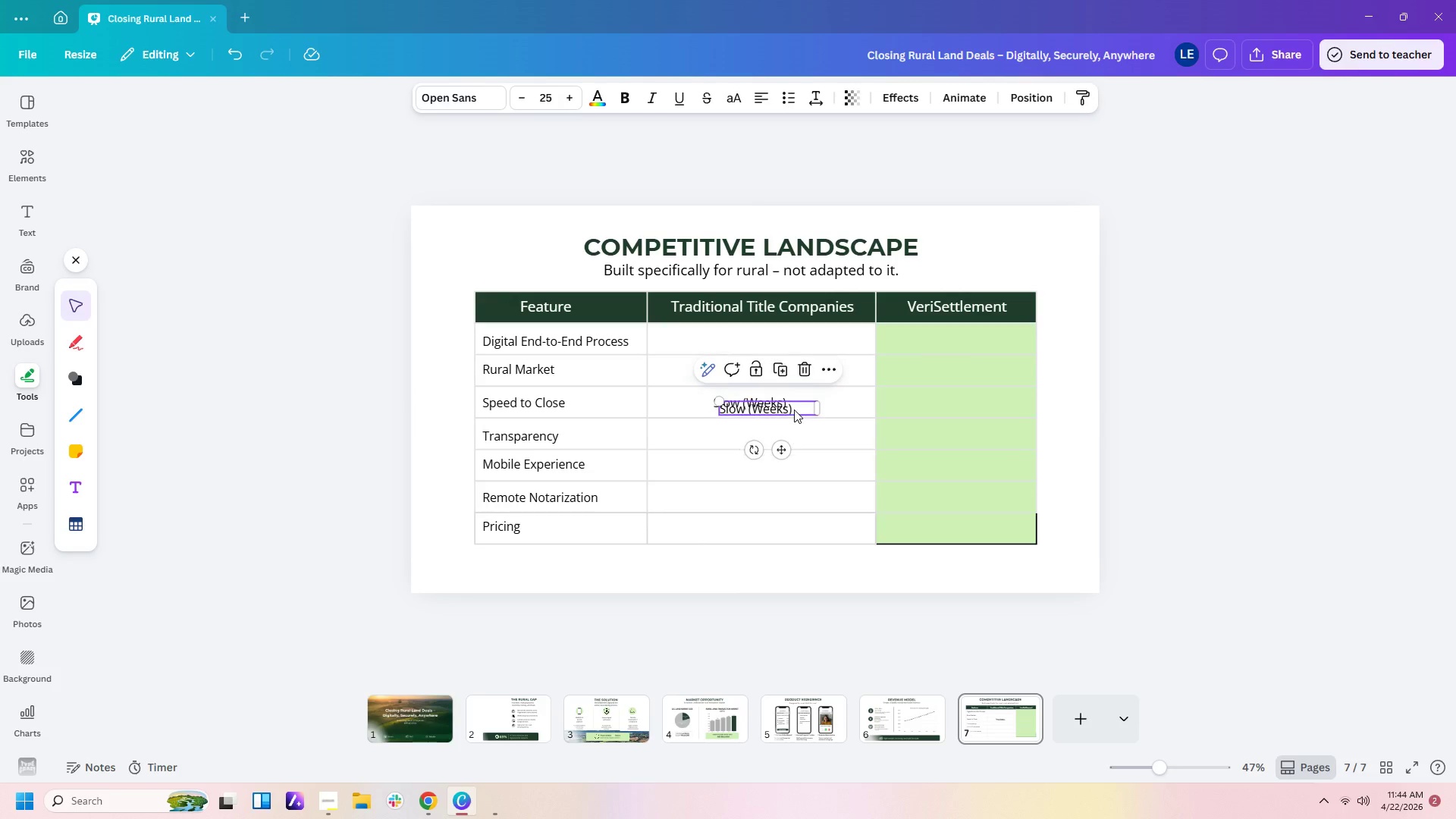 
key(Control+V)
 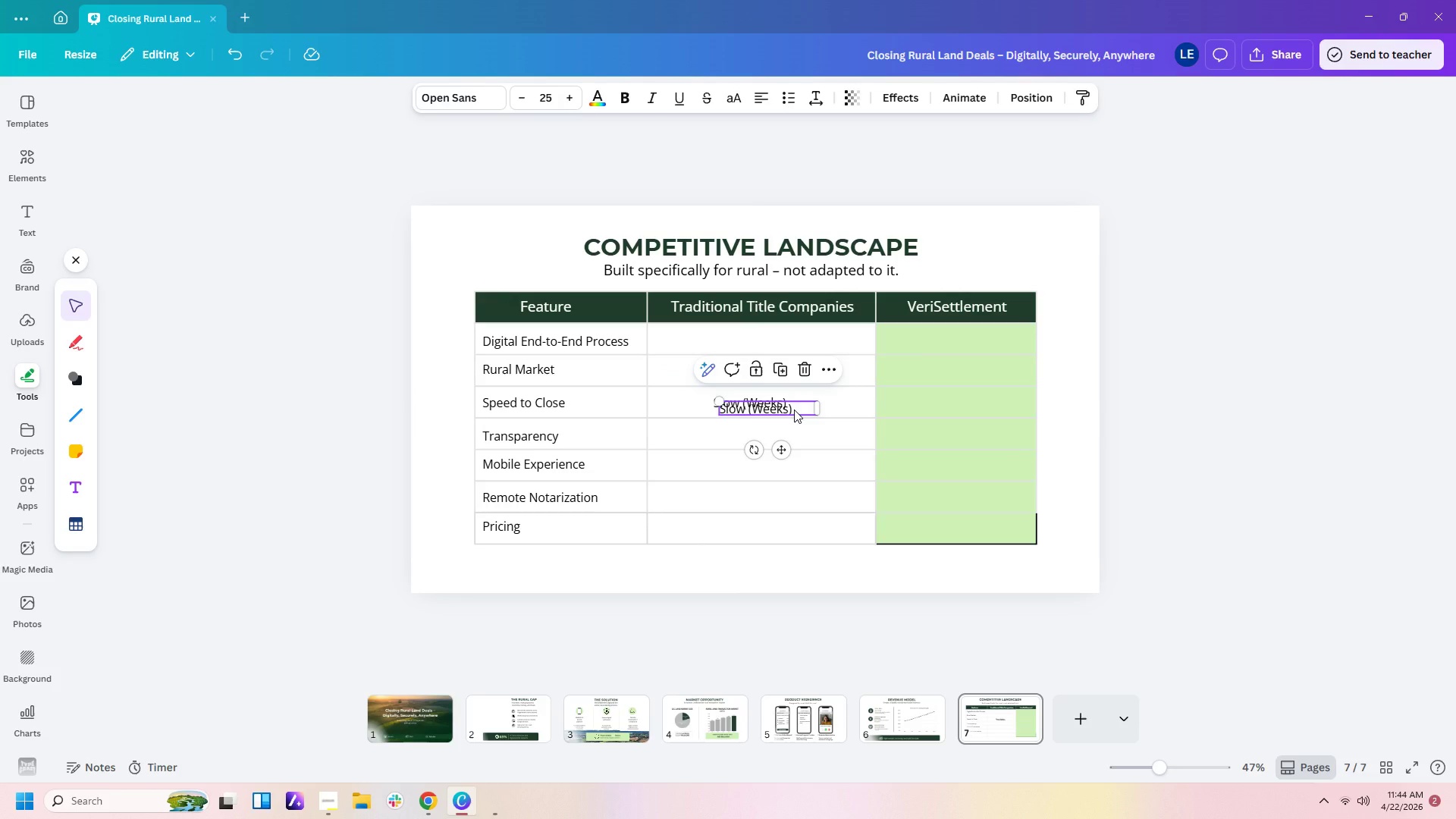 
left_click_drag(start_coordinate=[794, 410], to_coordinate=[786, 438])
 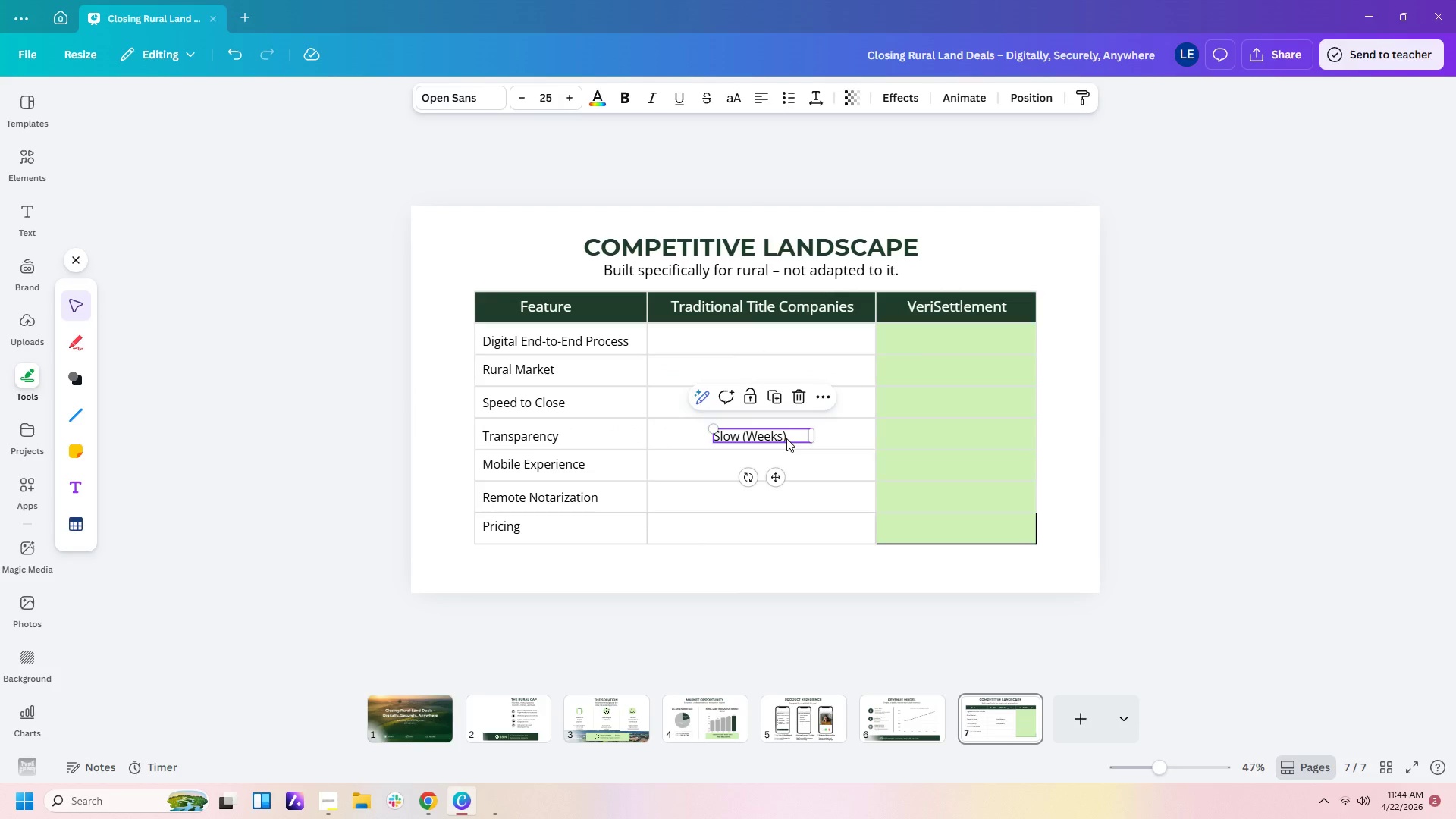 
double_click([786, 438])
 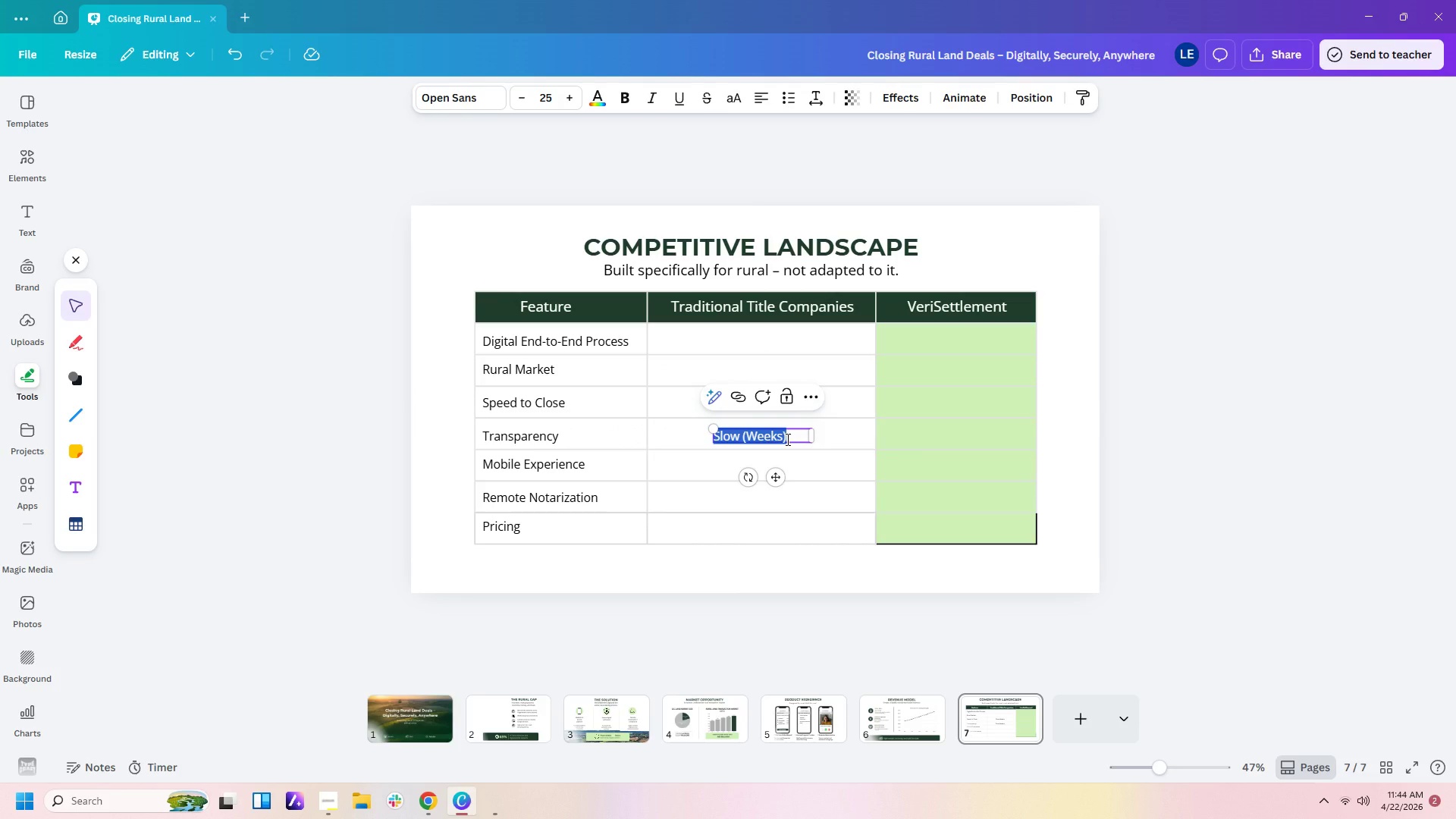 
type(Low)
 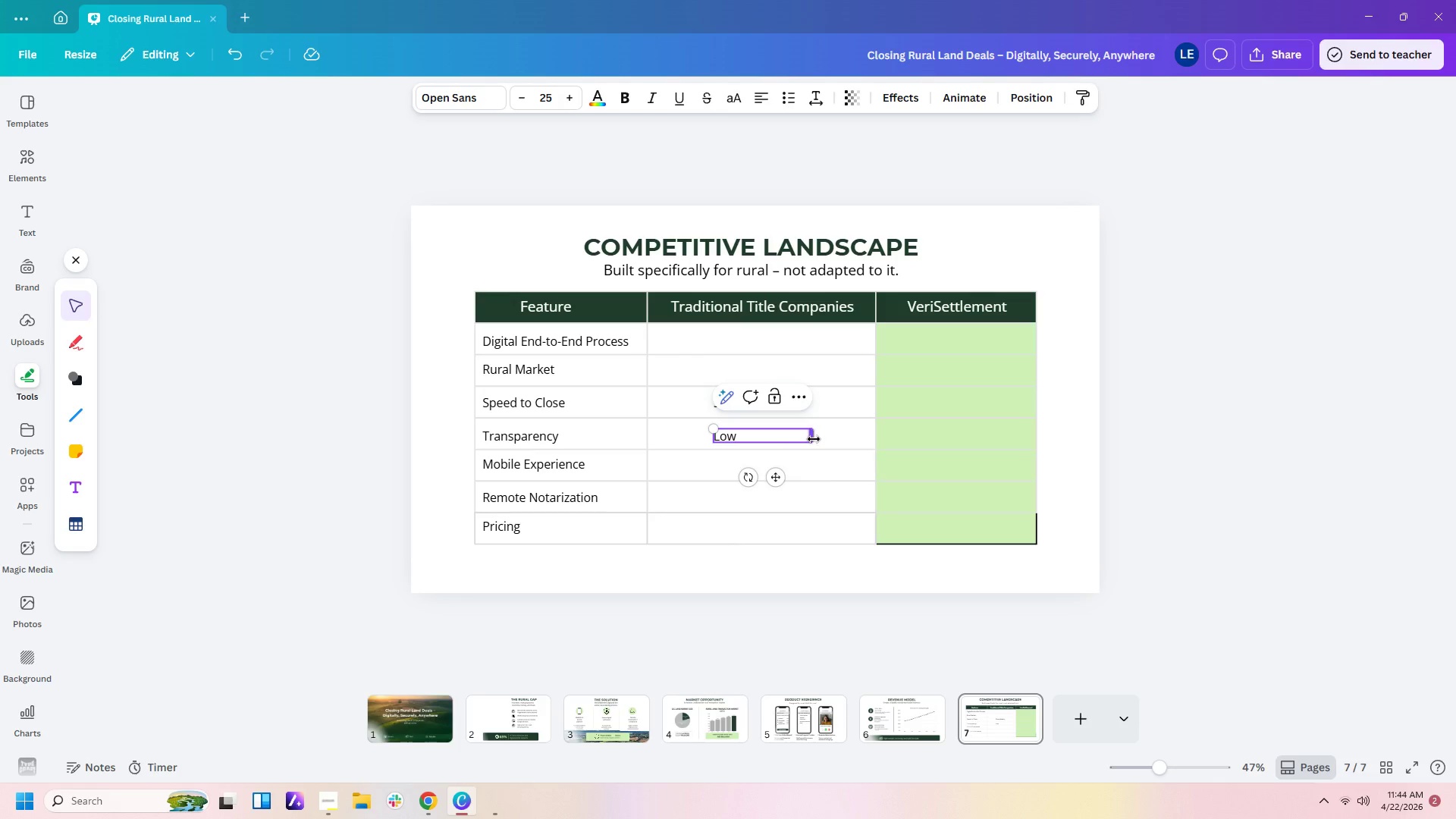 
left_click([808, 438])
 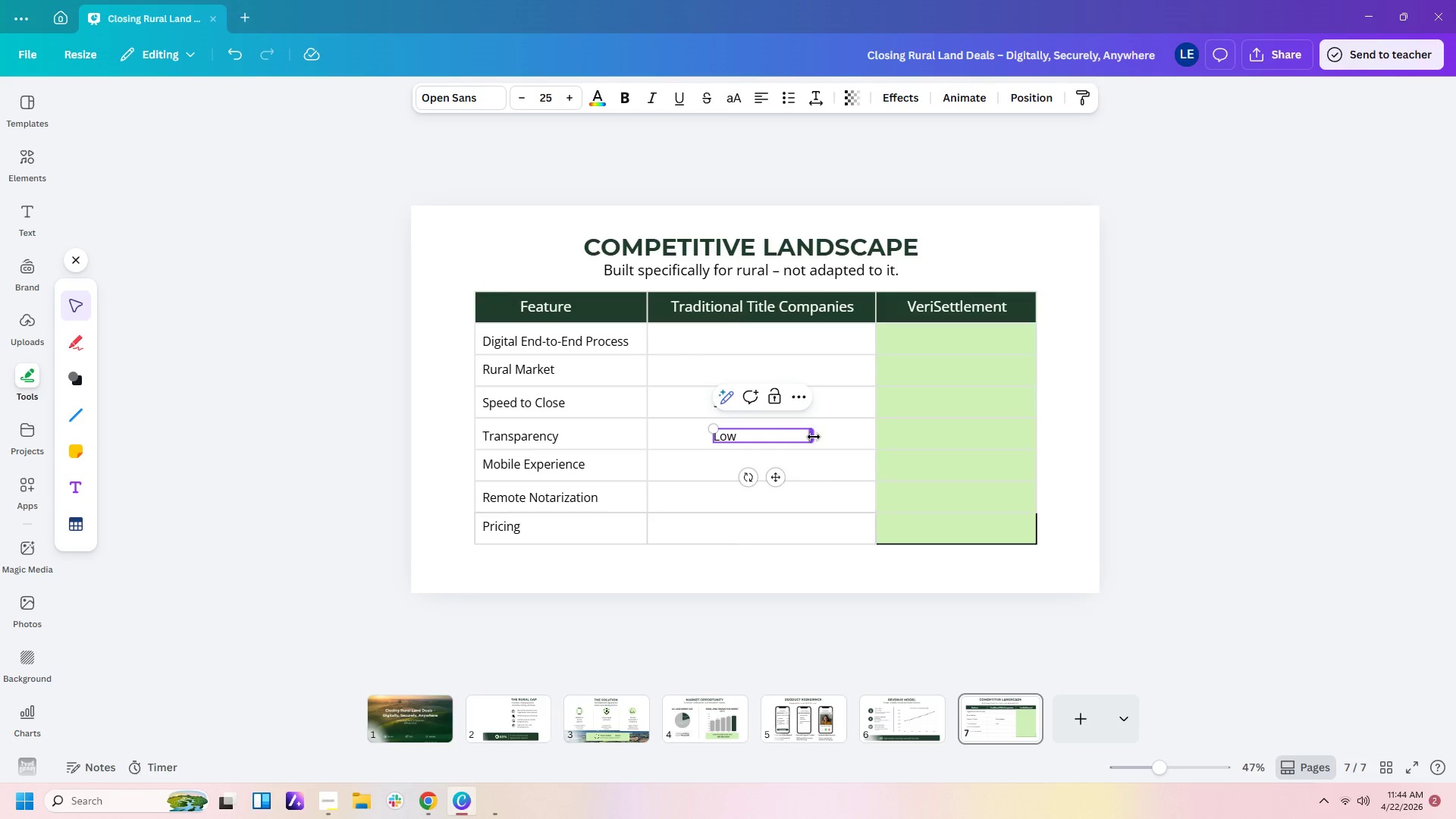 
left_click_drag(start_coordinate=[814, 437], to_coordinate=[755, 438])
 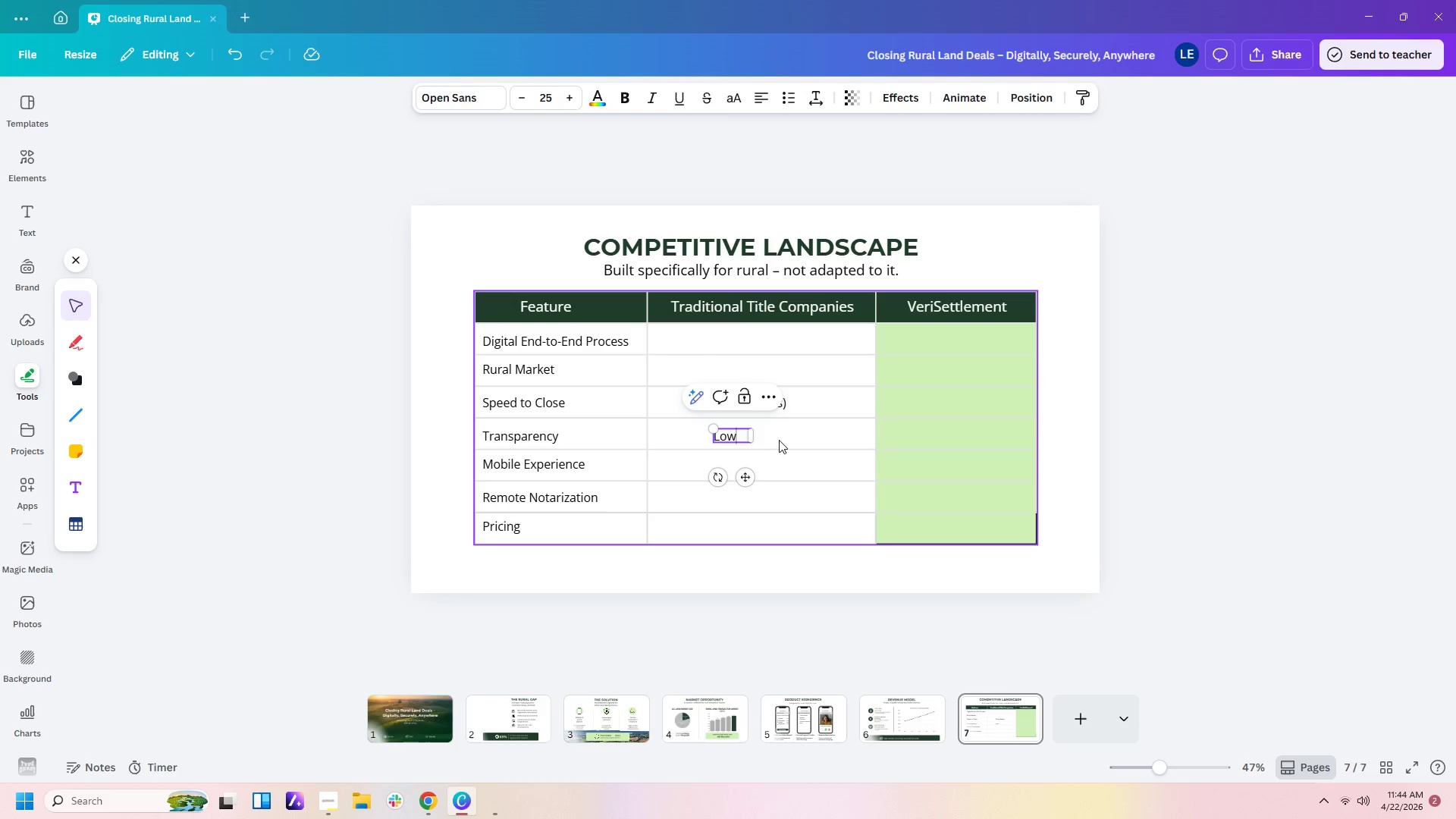 
left_click([780, 440])
 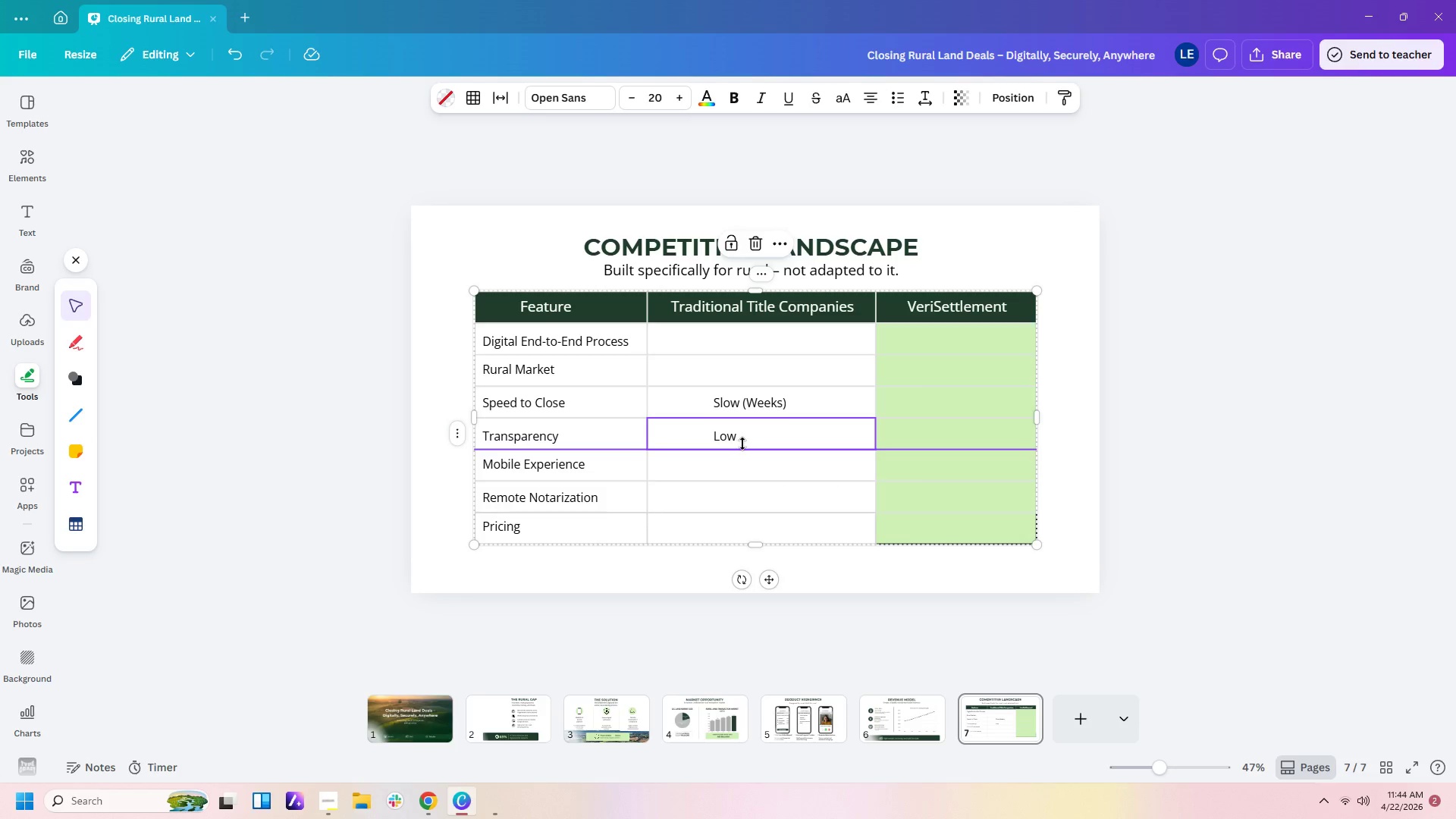 
left_click([768, 435])
 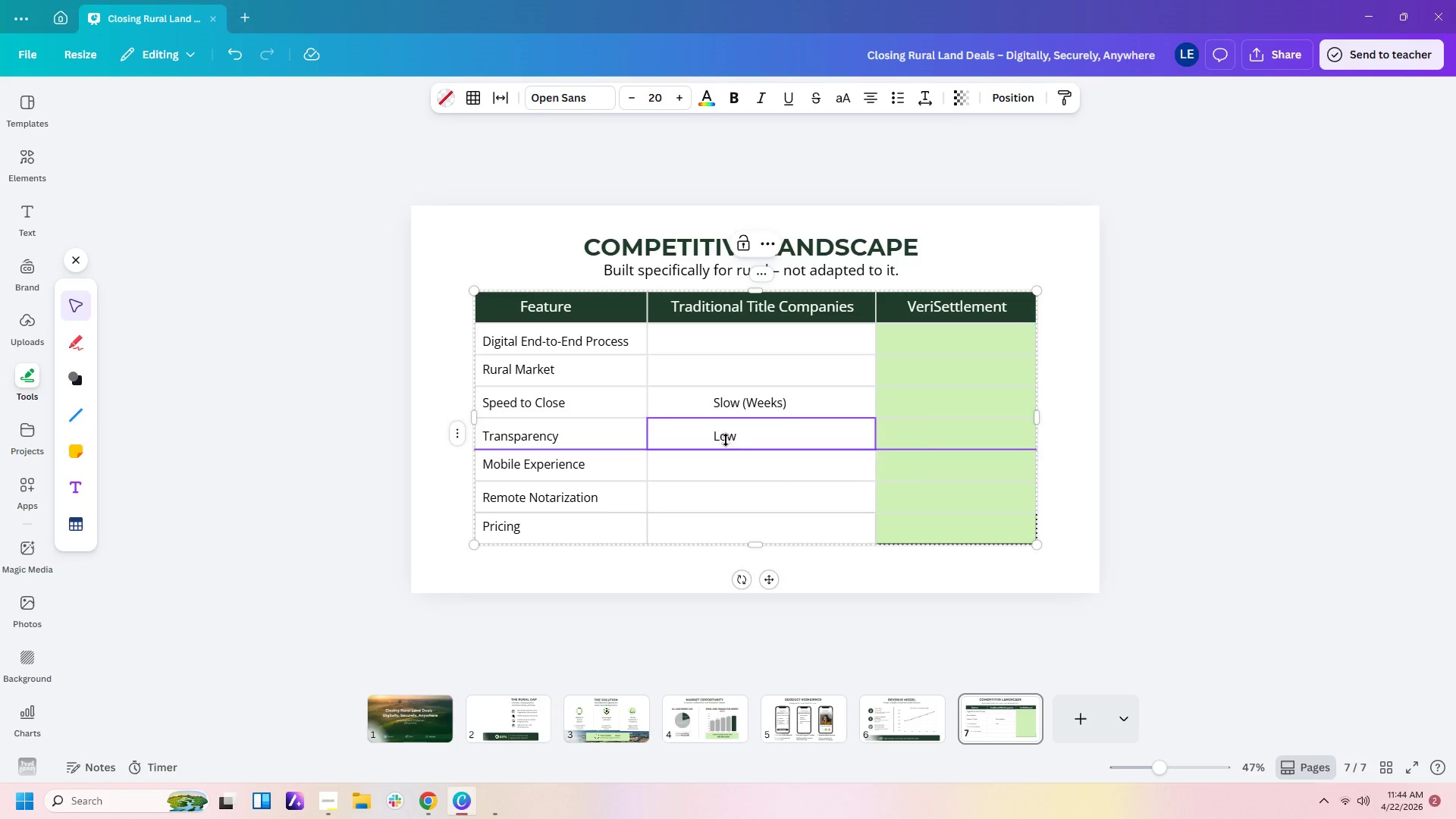 
double_click([743, 435])
 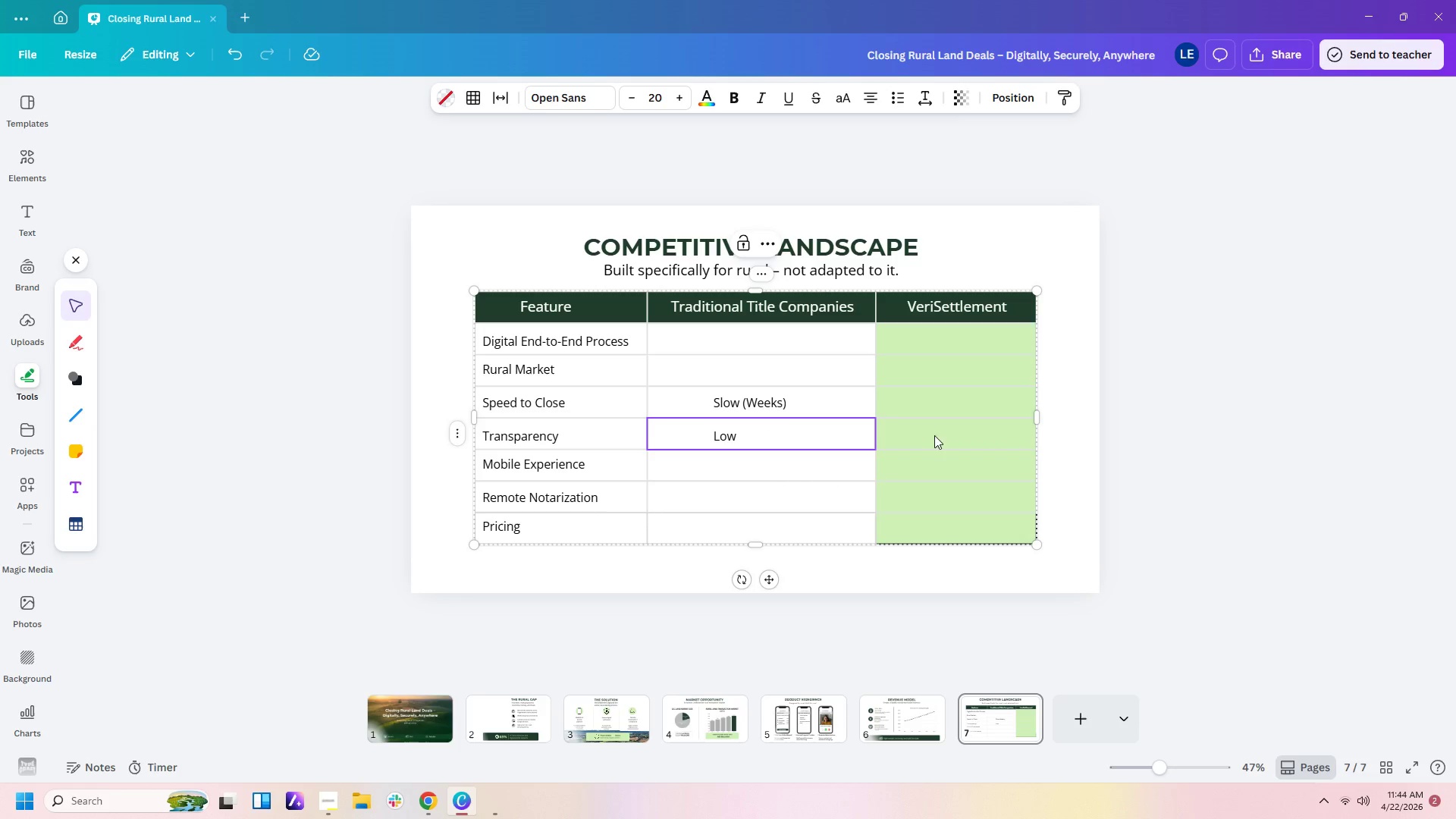 
triple_click([946, 434])
 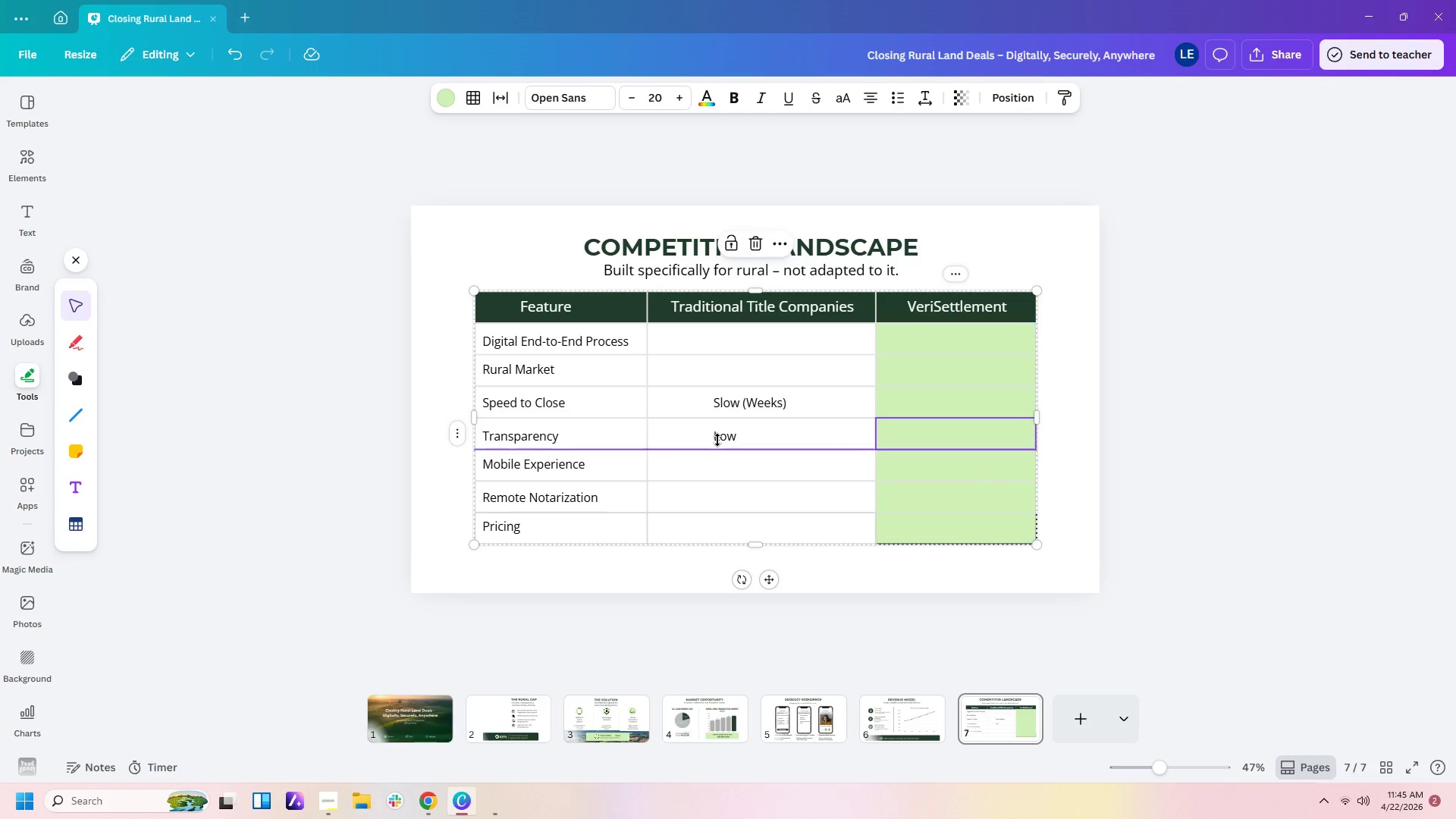 
left_click([718, 435])
 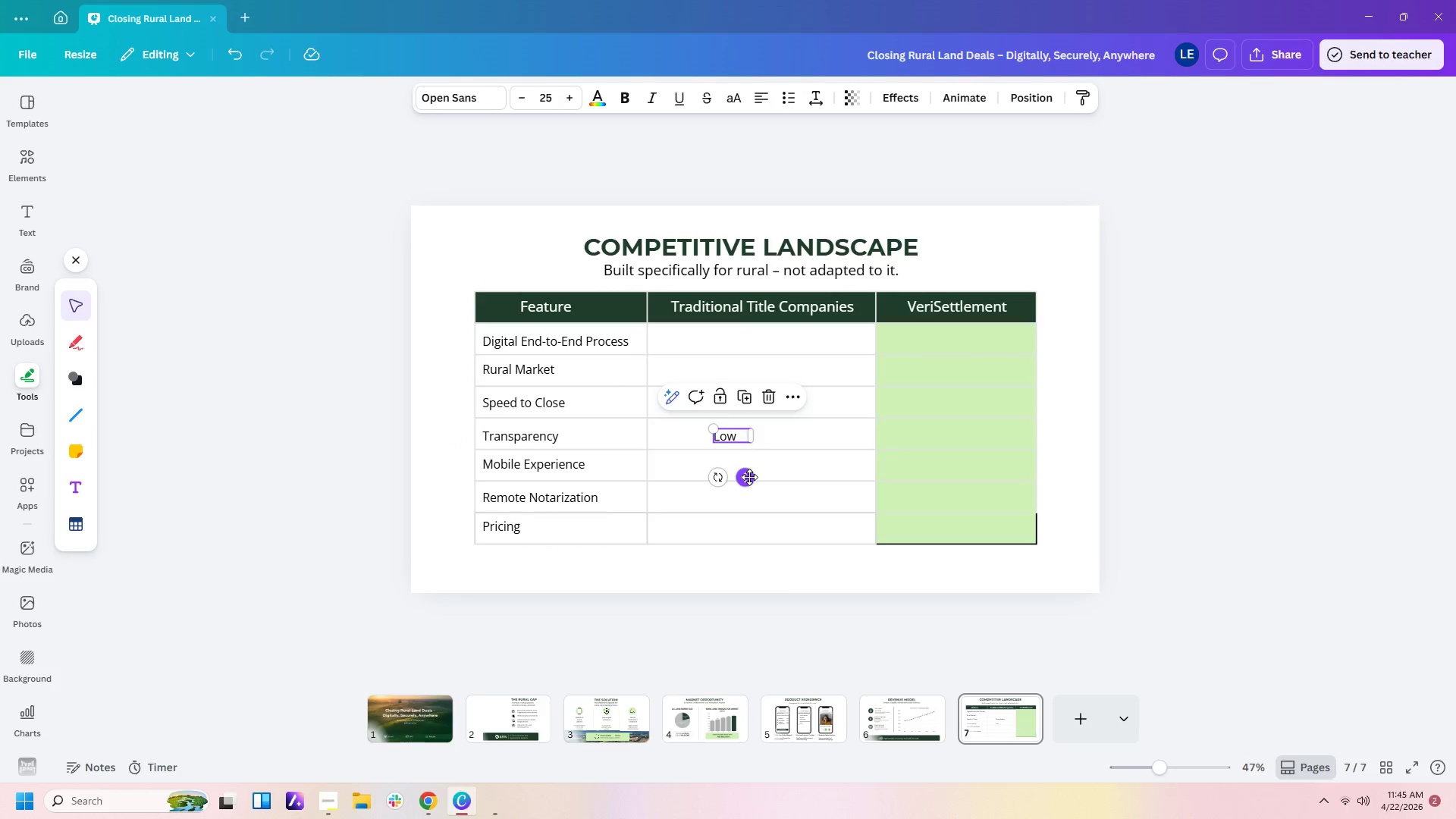 
left_click_drag(start_coordinate=[745, 481], to_coordinate=[765, 481])
 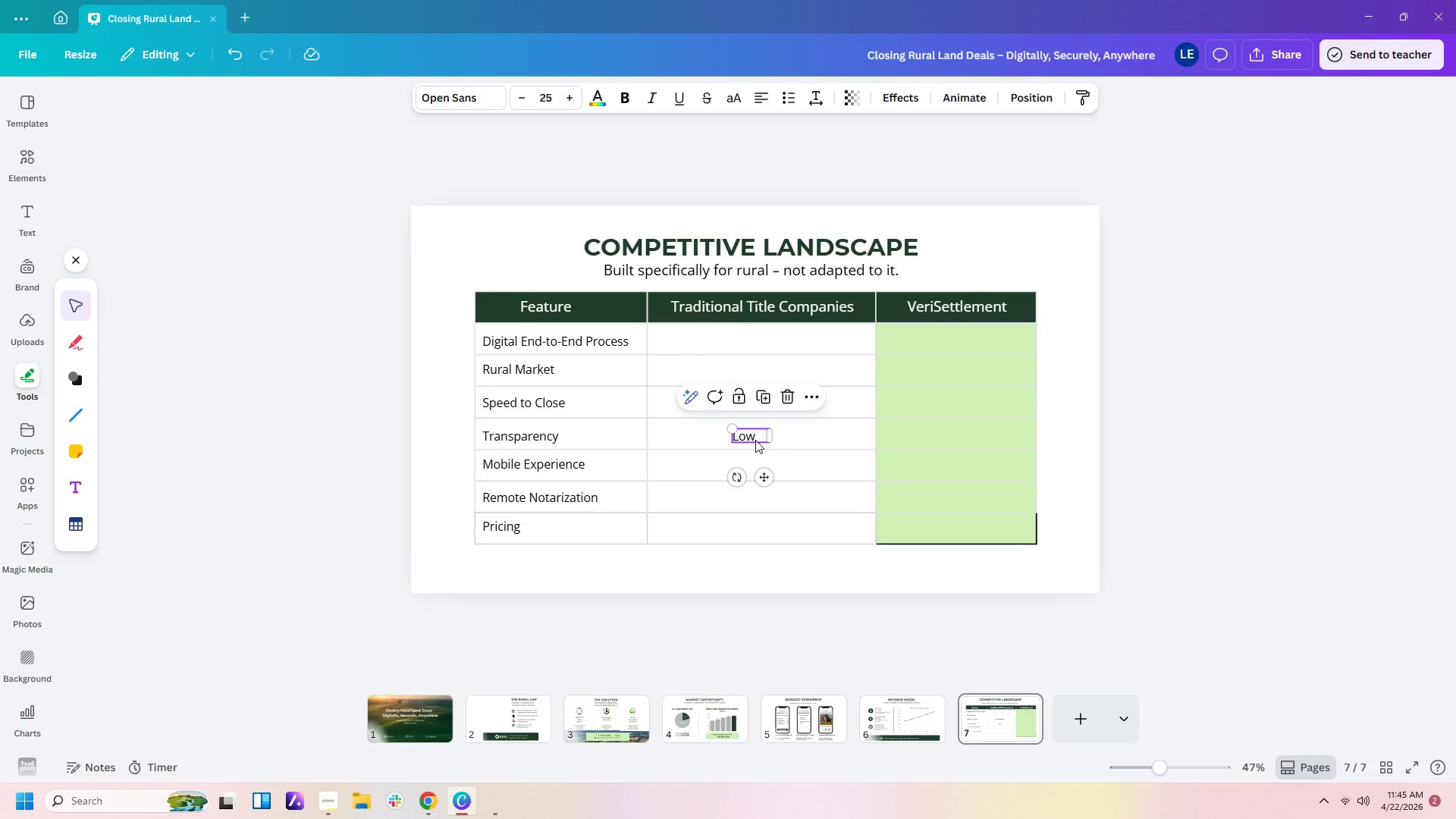 
left_click([752, 438])
 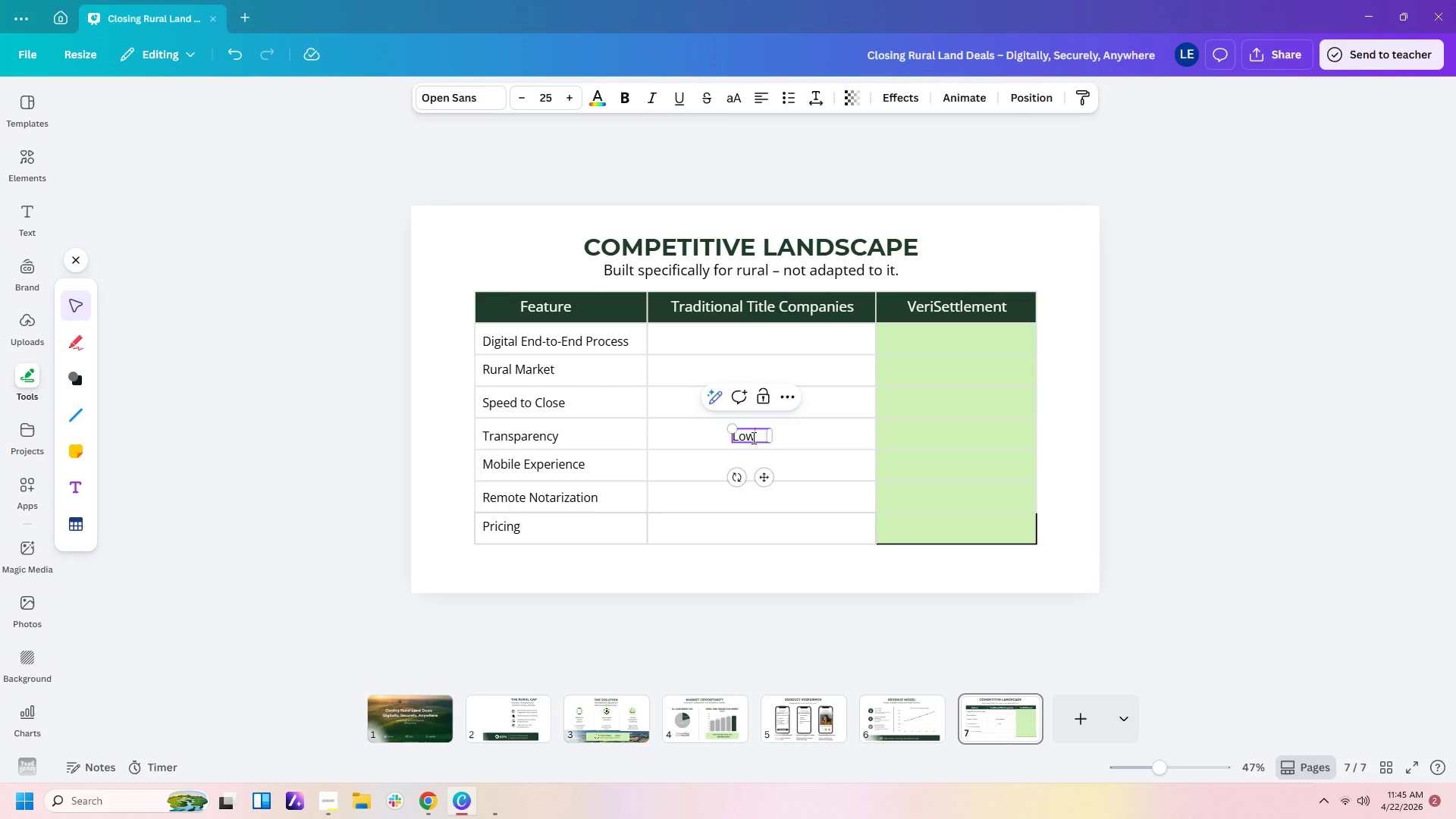 
key(Control+C)
 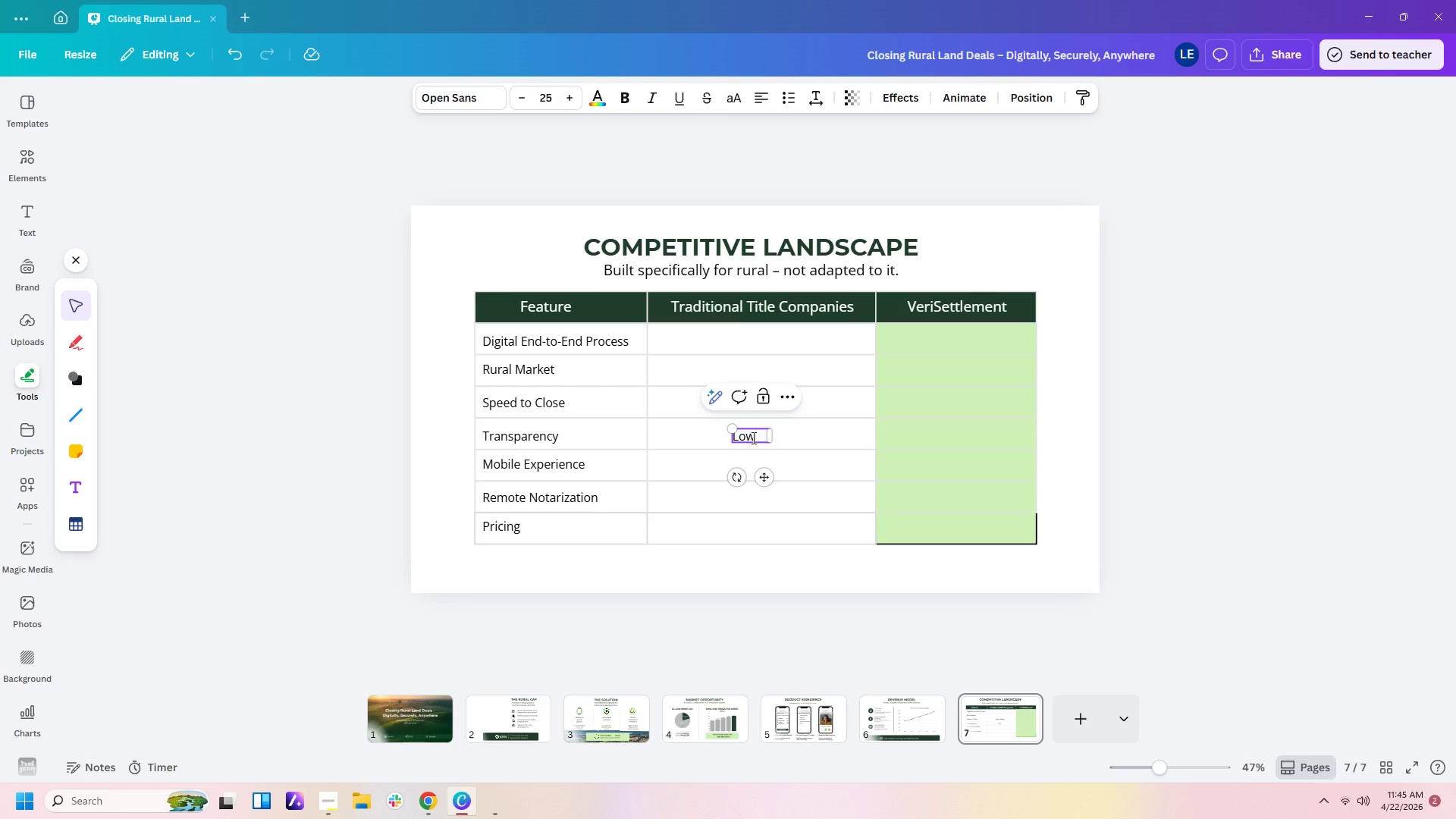 
key(Control+V)
 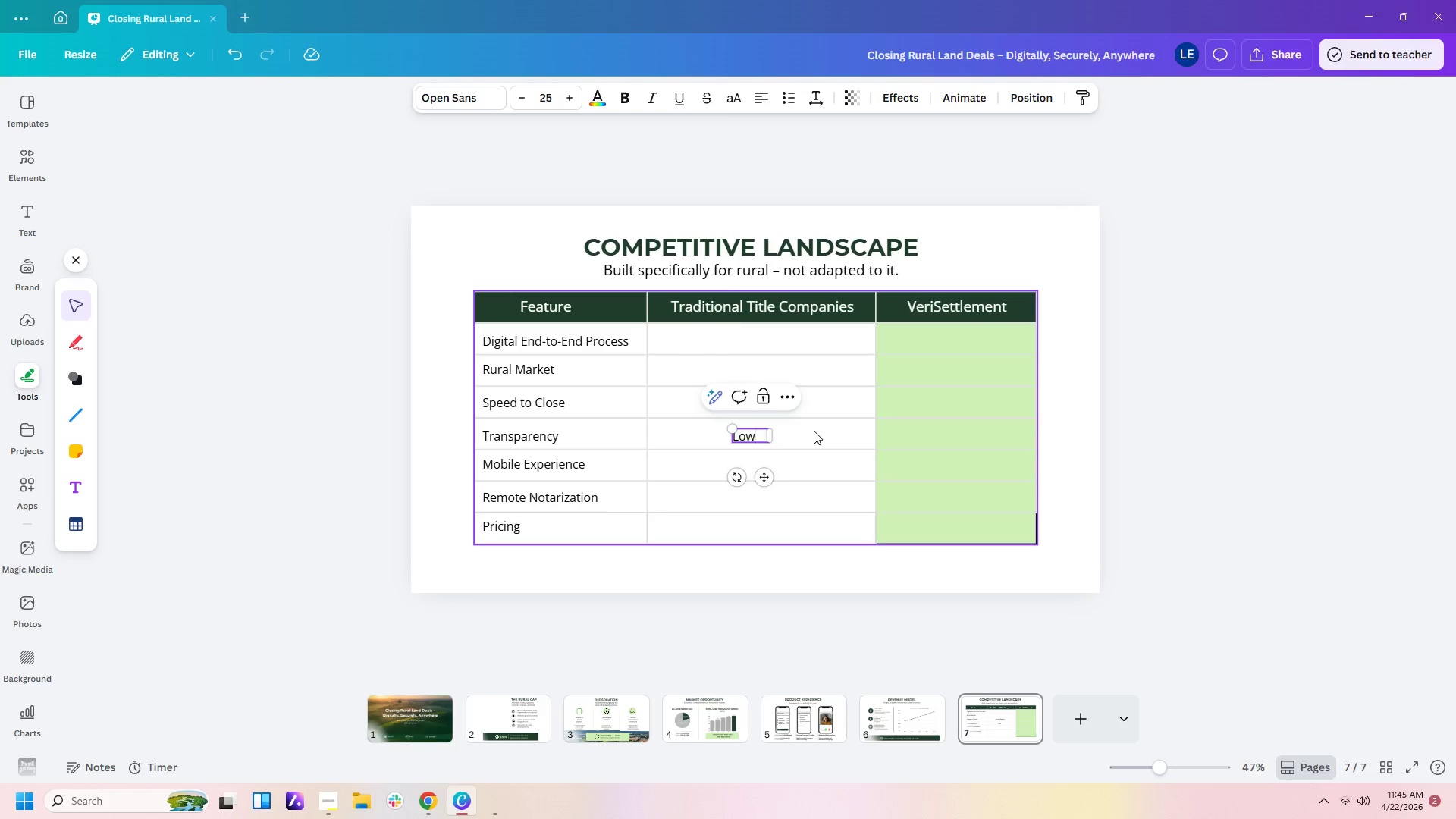 
left_click([817, 426])
 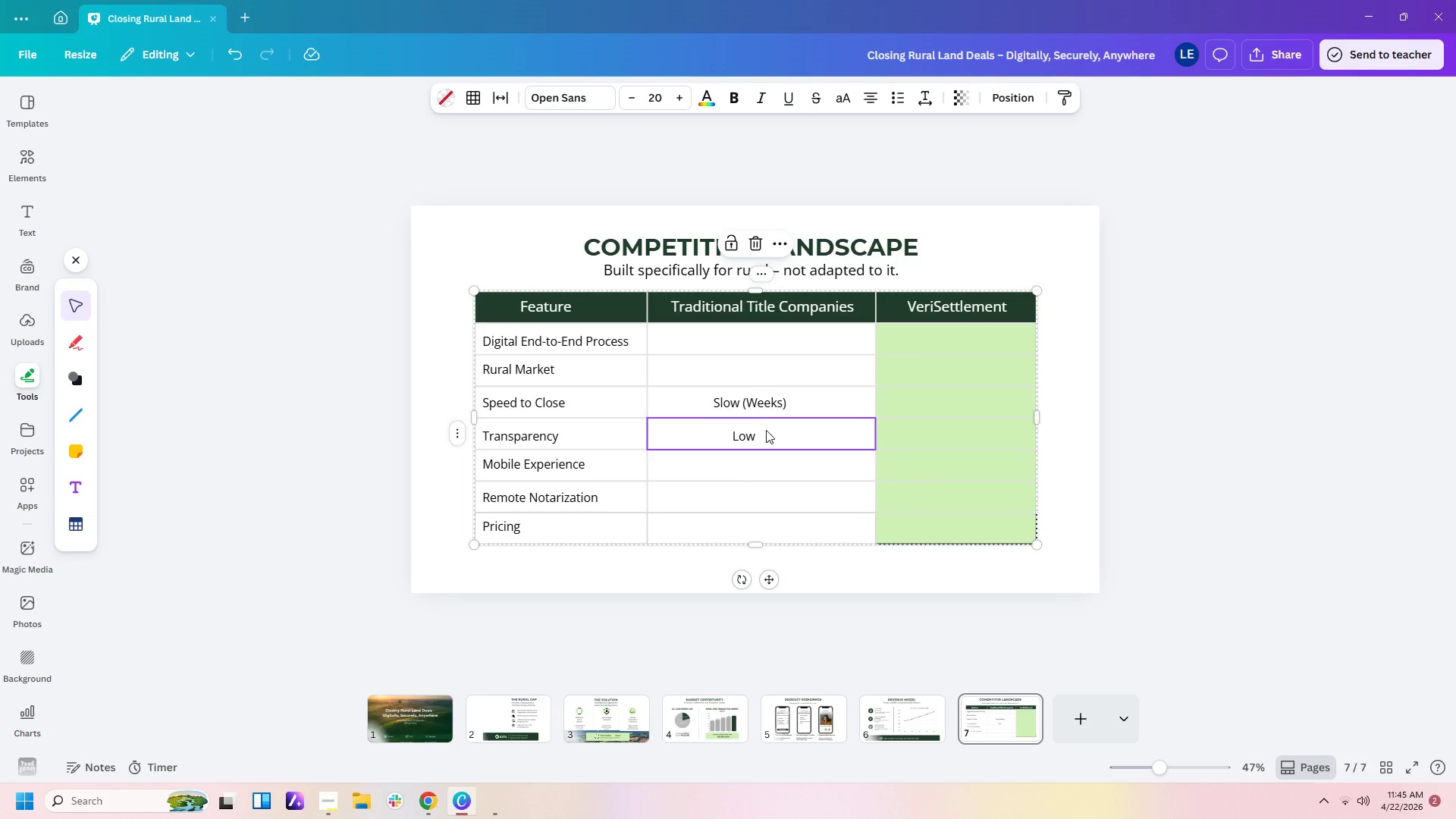 
left_click([764, 405])
 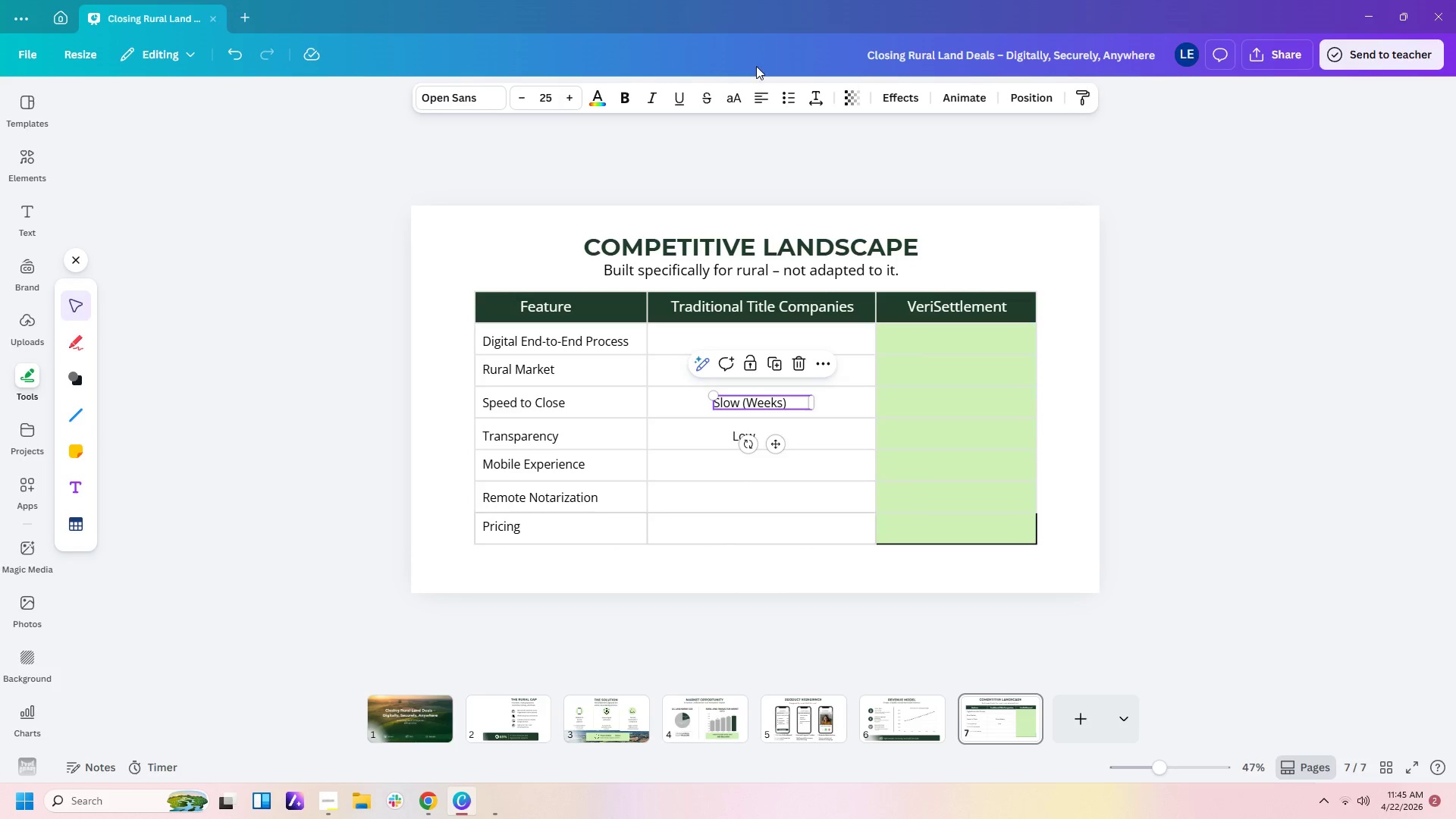 
left_click([756, 92])
 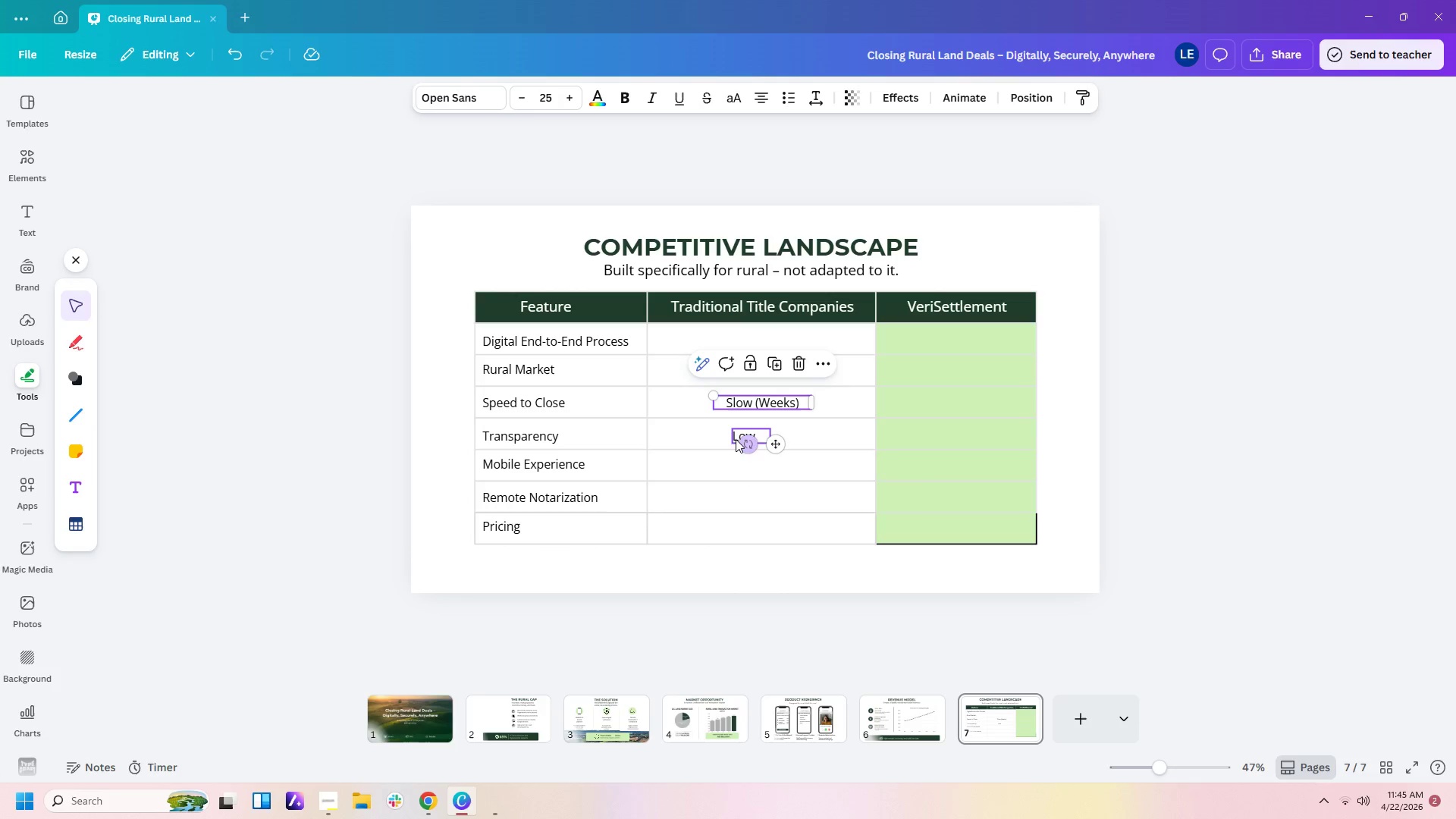 
left_click([734, 438])
 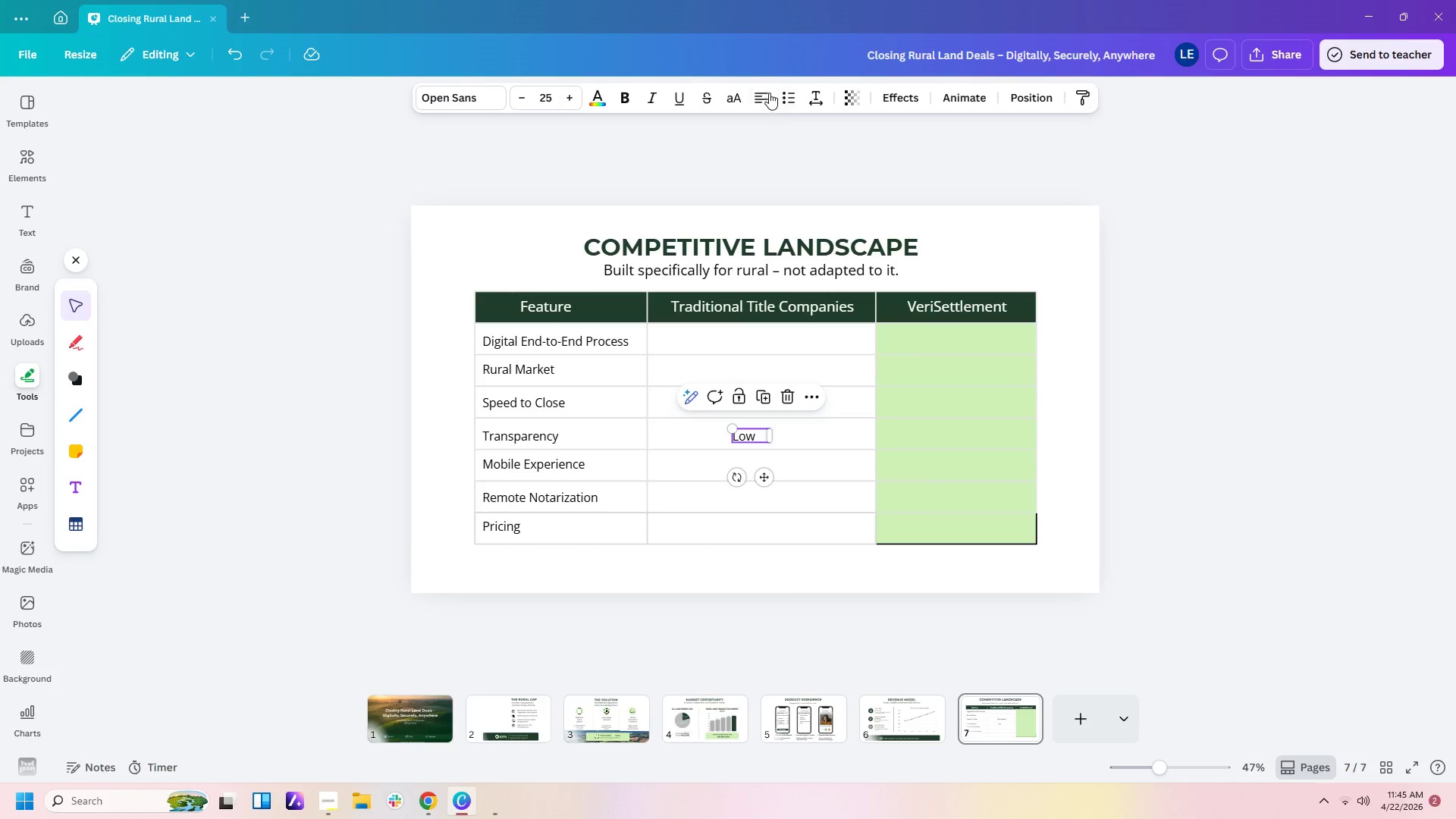 
left_click([759, 91])
 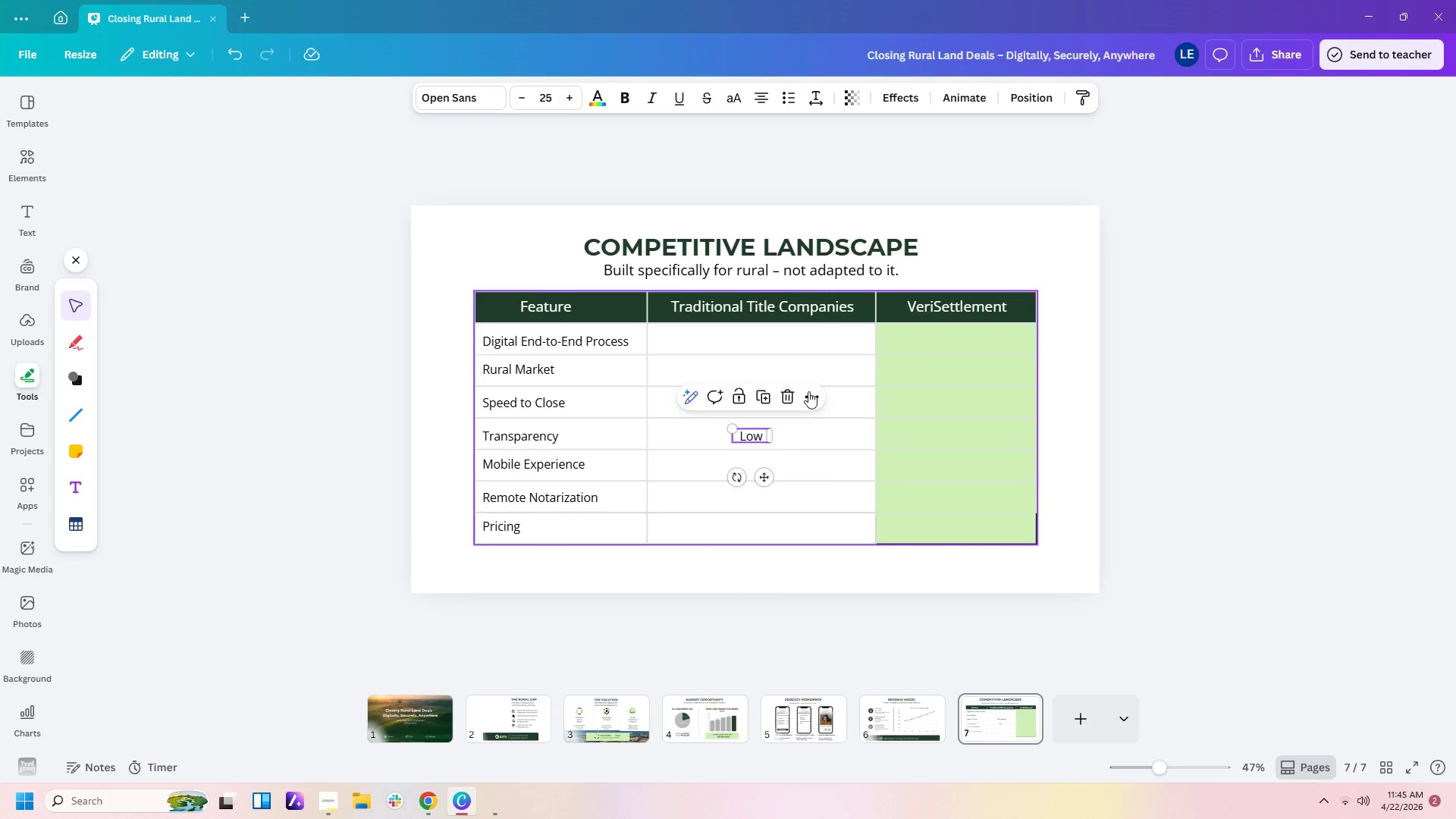 
left_click([808, 393])
 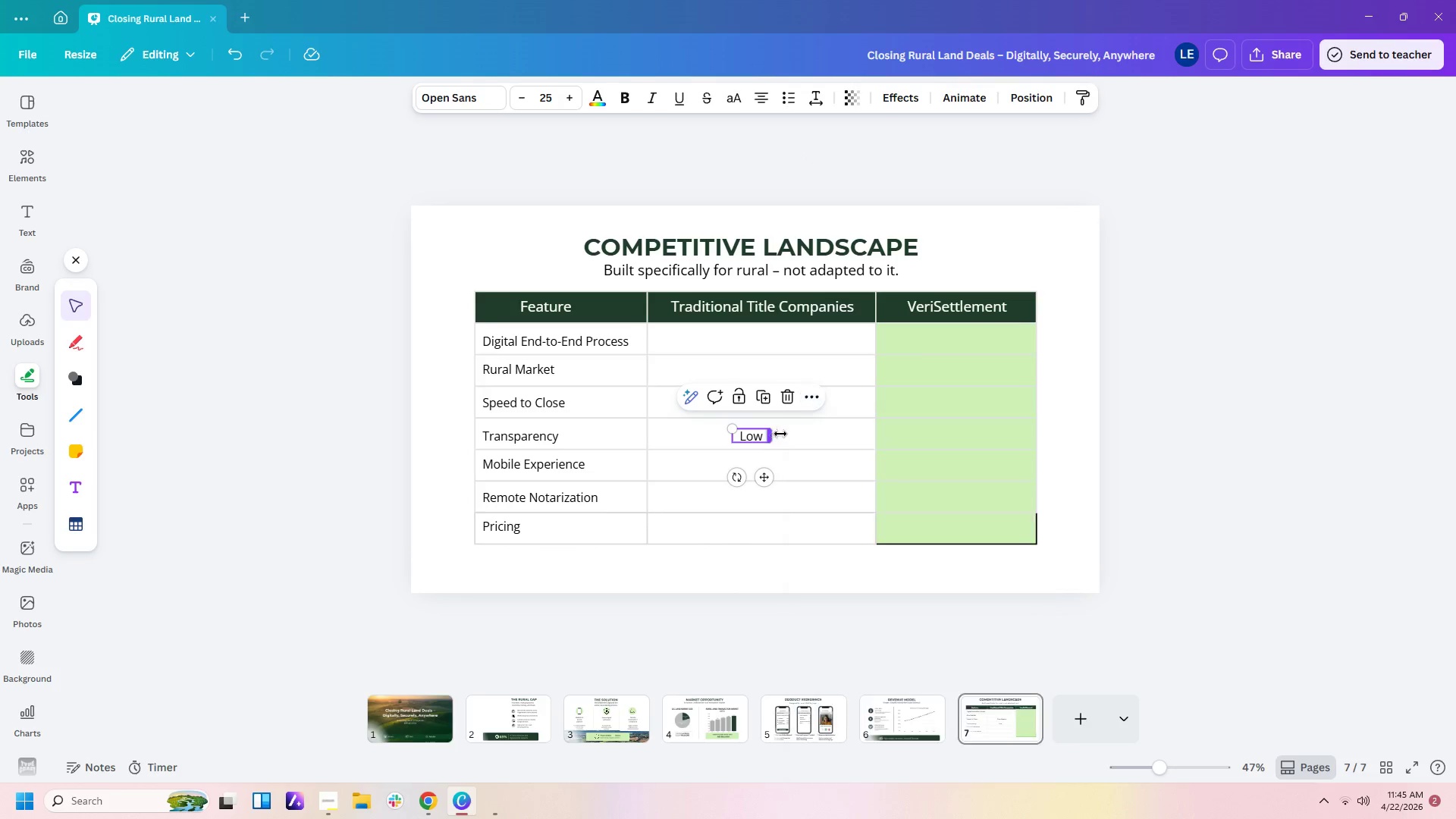 
double_click([789, 447])
 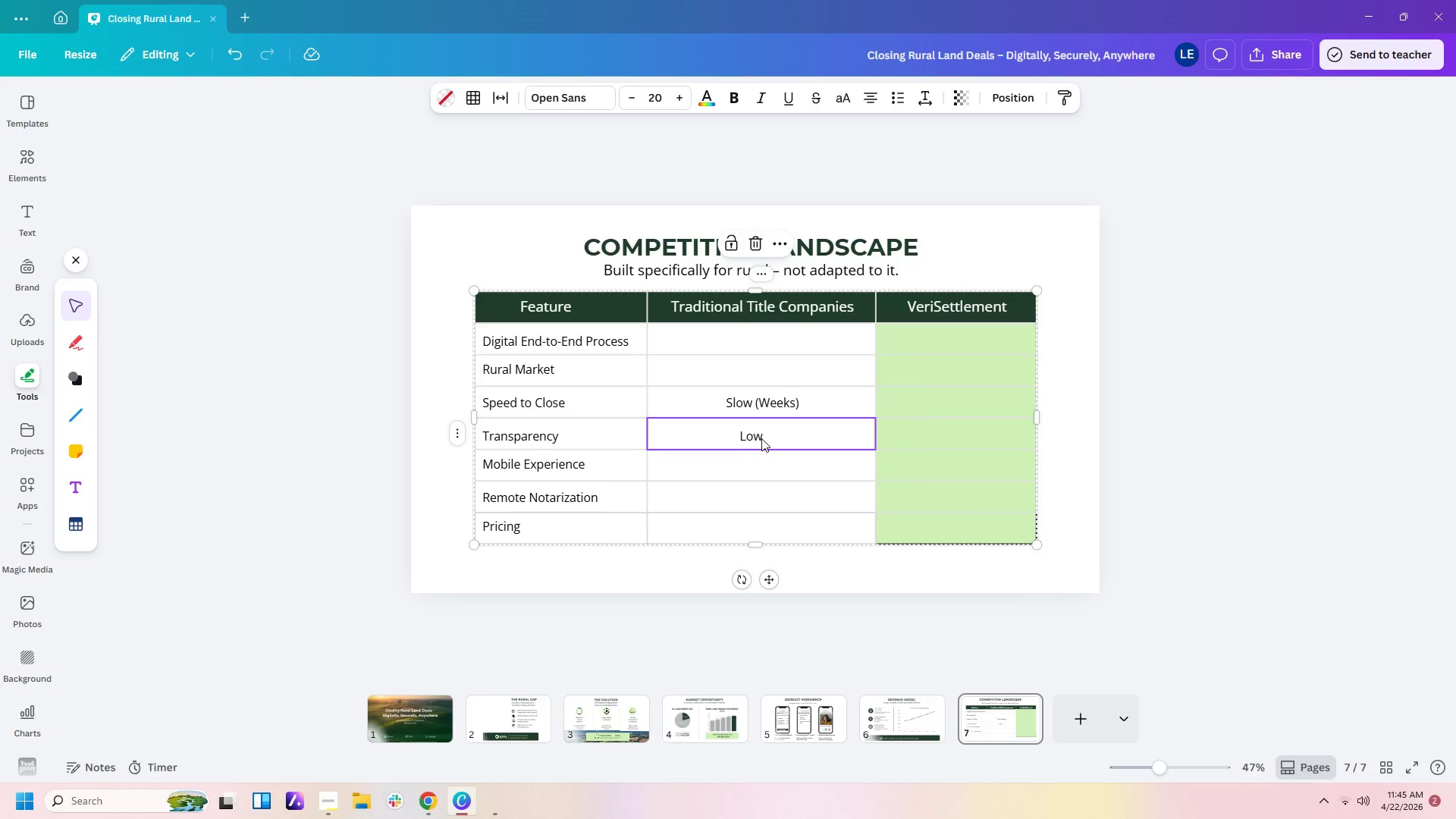 
left_click([758, 436])
 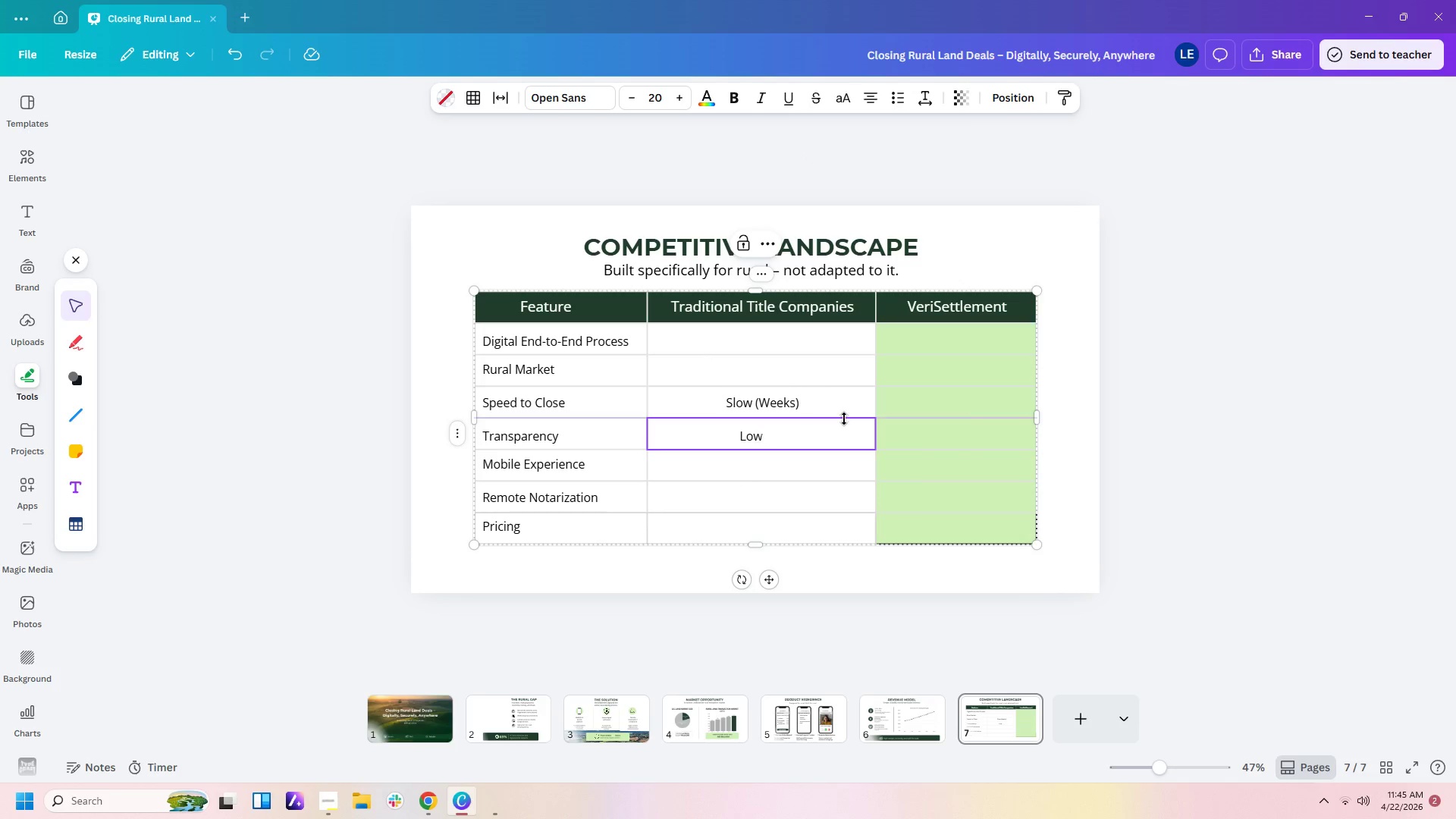 
left_click([844, 419])
 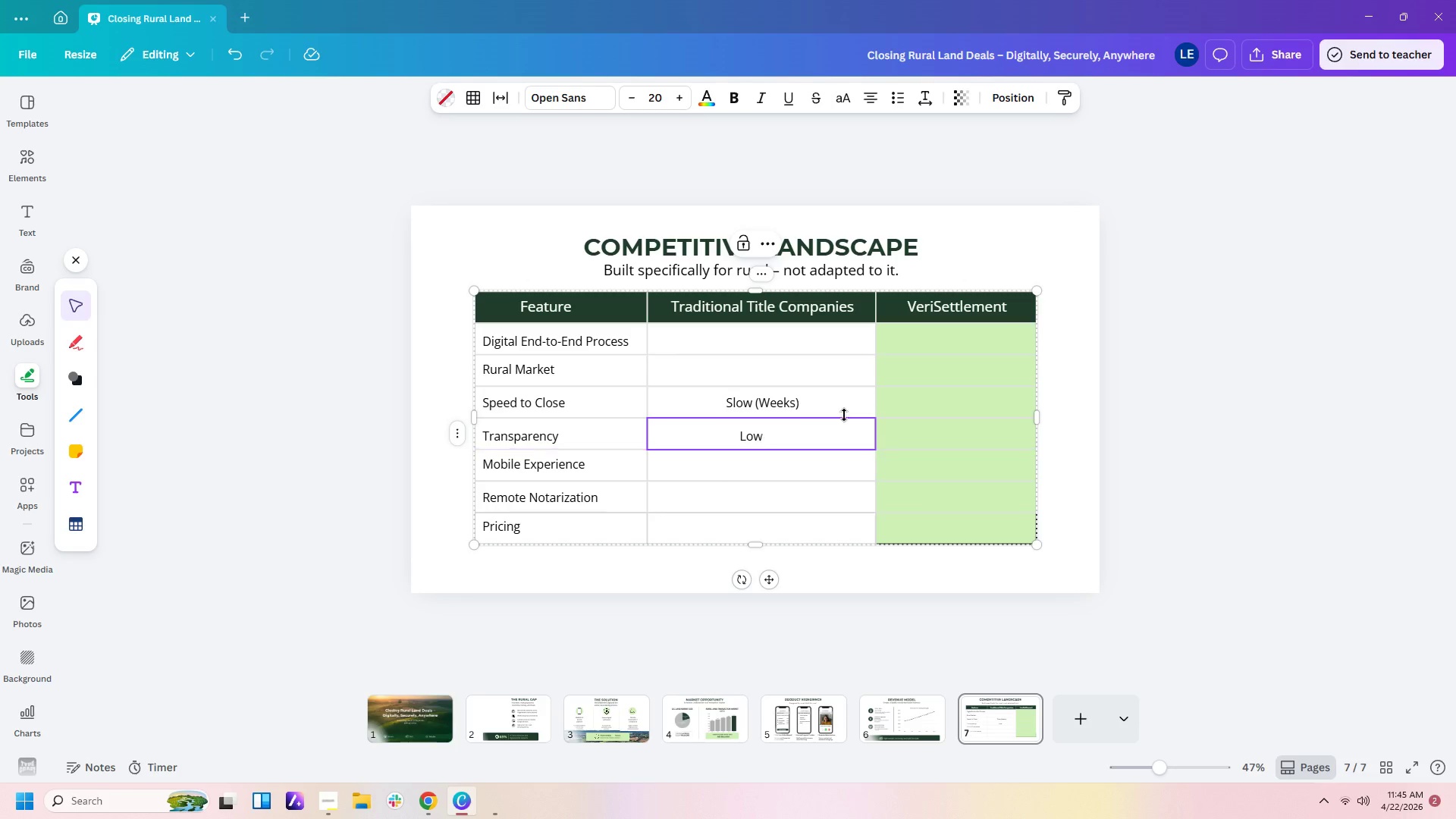 
left_click([861, 400])
 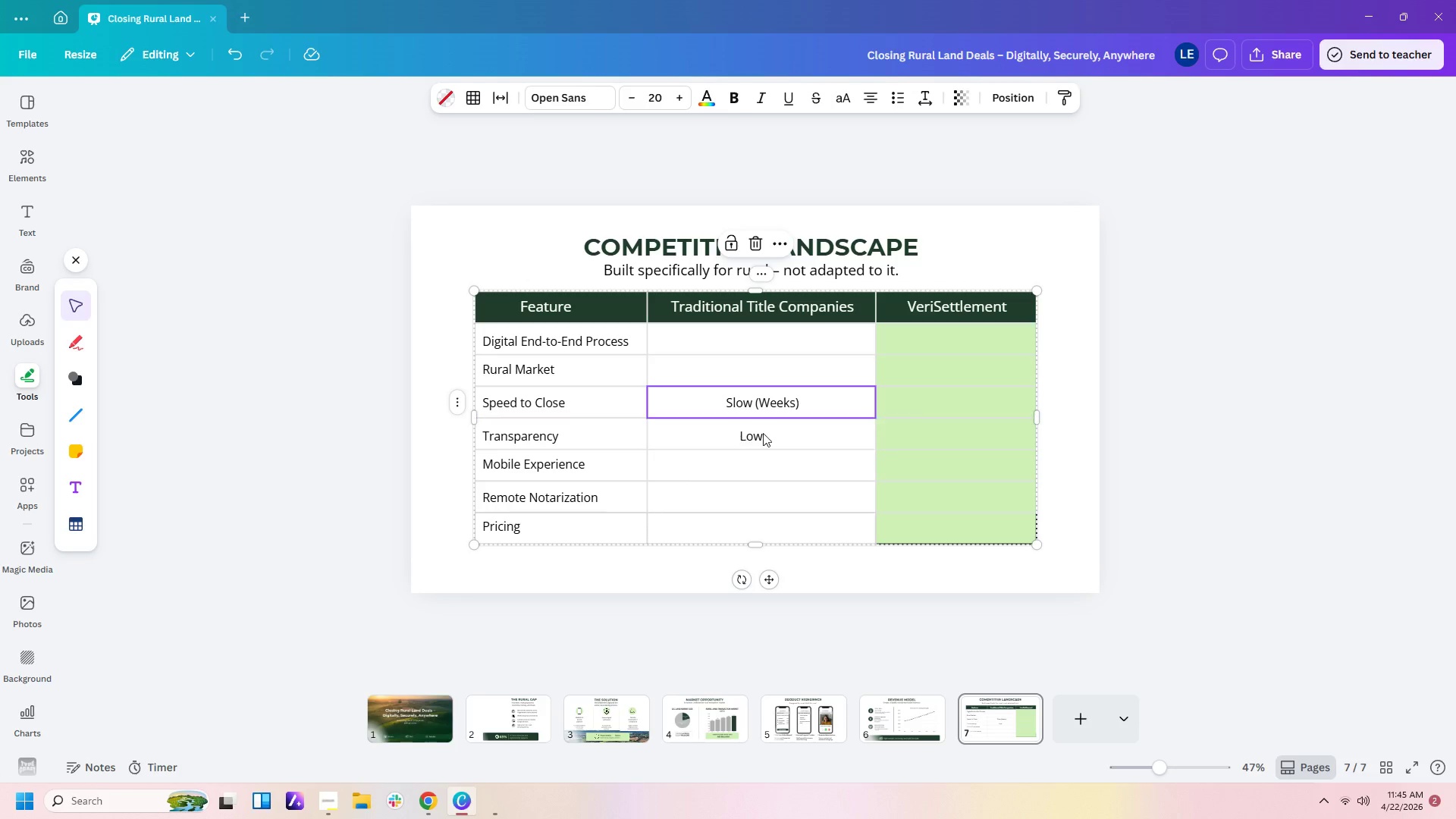 
left_click([743, 434])
 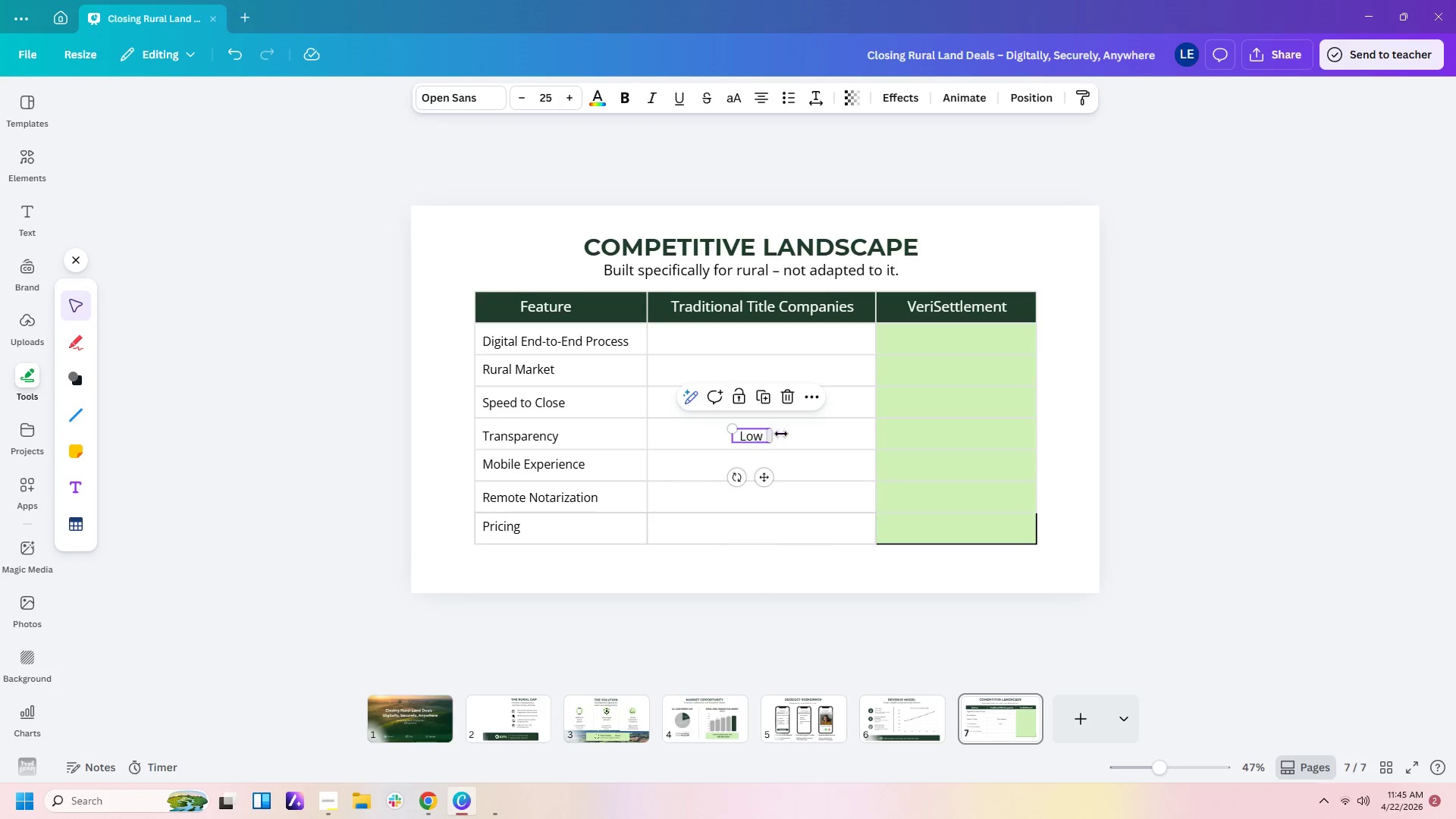 
key(Control+C)
 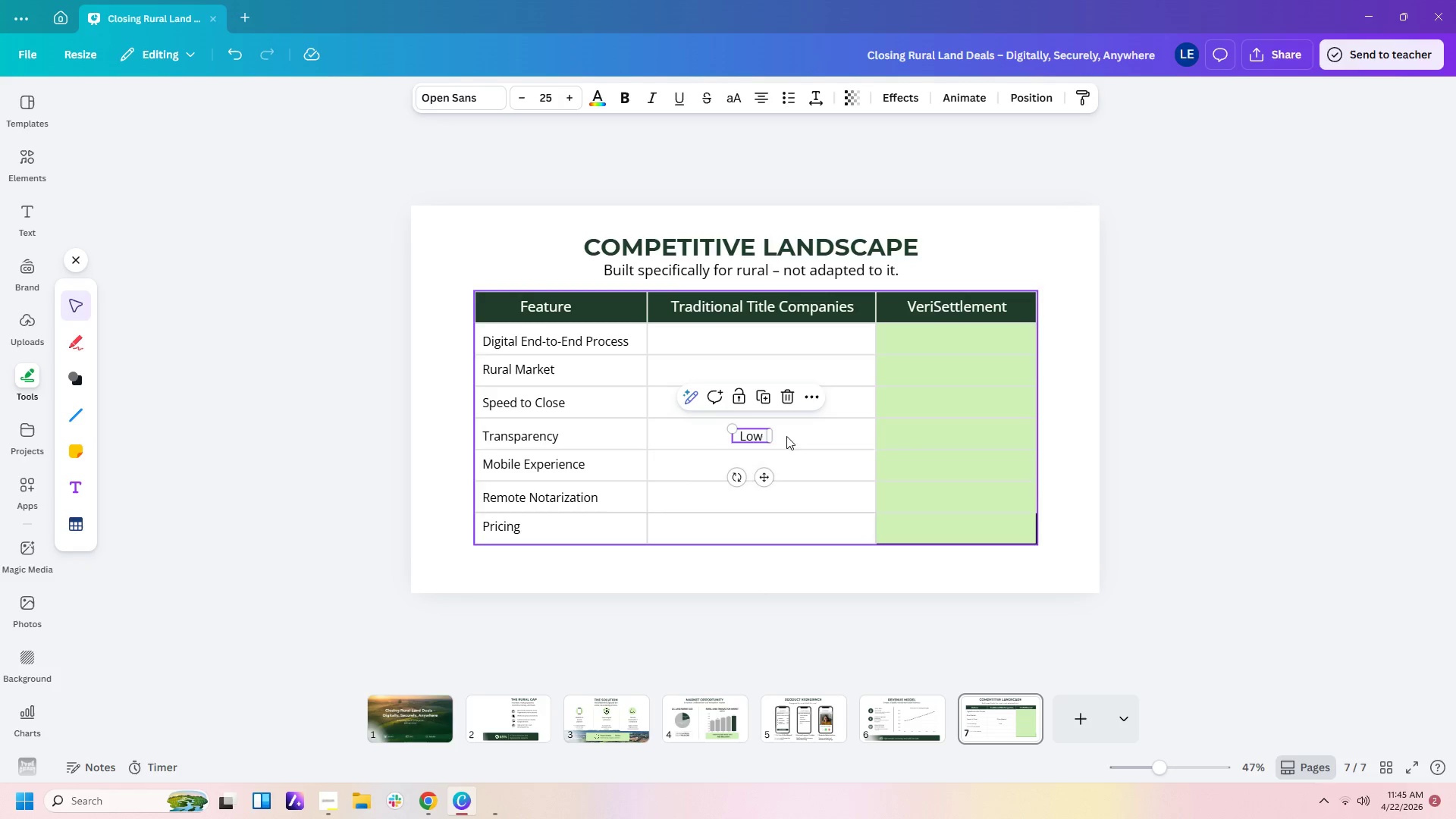 
key(Control+V)
 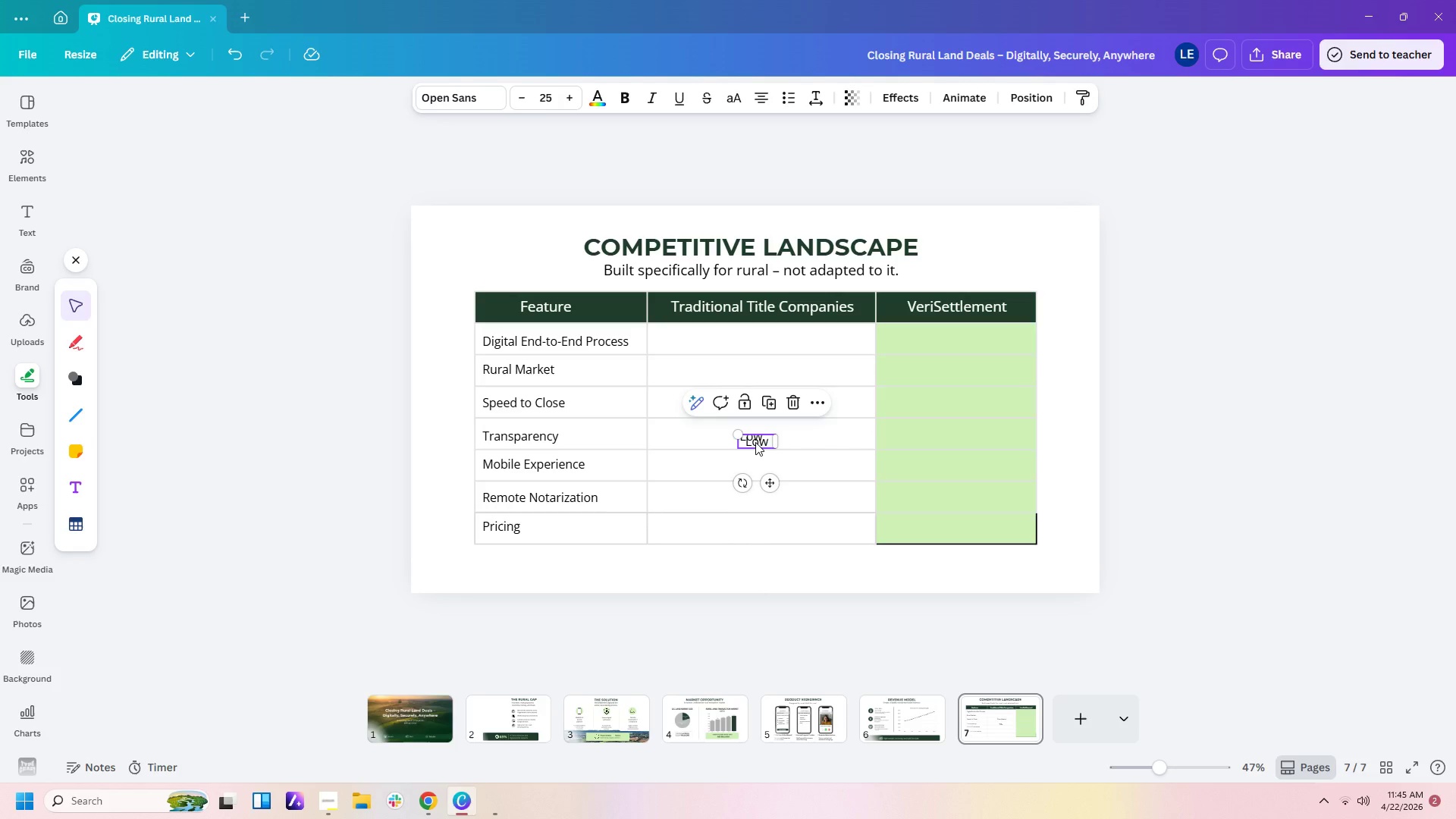 
left_click_drag(start_coordinate=[755, 442], to_coordinate=[750, 497])
 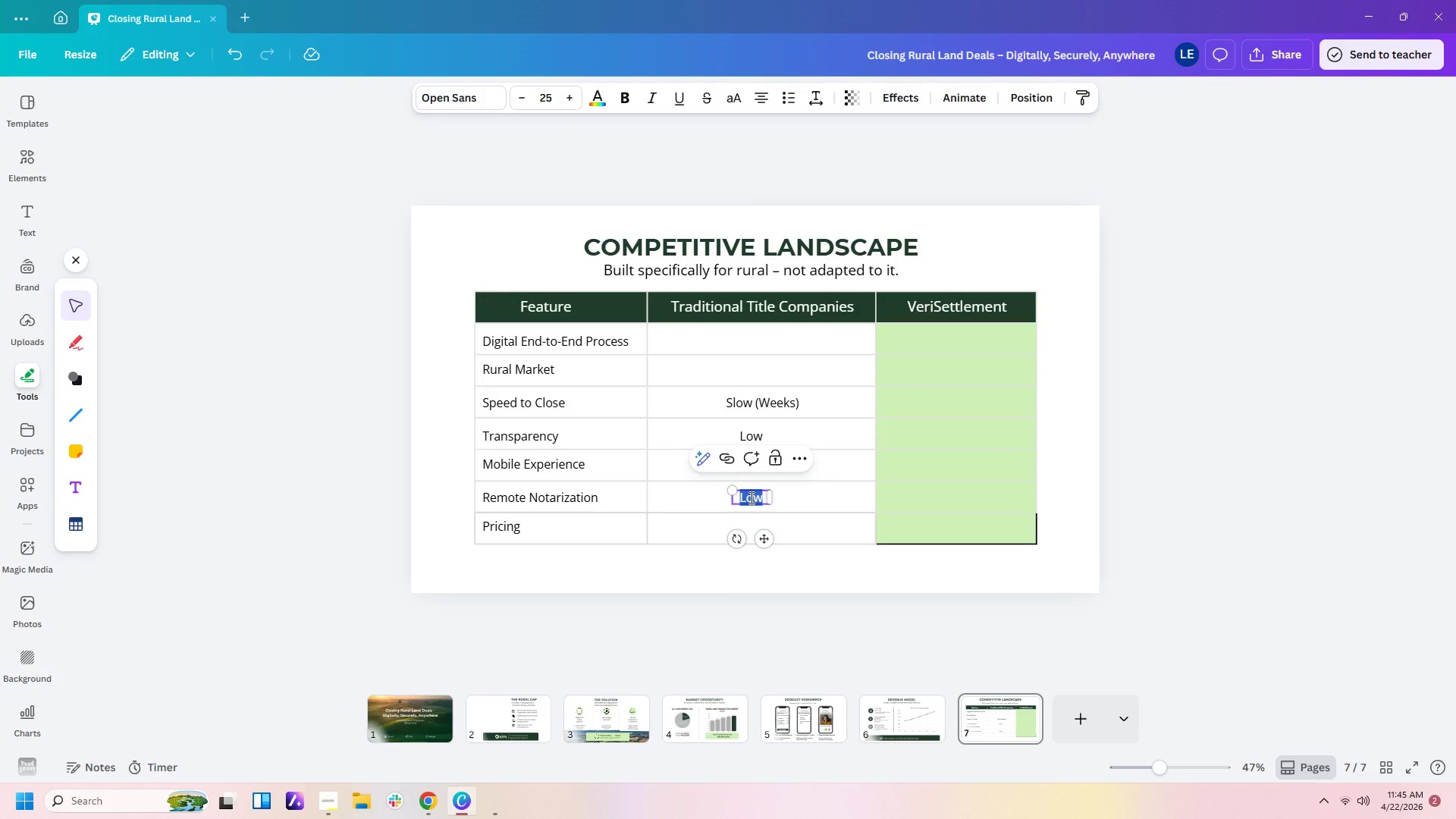 
double_click([750, 497])
 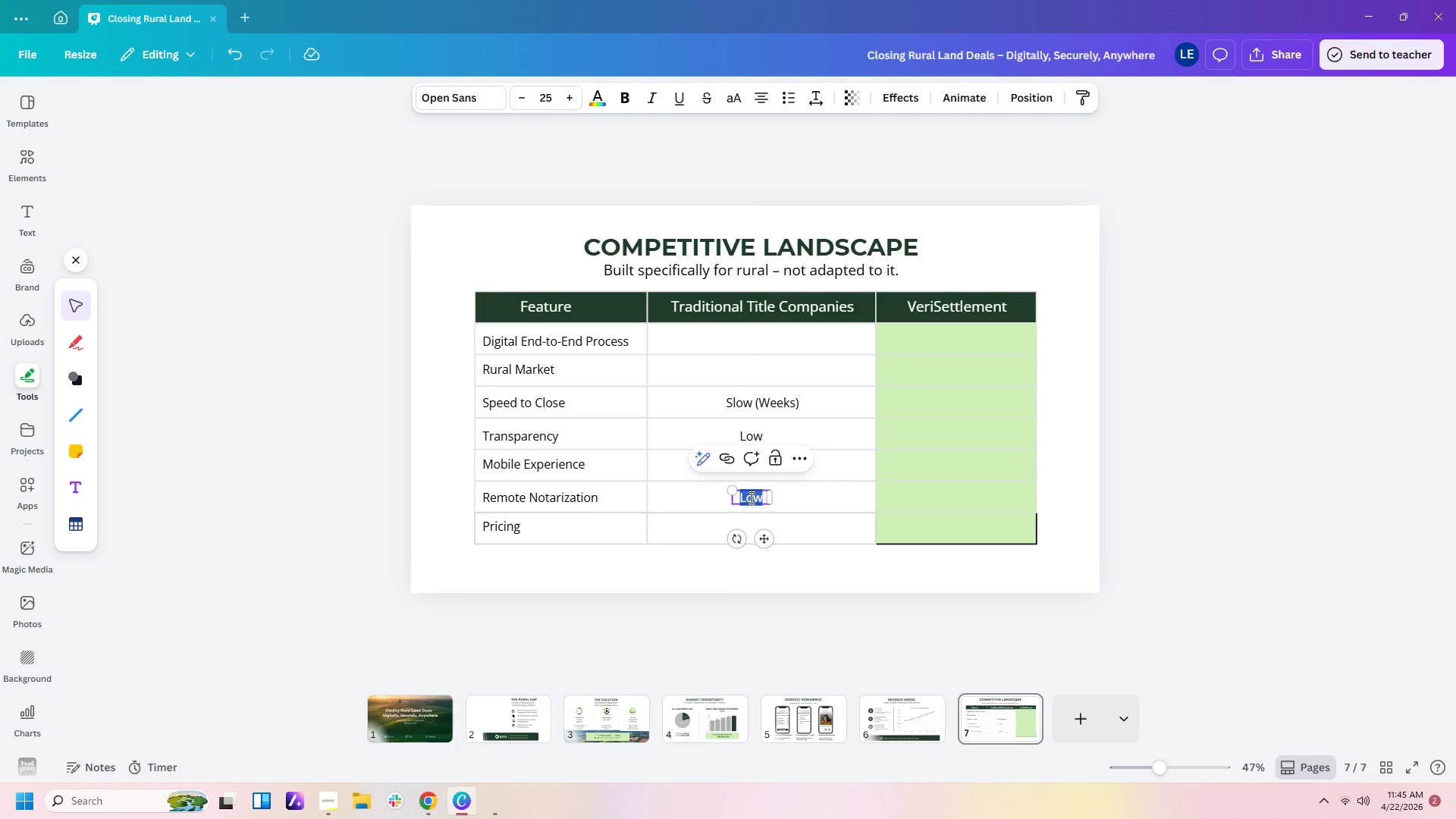 
type(Limited)
 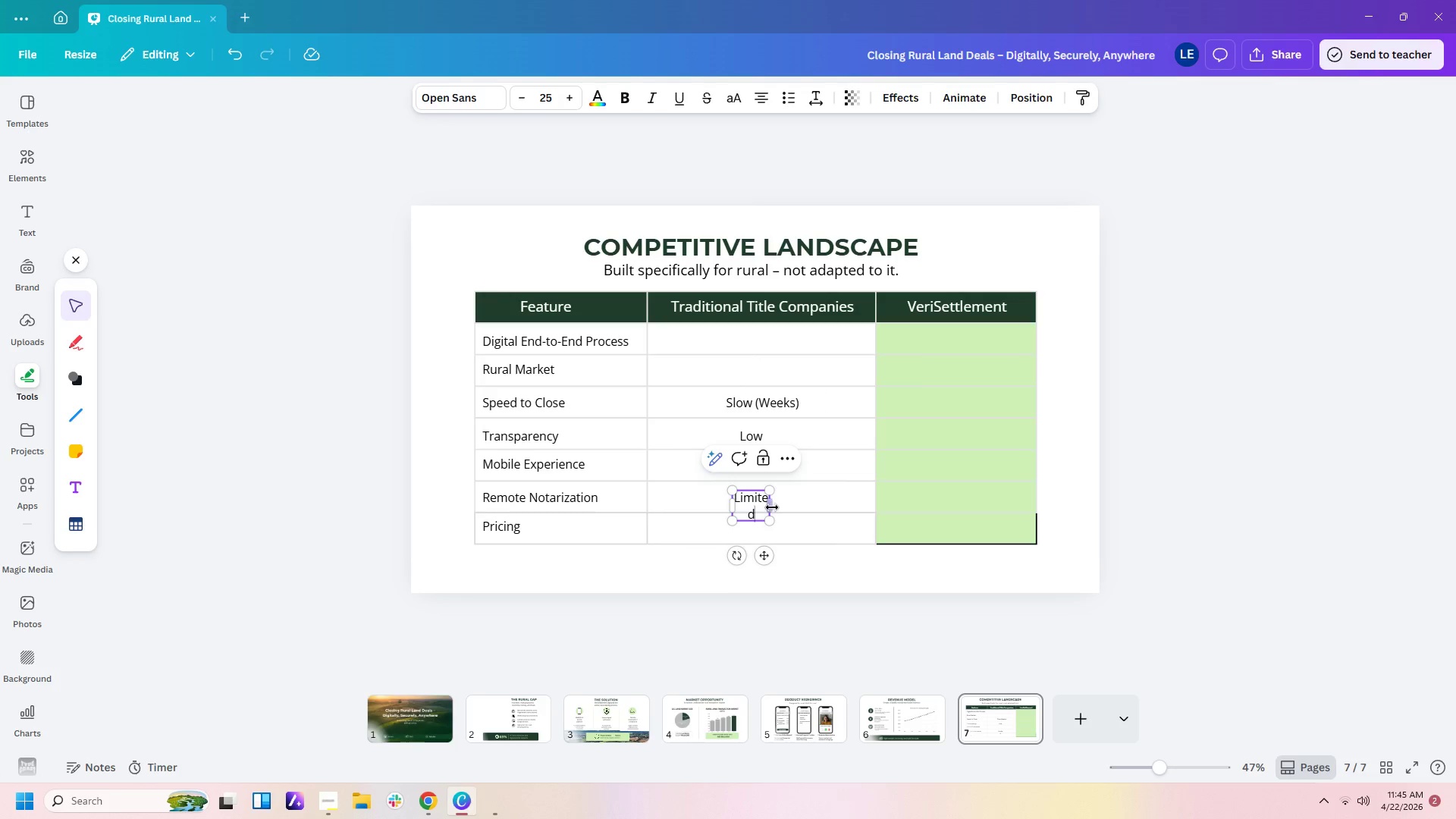 
left_click_drag(start_coordinate=[770, 507], to_coordinate=[798, 507])
 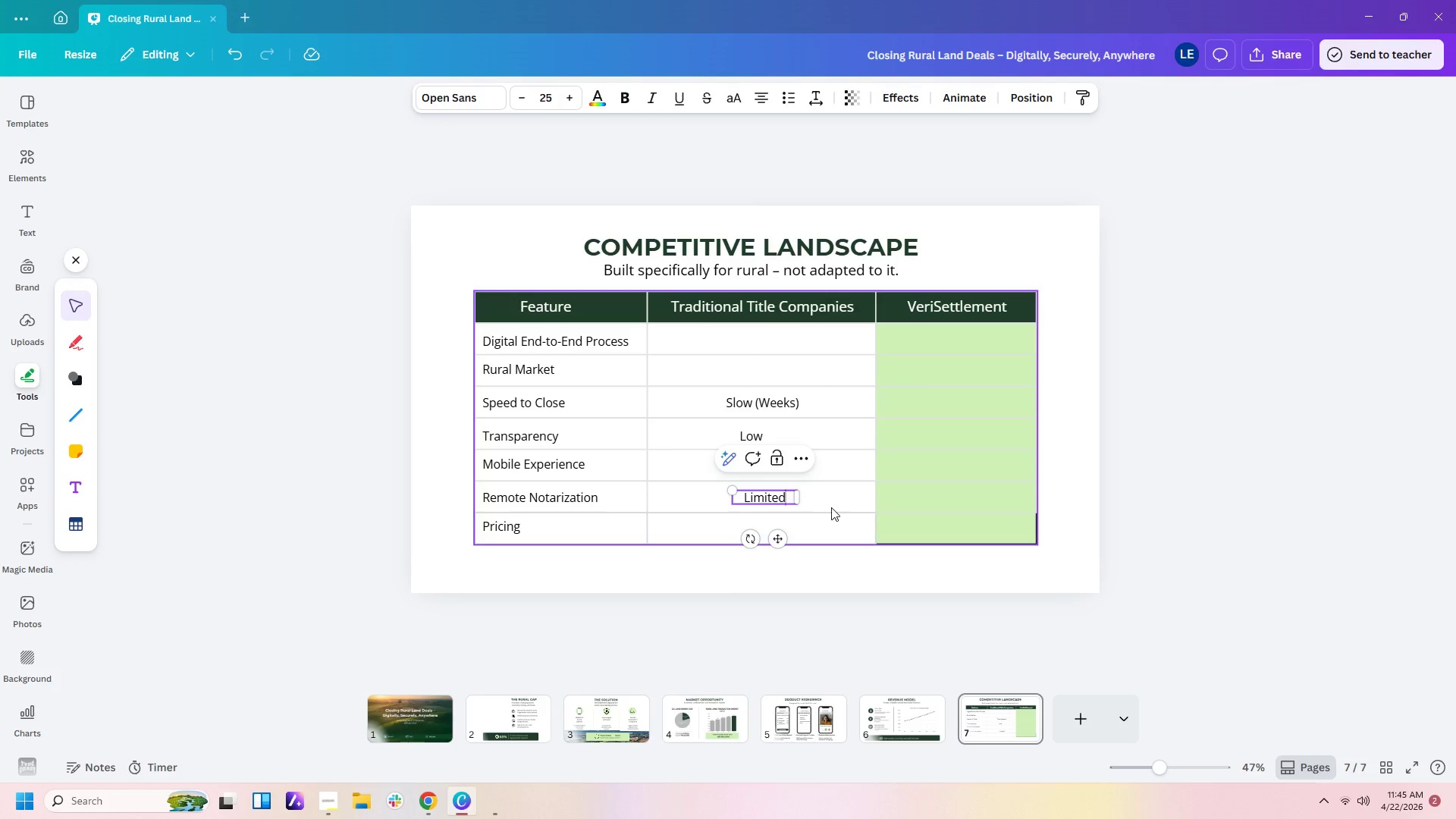 
left_click([831, 507])
 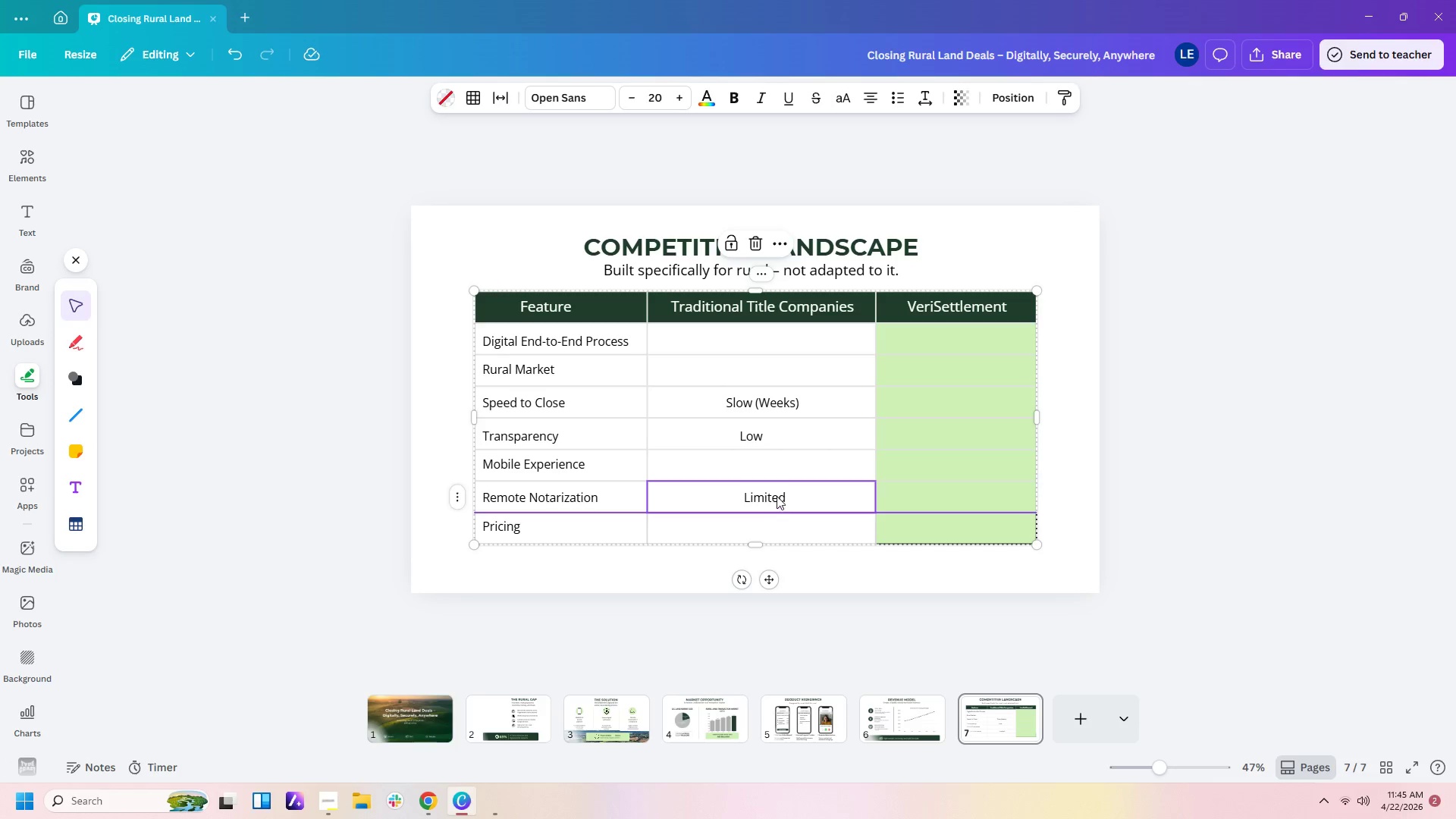 
left_click([778, 494])
 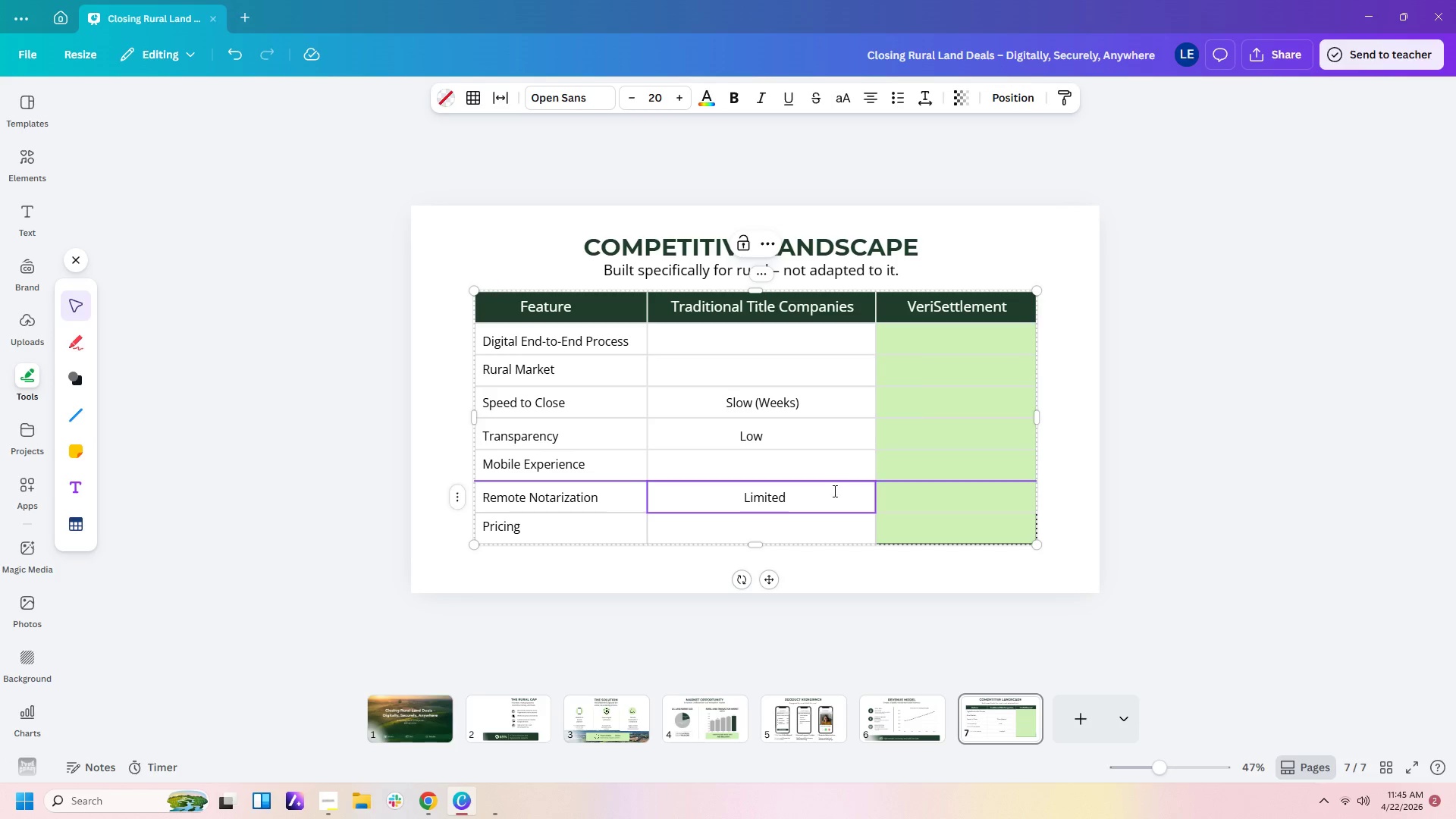 
double_click([854, 474])
 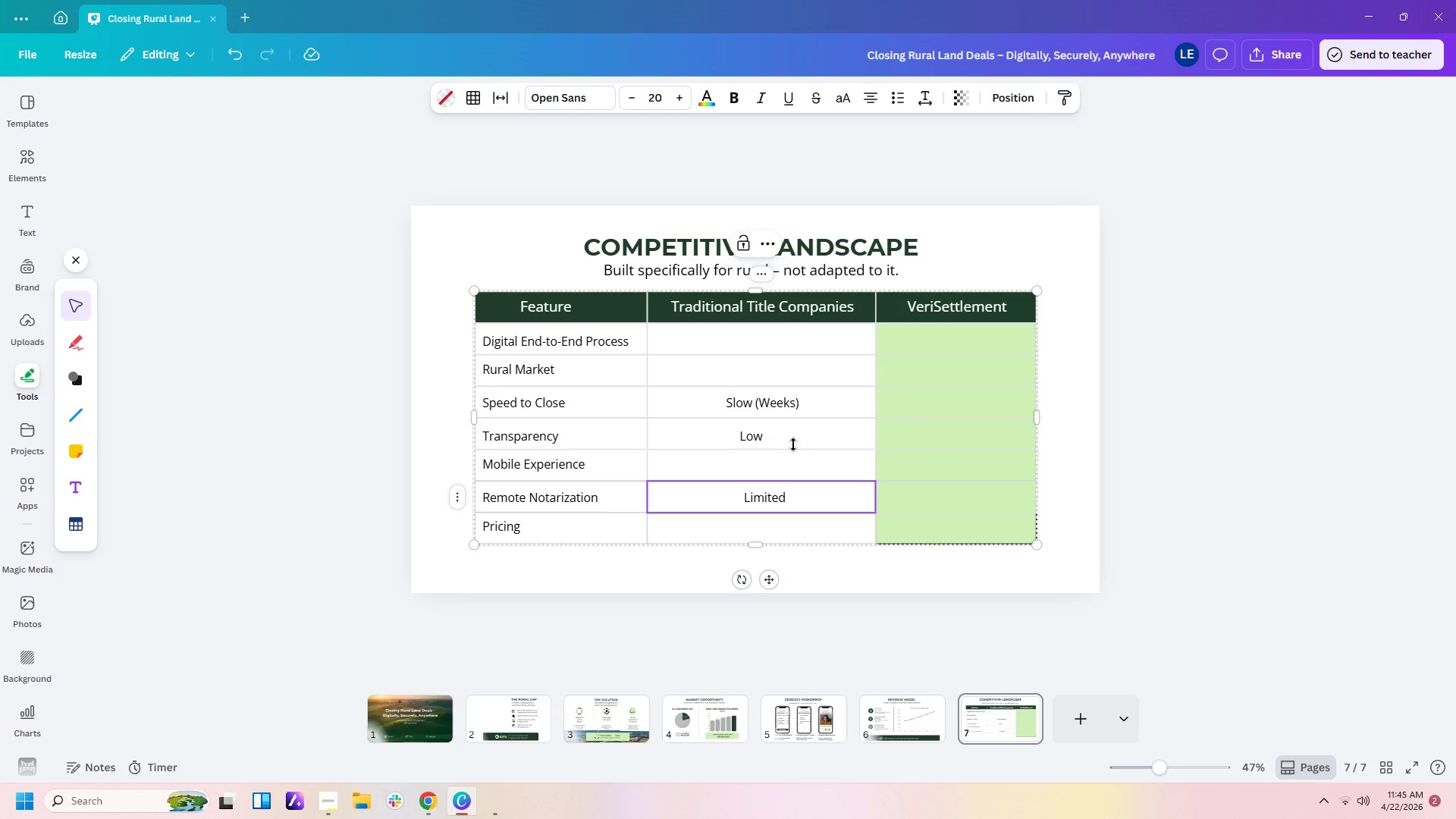 
double_click([794, 440])
 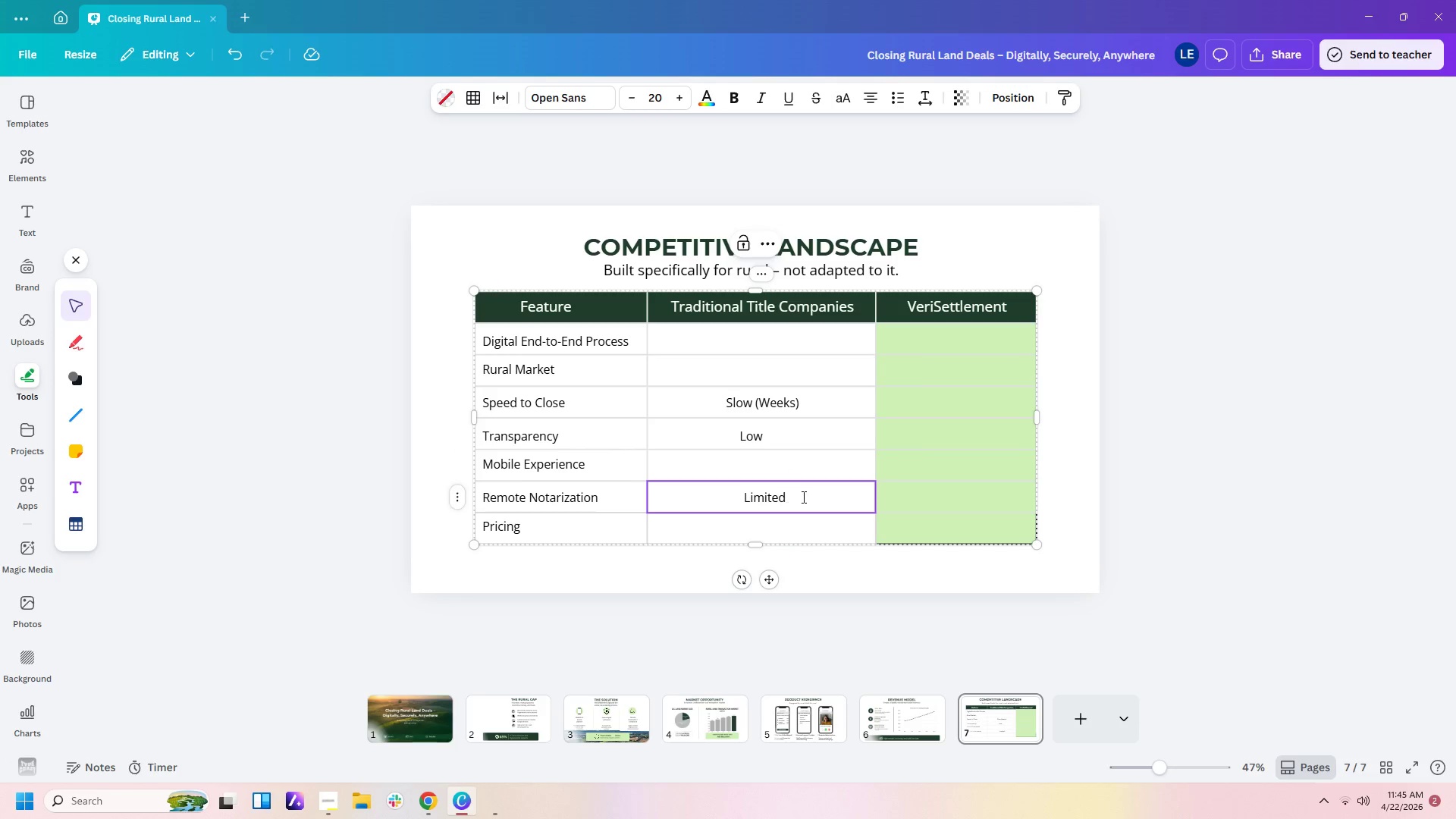 
double_click([871, 489])
 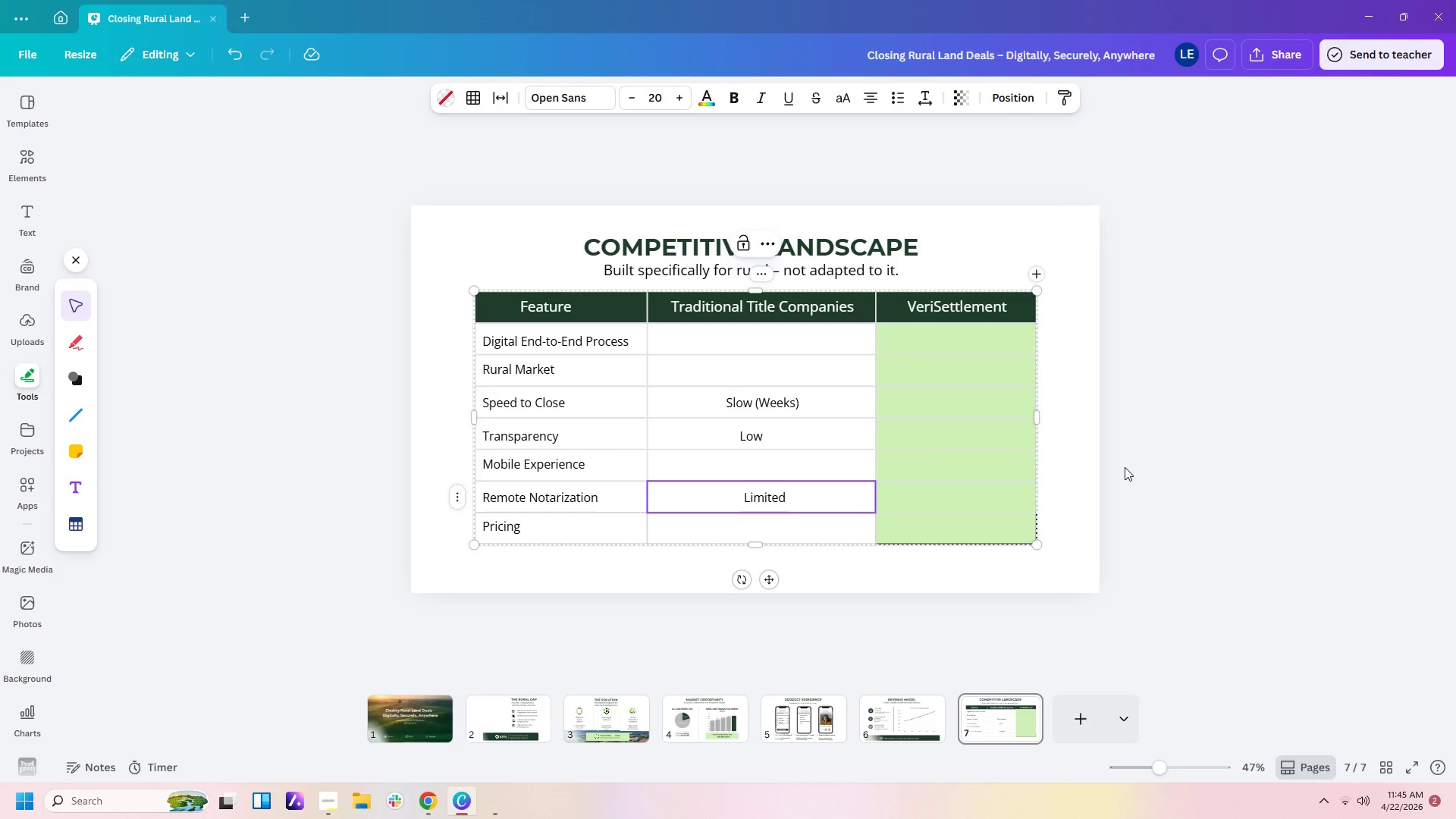 
double_click([1125, 467])
 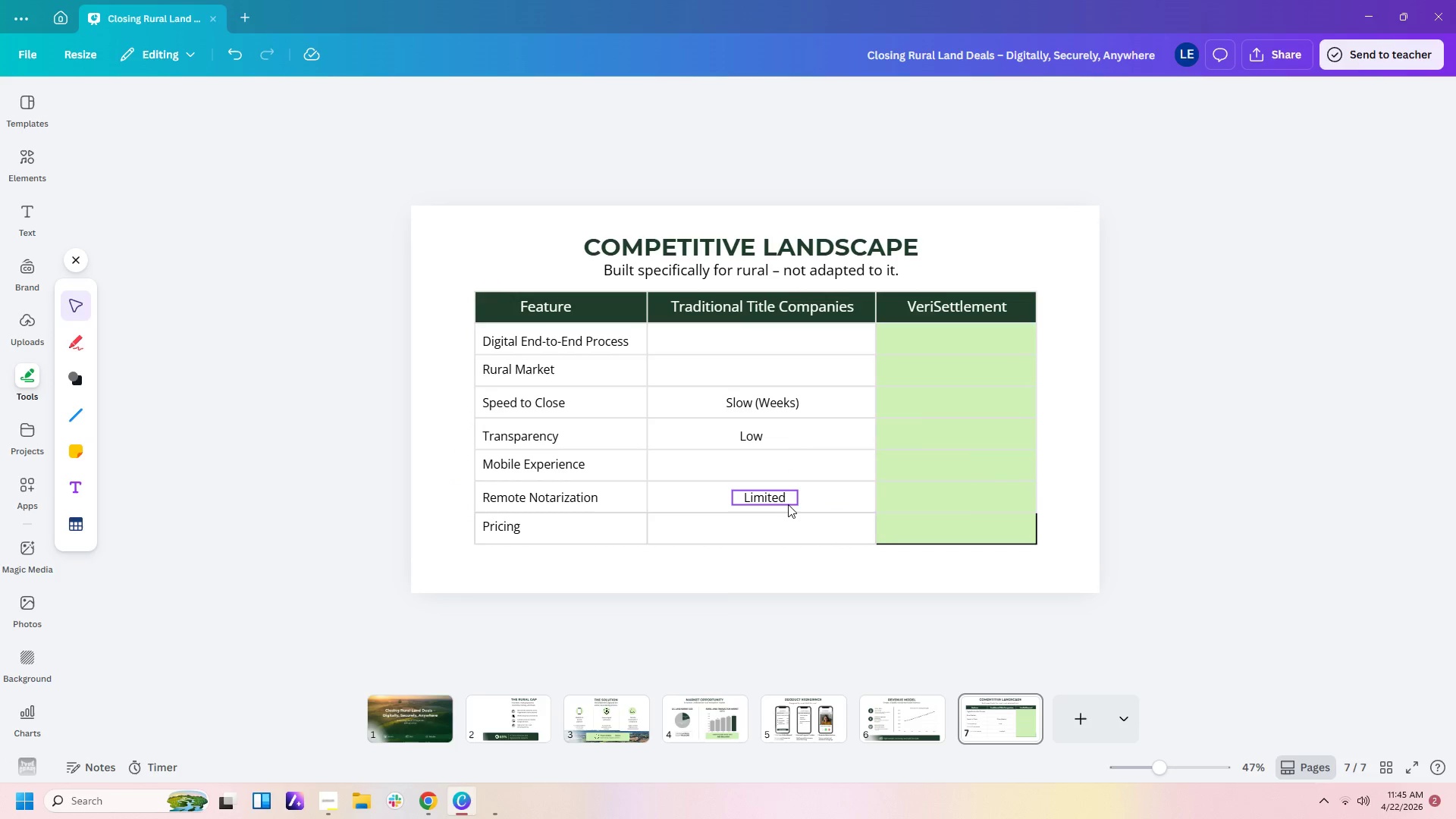 
left_click_drag(start_coordinate=[783, 503], to_coordinate=[771, 503])
 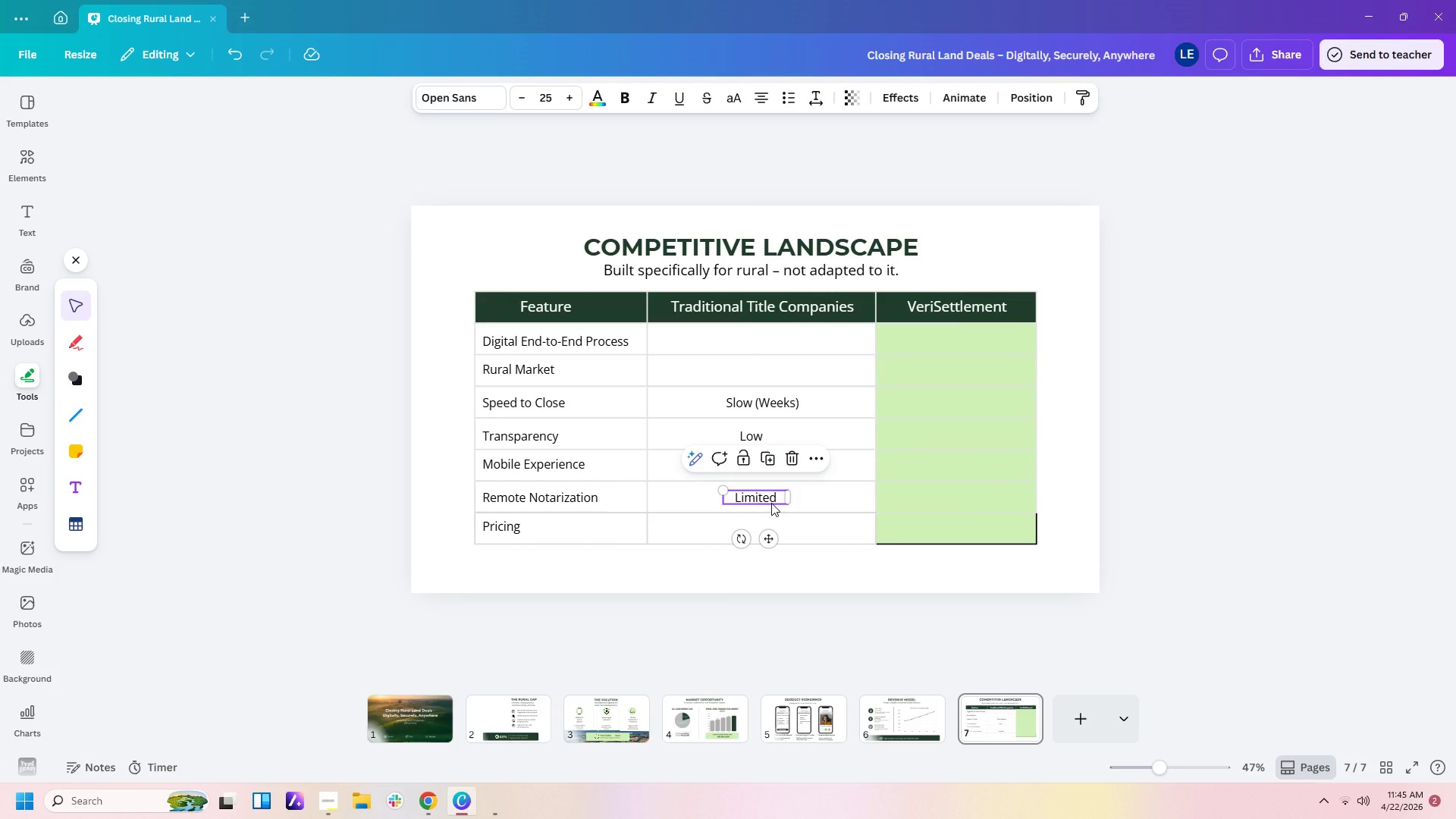 
key(Control+C)
 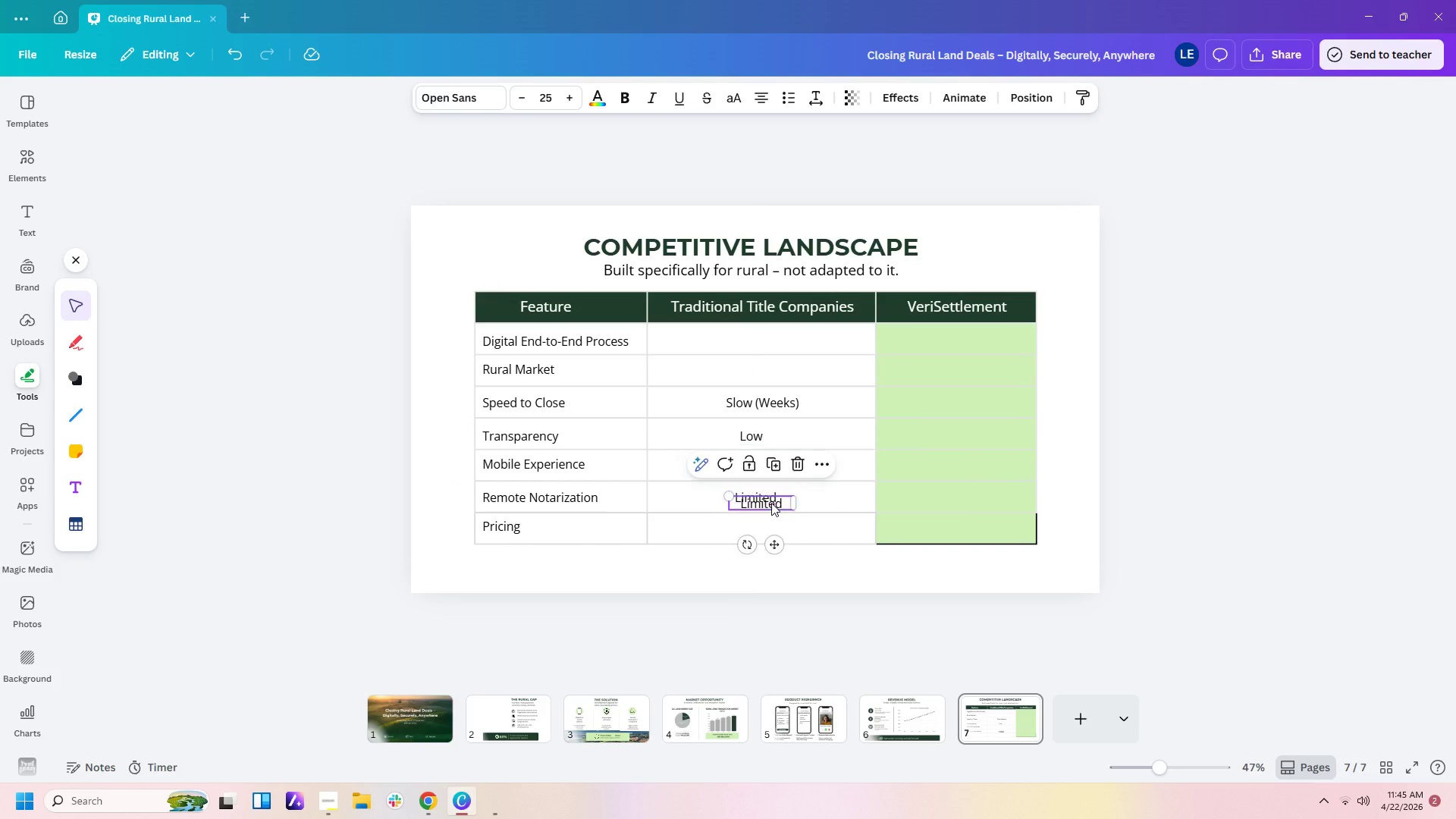 
key(Control+V)
 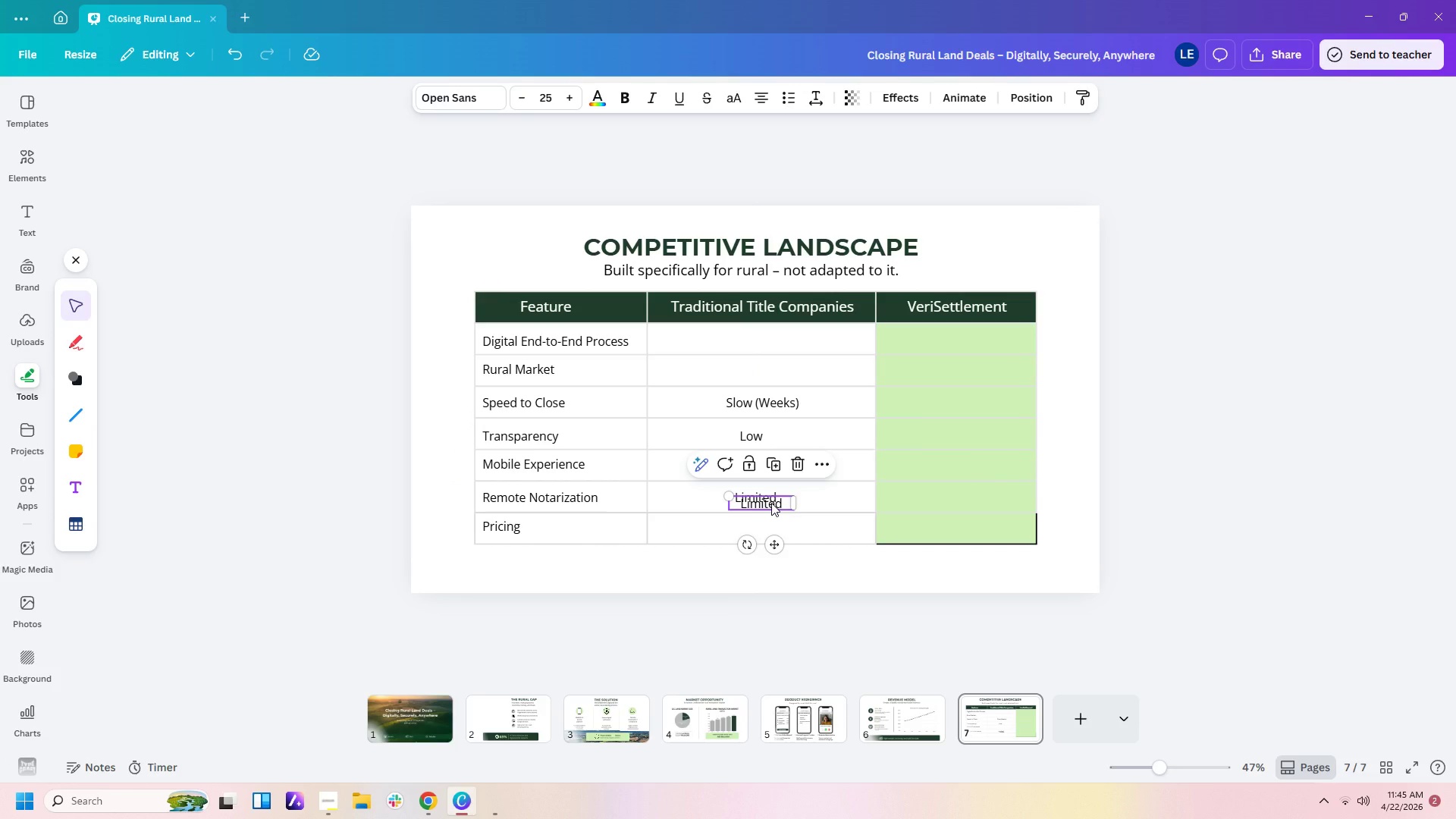 
left_click_drag(start_coordinate=[771, 503], to_coordinate=[767, 528])
 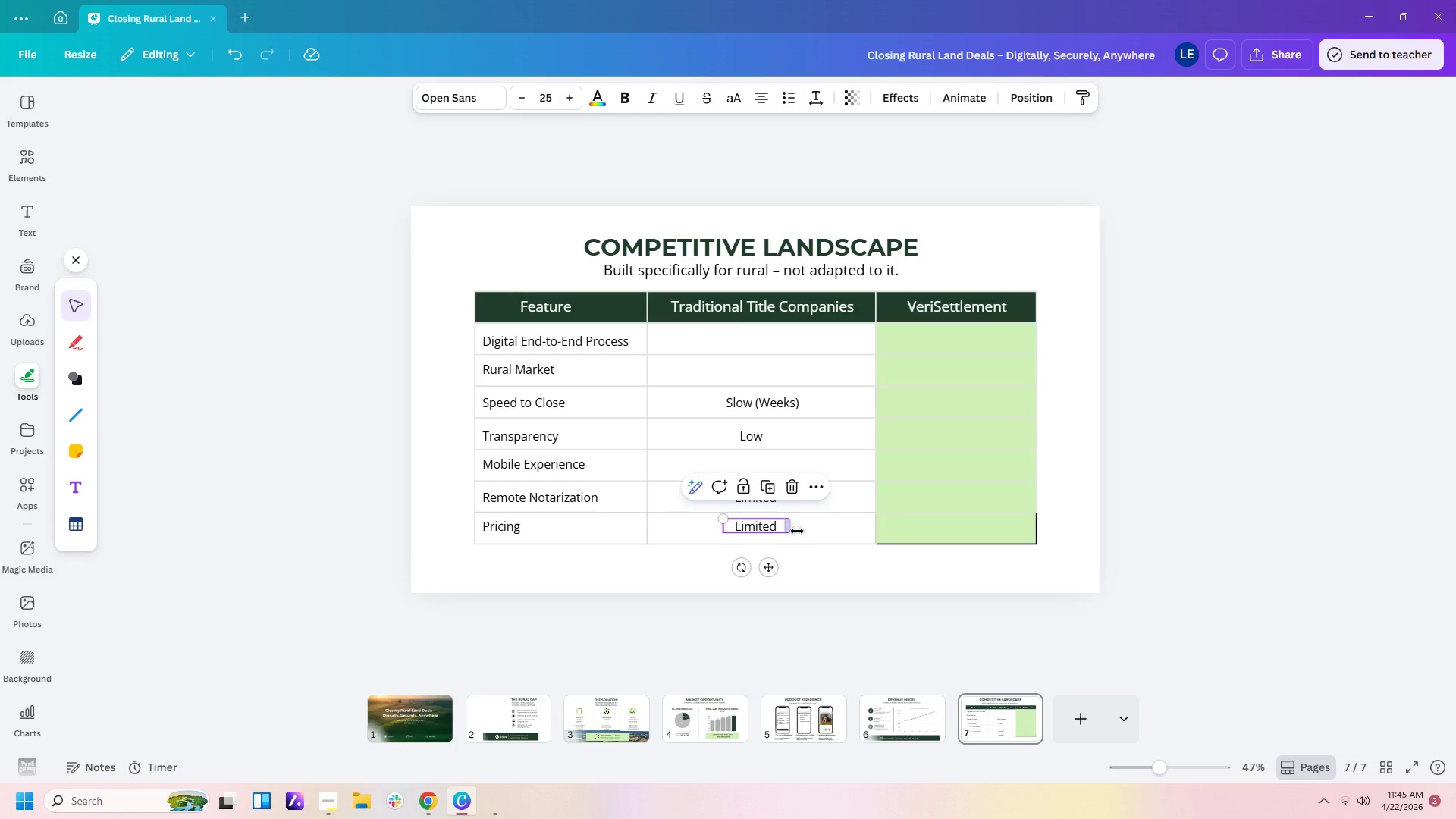 
left_click_drag(start_coordinate=[791, 529], to_coordinate=[826, 525])
 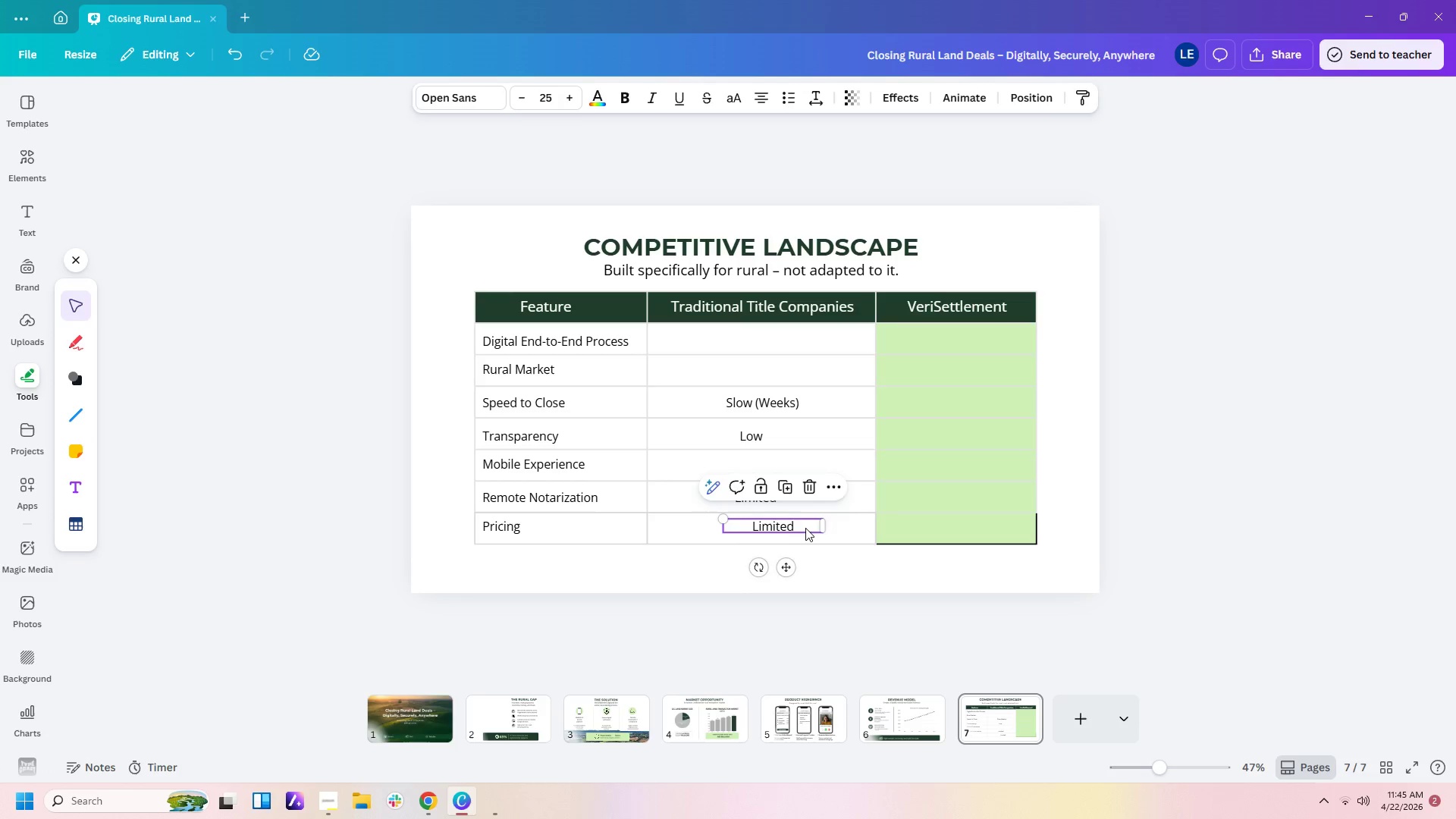 
left_click_drag(start_coordinate=[805, 528], to_coordinate=[792, 529])
 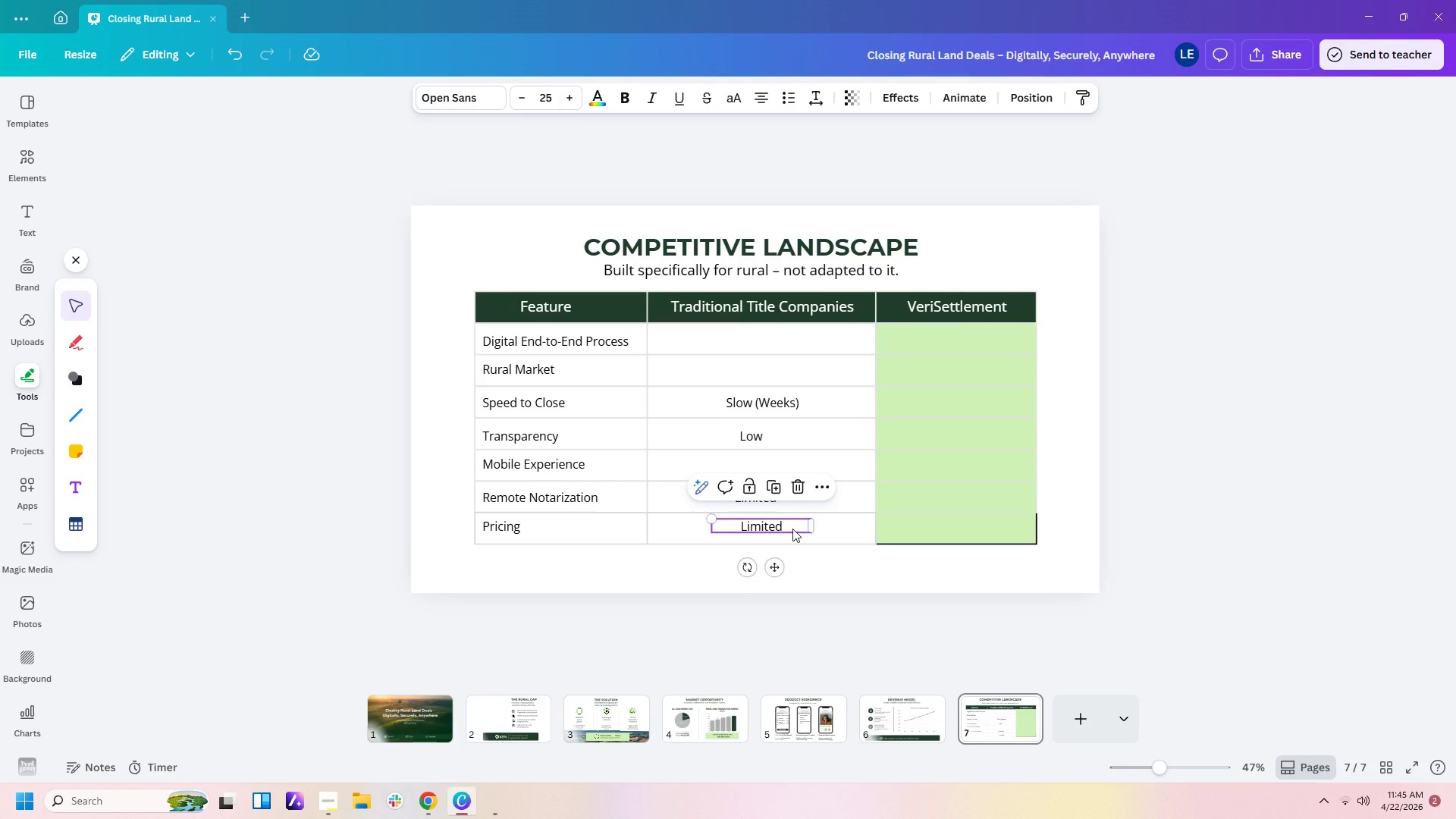 
left_click_drag(start_coordinate=[792, 529], to_coordinate=[789, 529])
 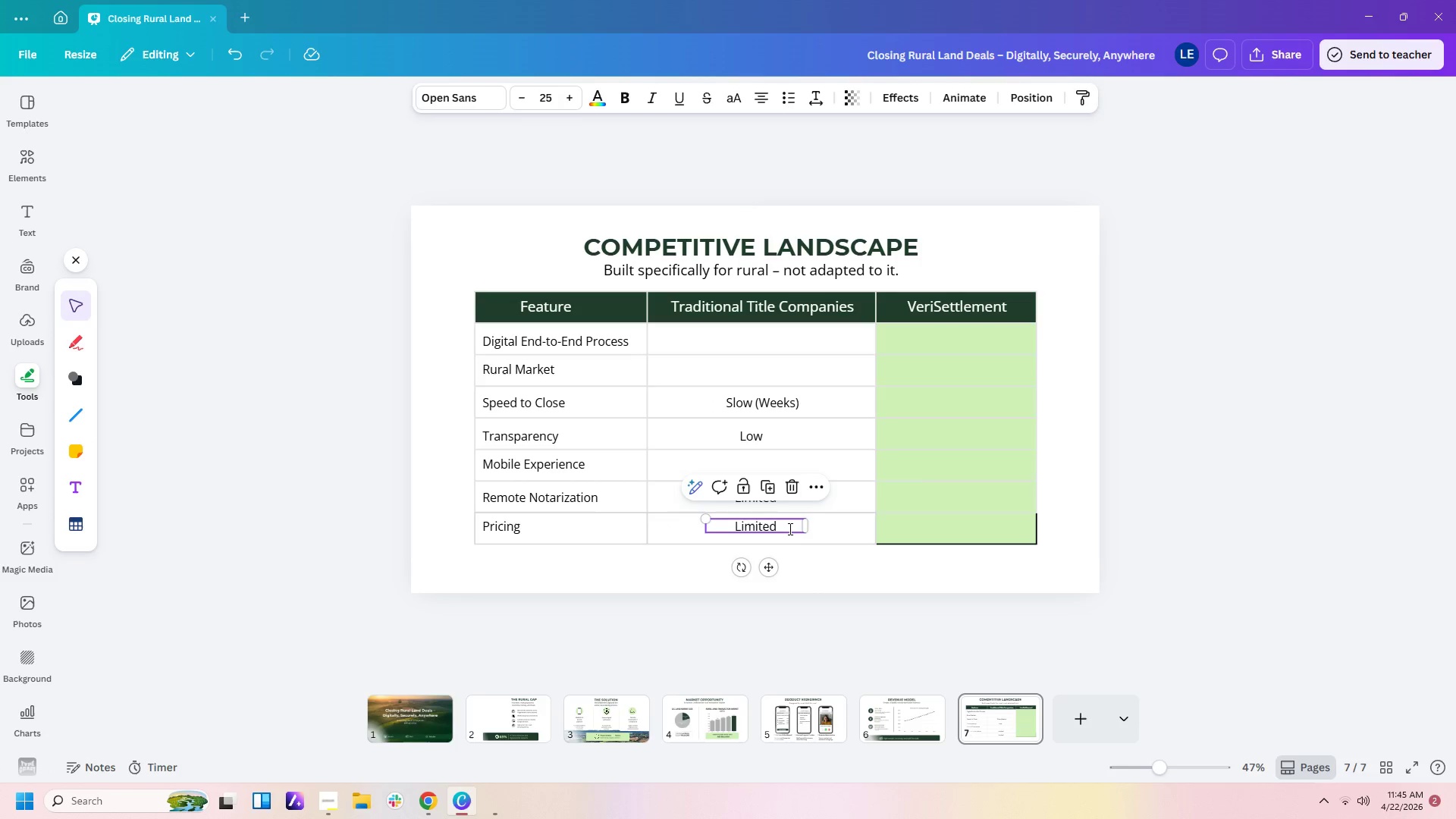 
double_click([789, 529])
 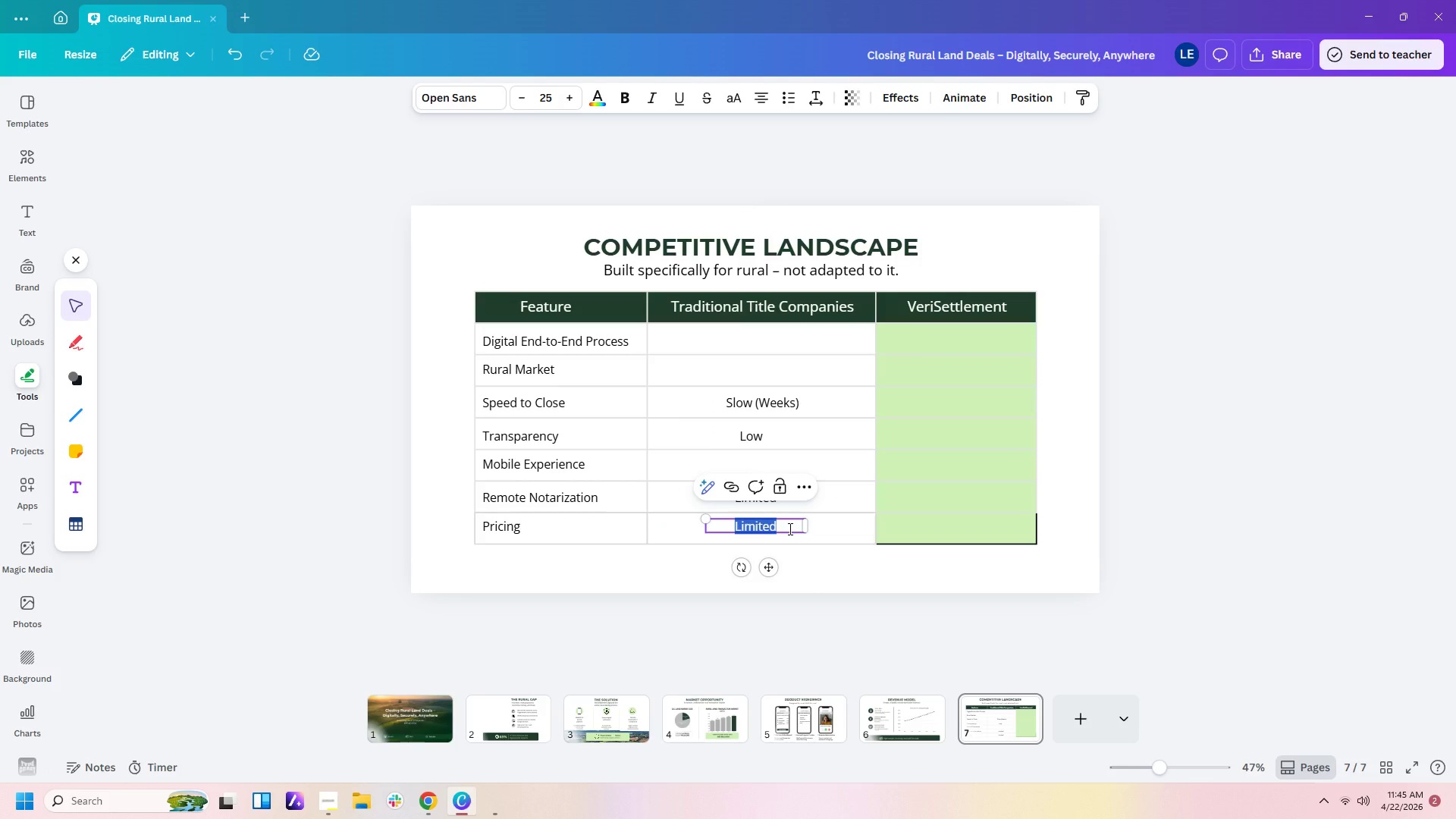 
type(High / Opaque)
 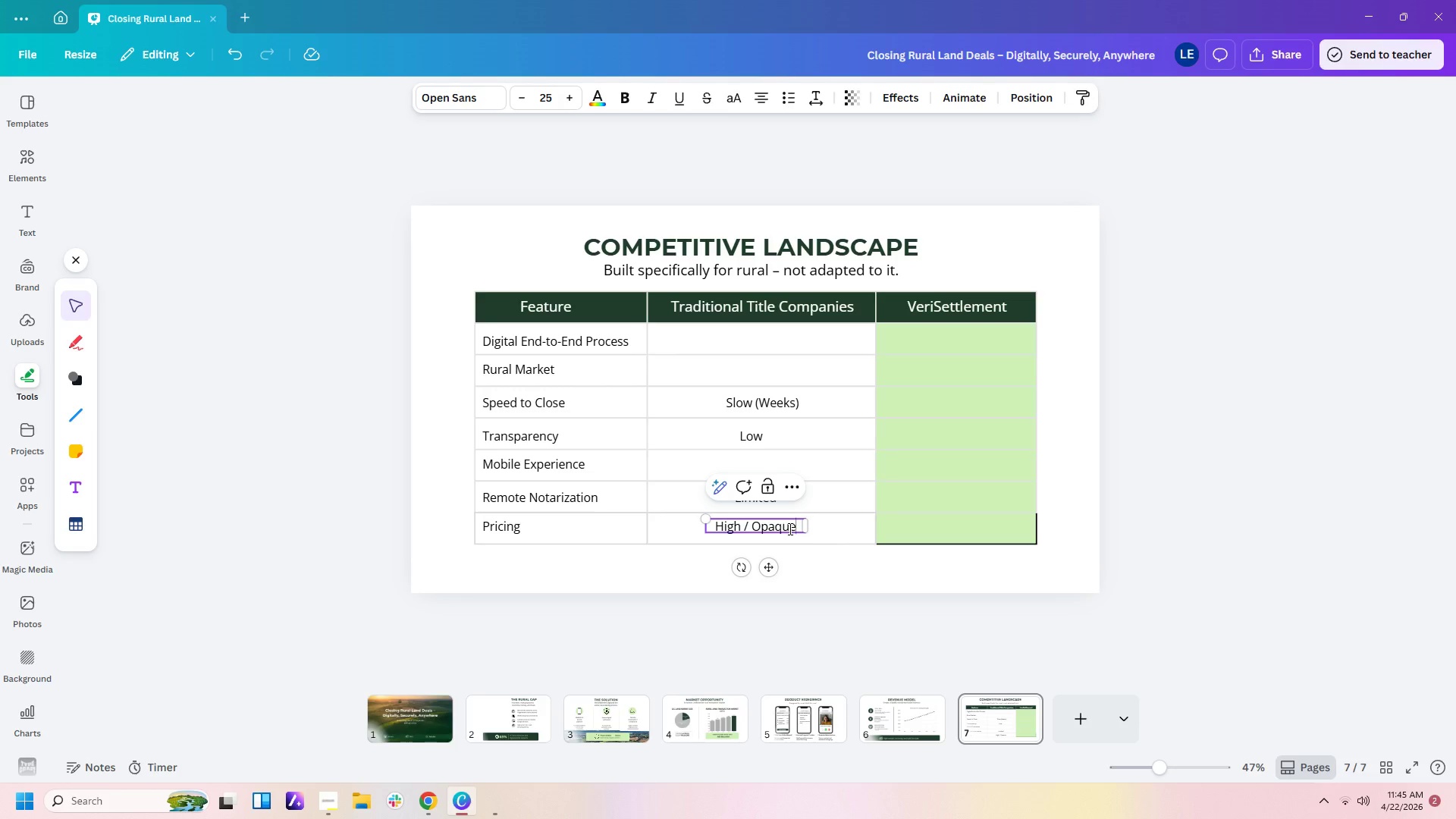 
left_click([862, 606])
 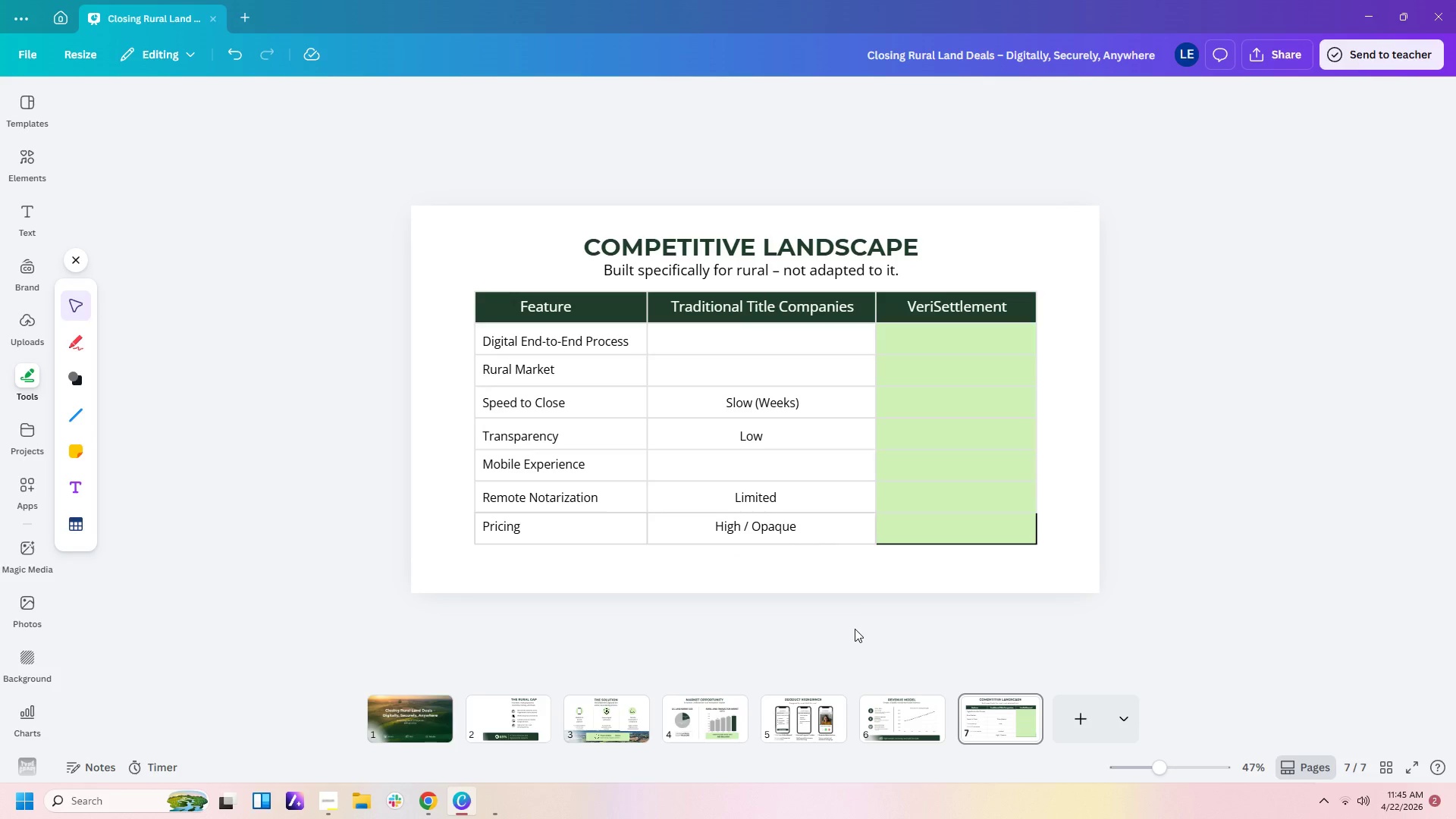 
left_click([795, 405])
 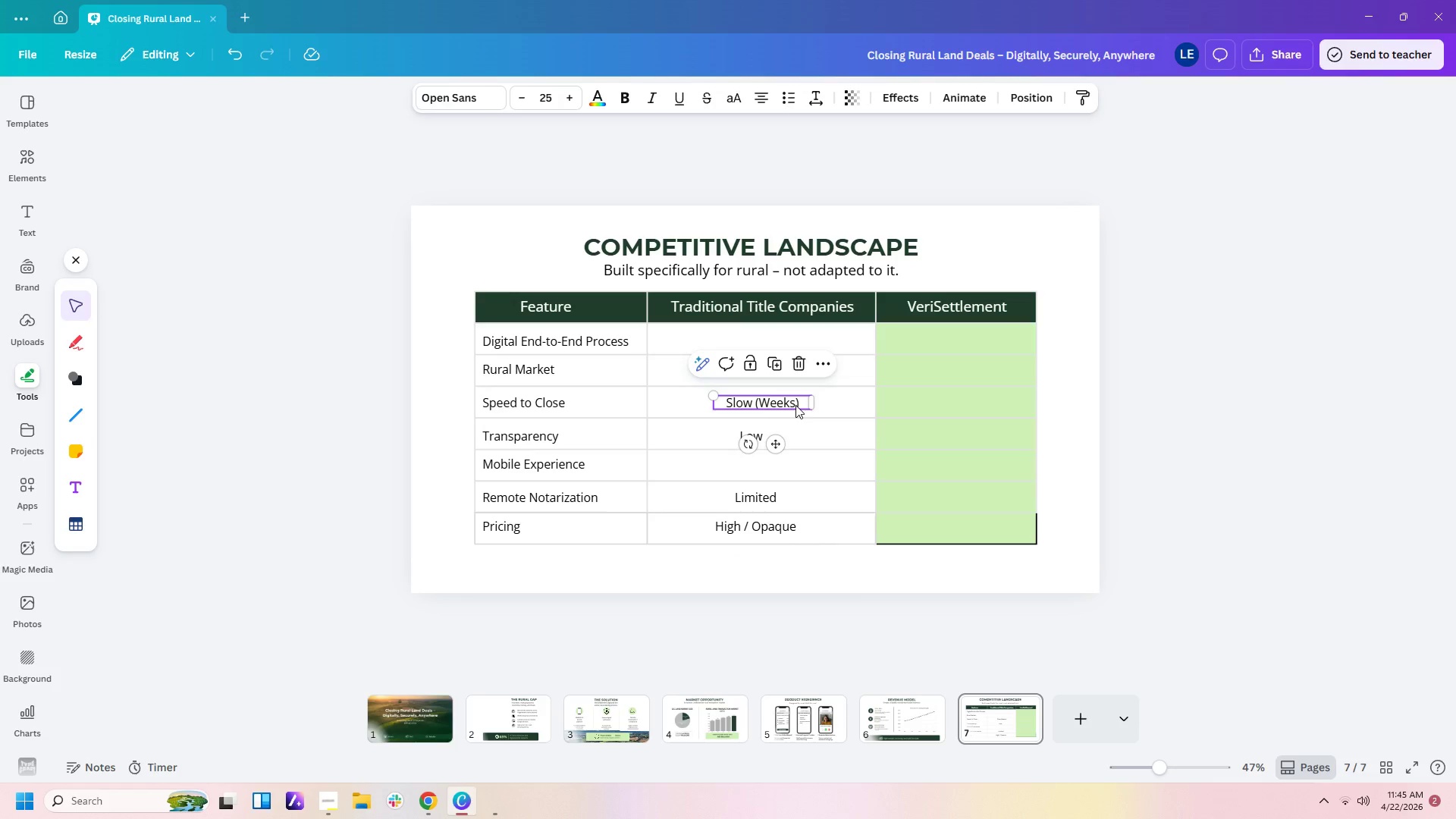 
key(Control+C)
 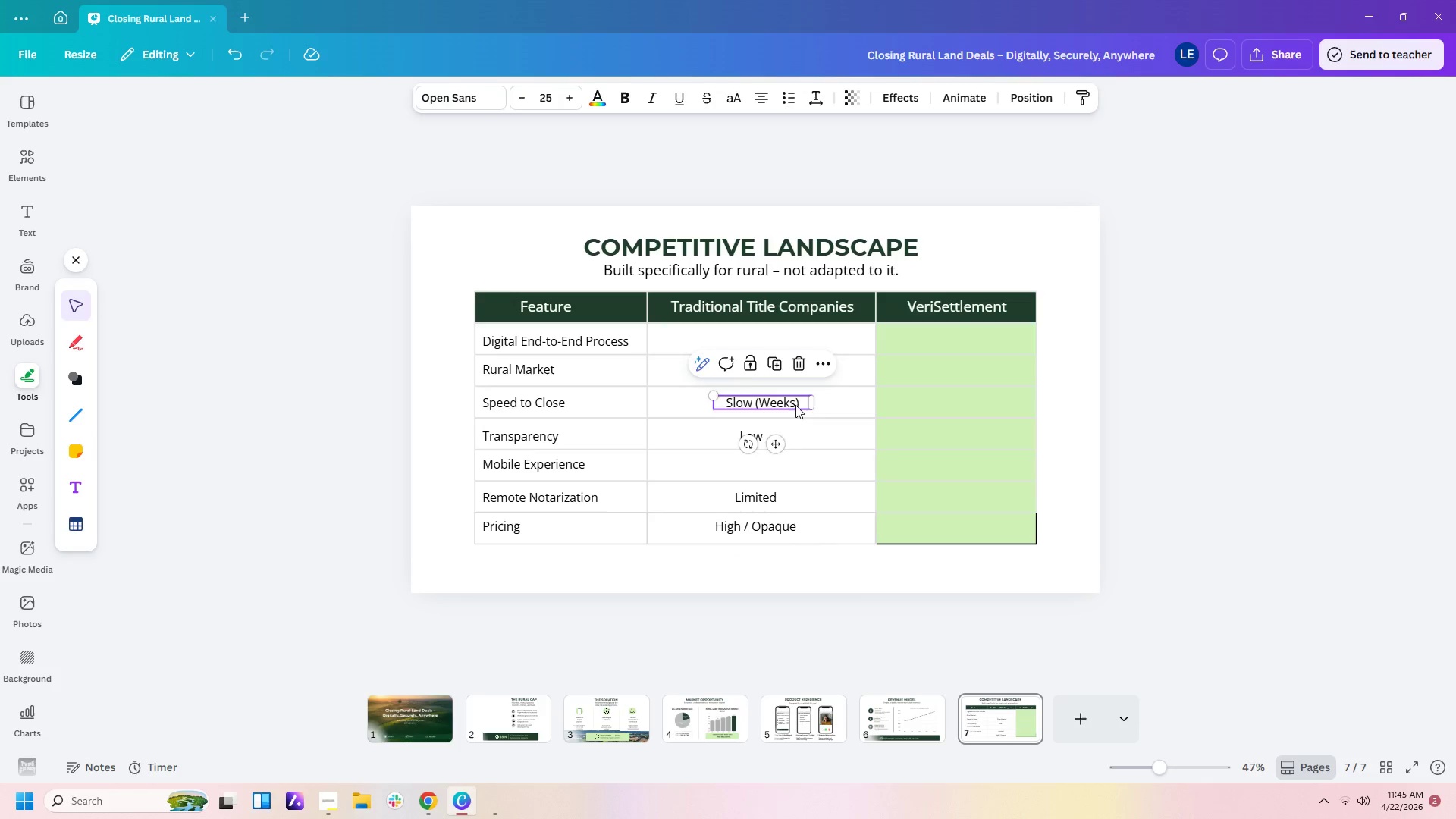 
key(Control+V)
 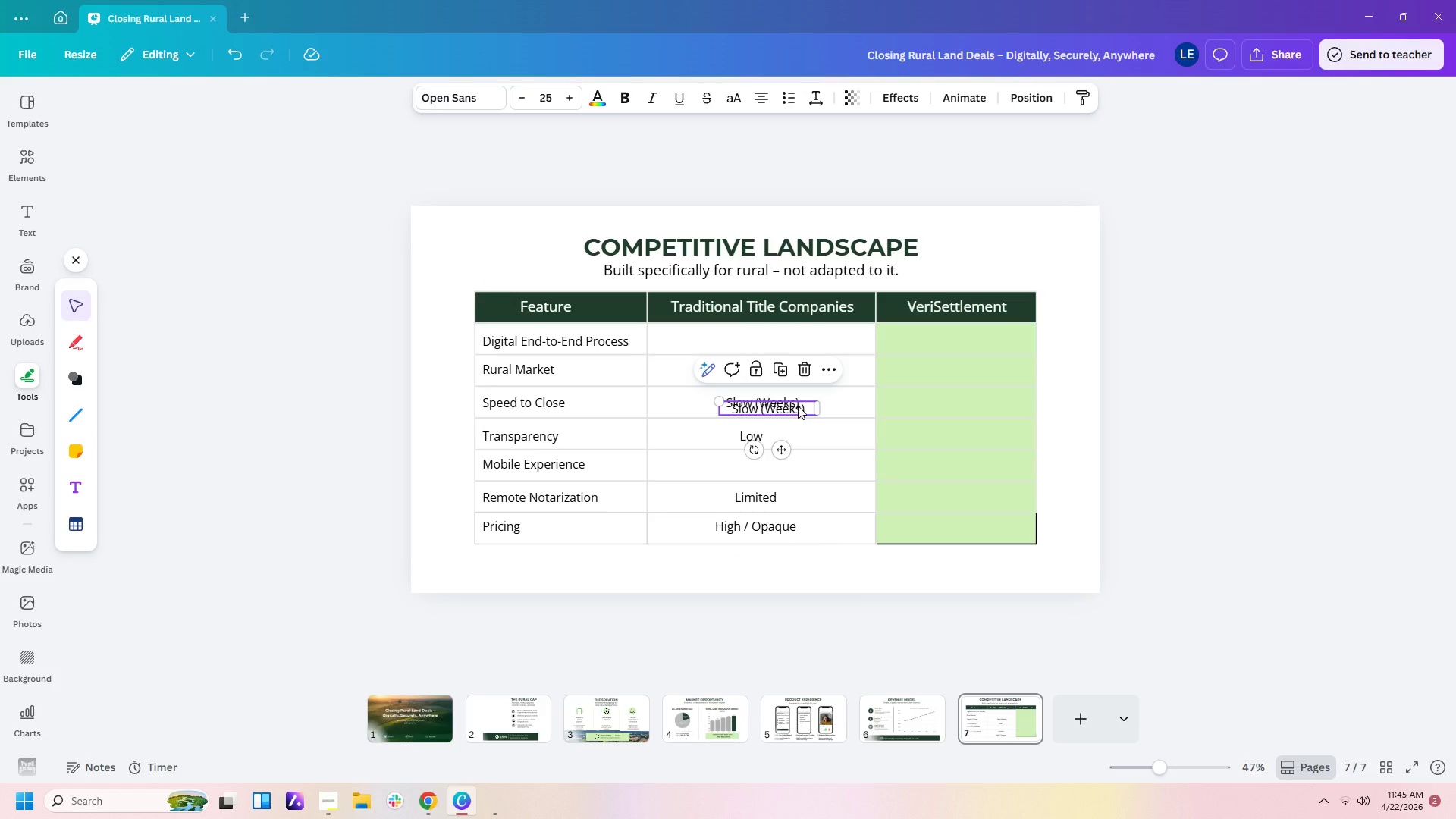 
left_click_drag(start_coordinate=[798, 406], to_coordinate=[969, 400])
 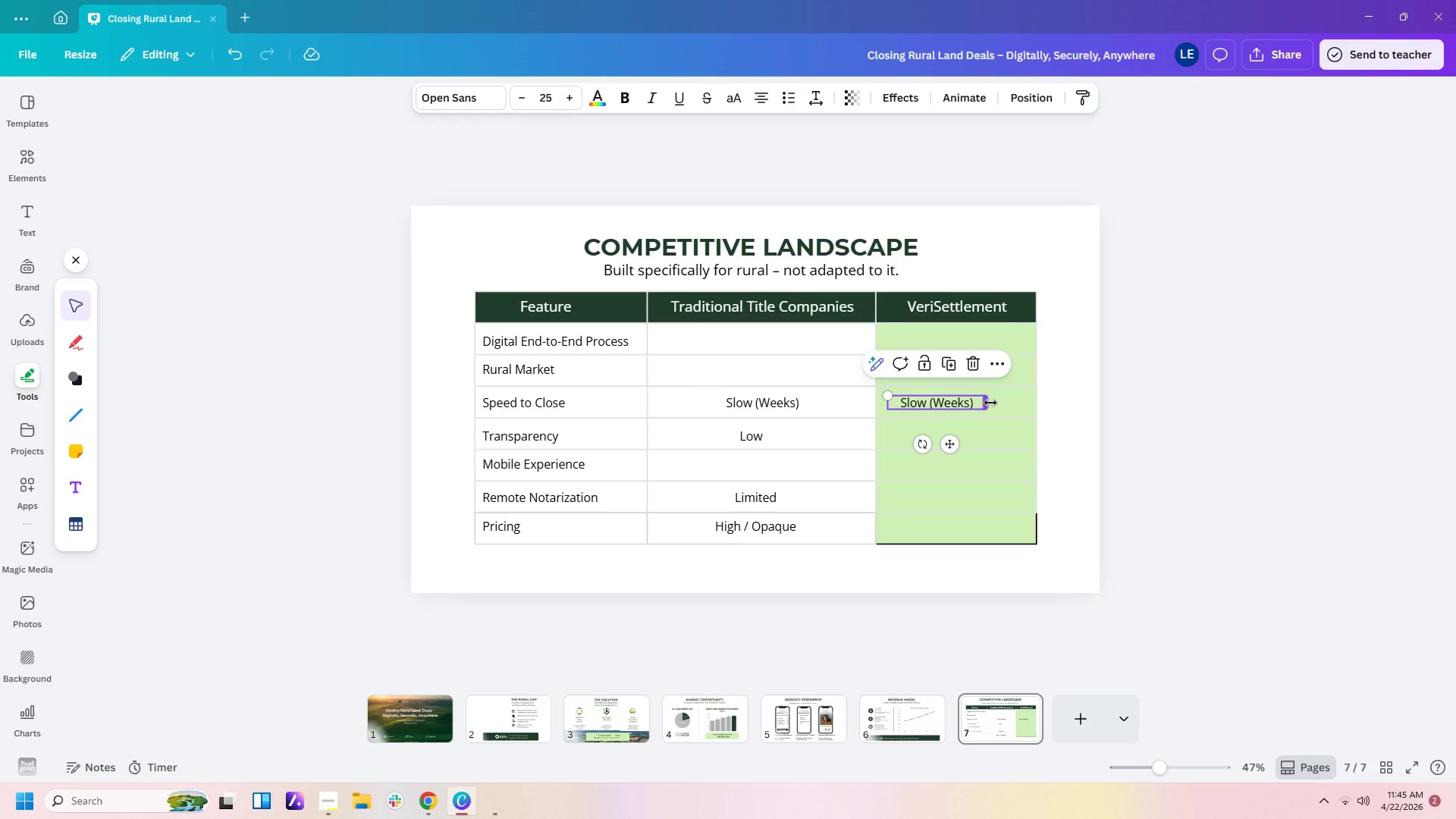 
left_click_drag(start_coordinate=[990, 403], to_coordinate=[1023, 403])
 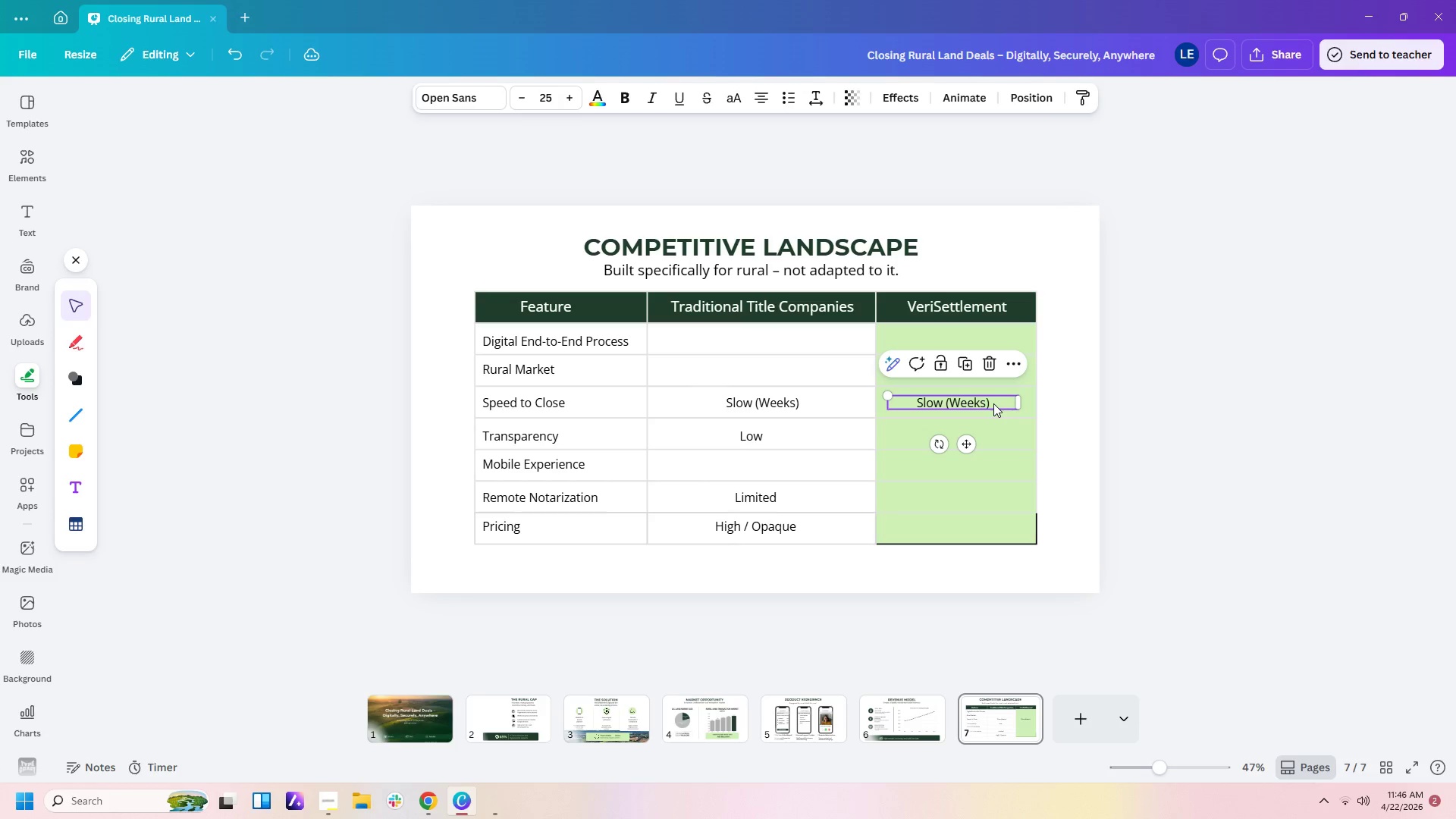 
double_click([993, 403])
 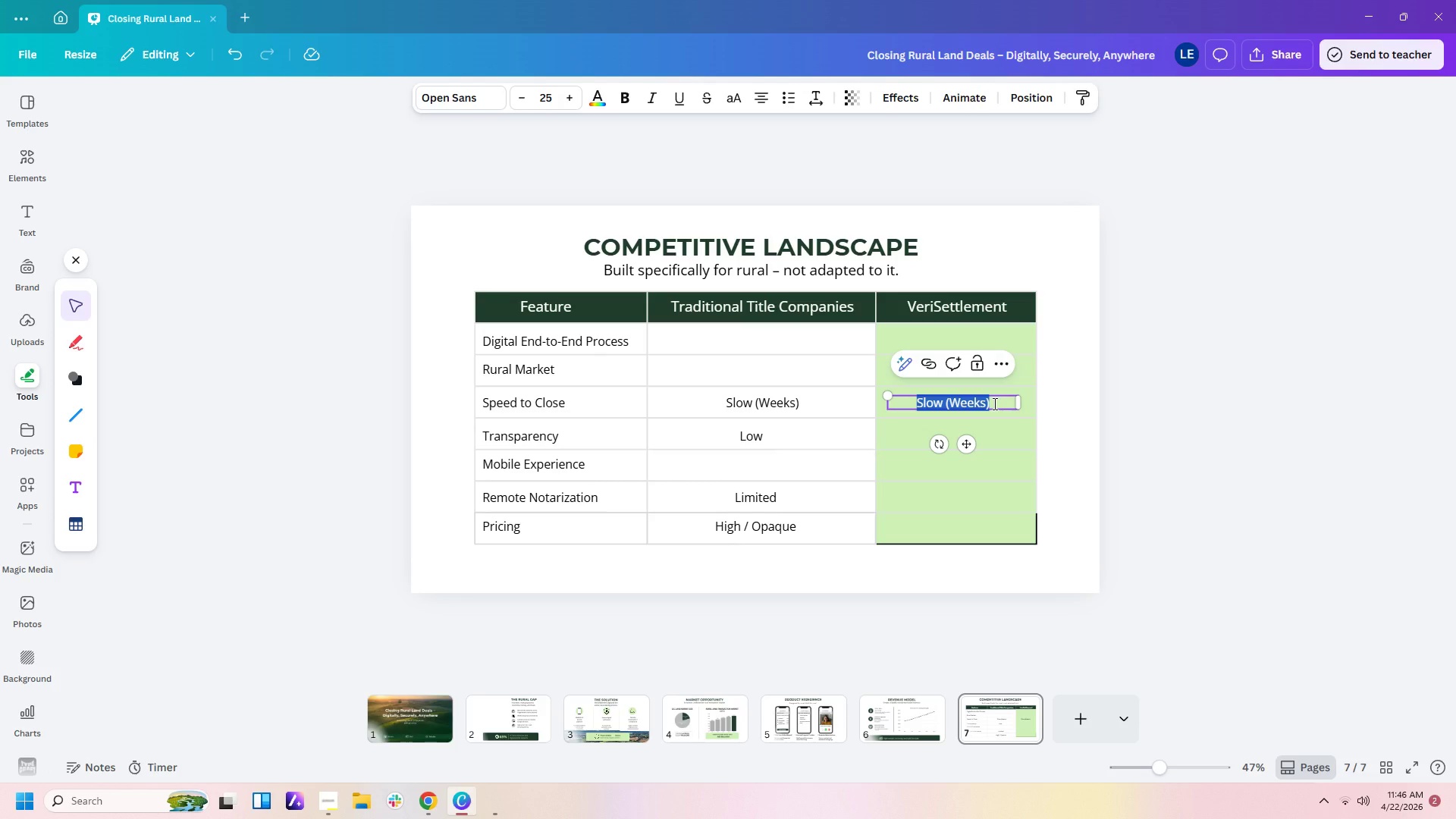 
type(Fast (Hourds)
key(Backspace)
key(Backspace)
type(d)
key(Backspace)
type(s-)
key(Backspace)
type( - Days))
 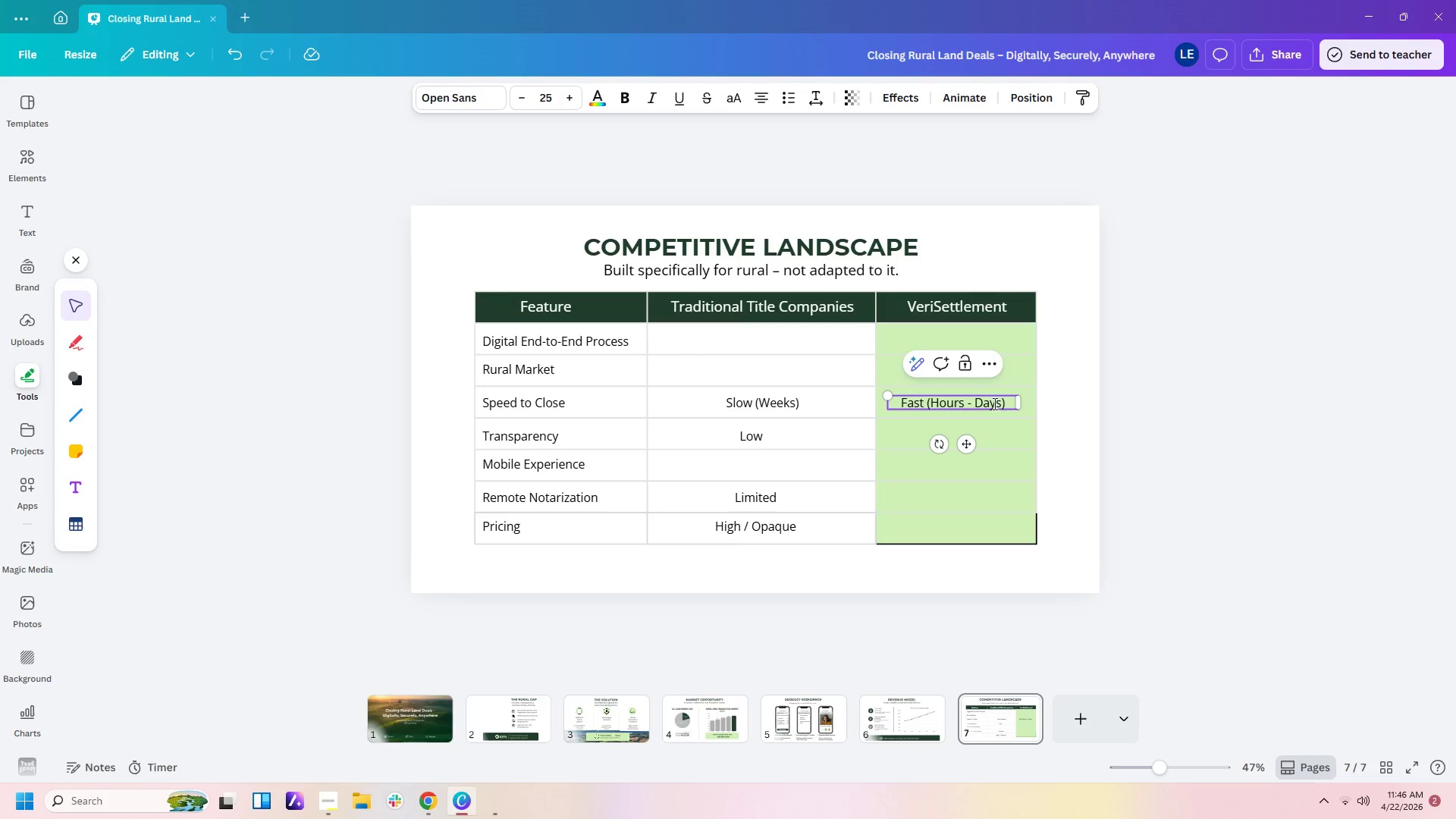 
key(Control+C)
 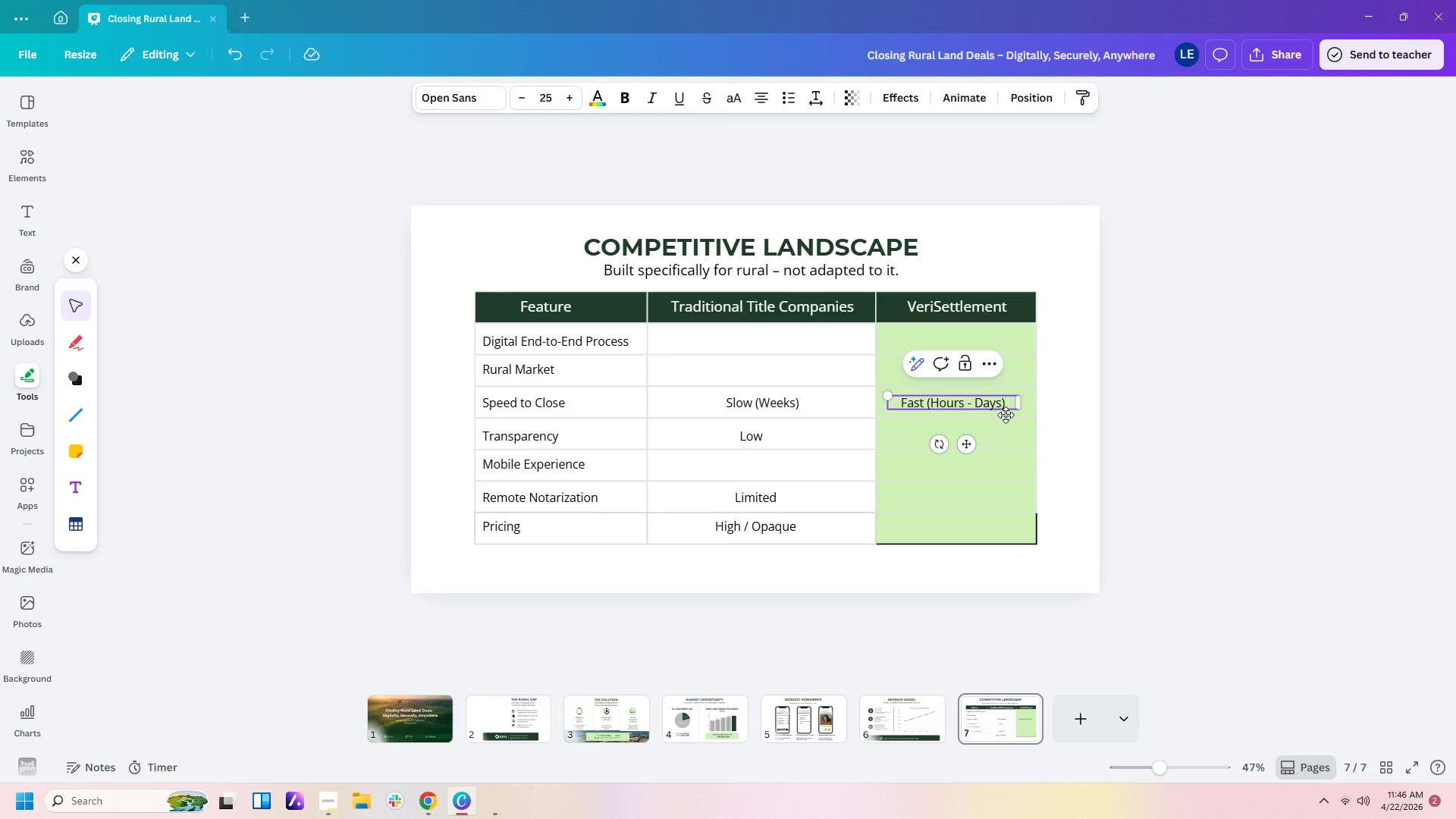 
key(Control+V)
 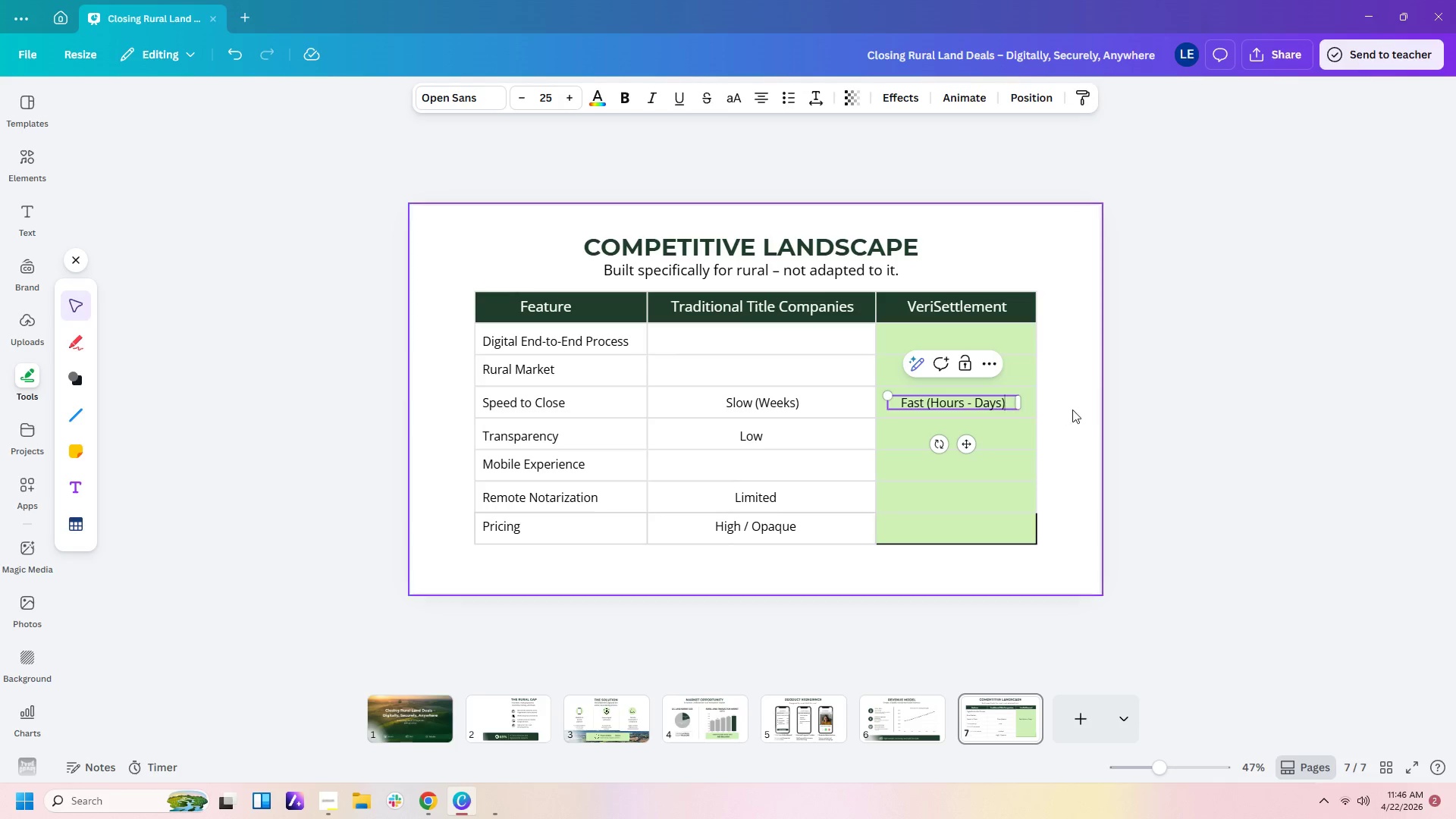 
left_click([1087, 412])
 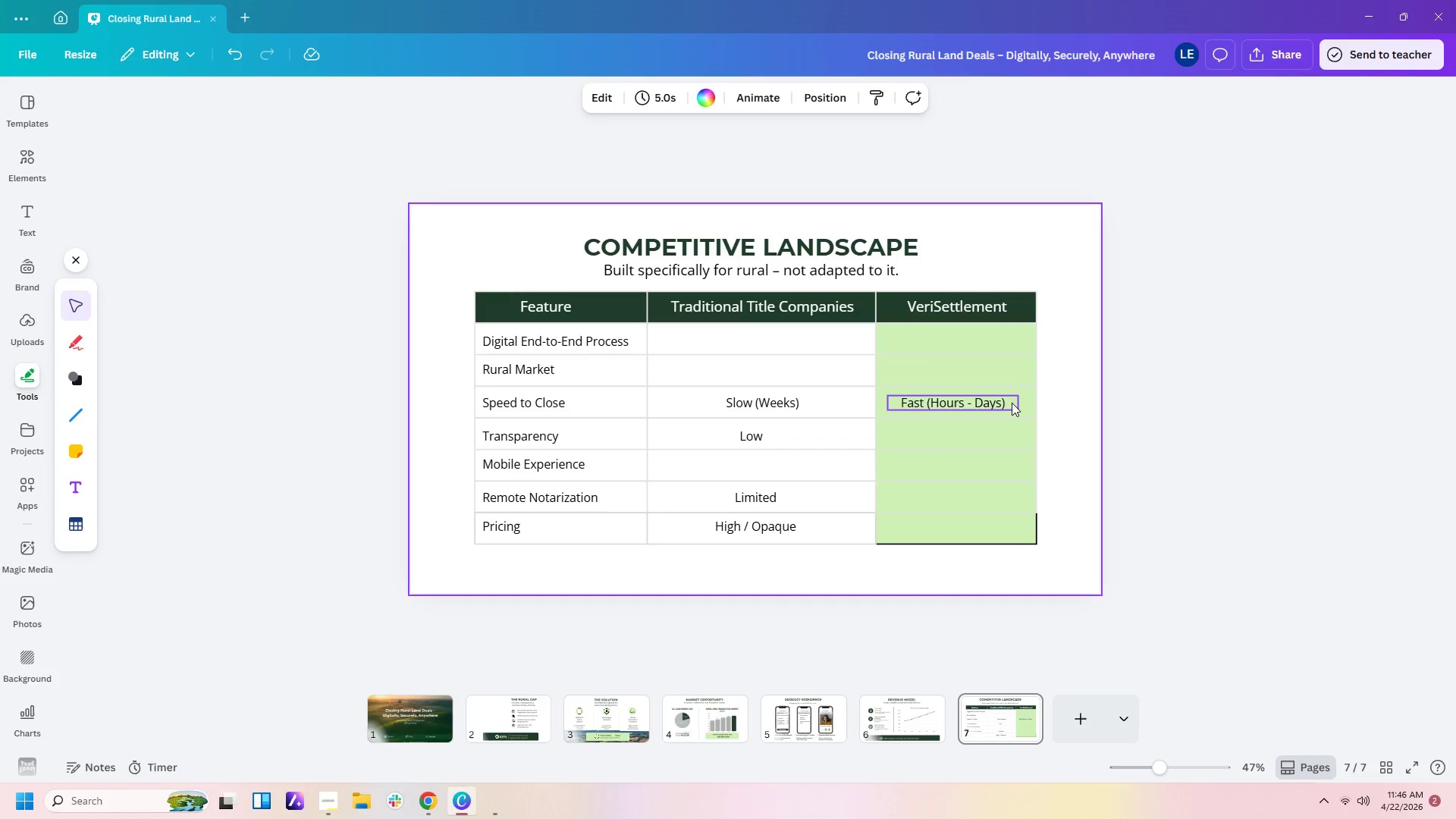 
left_click([1009, 403])
 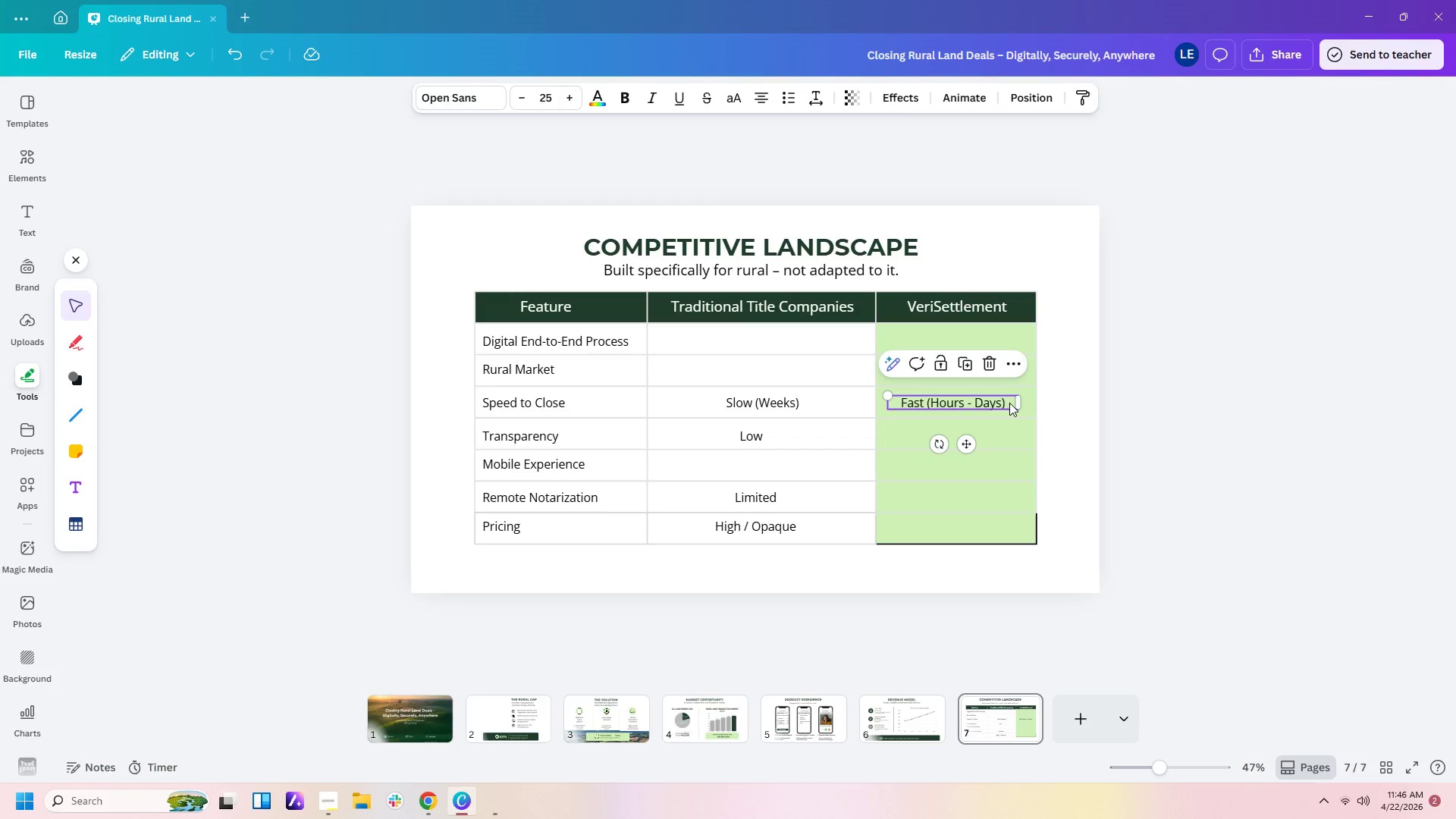 
key(Control+C)
 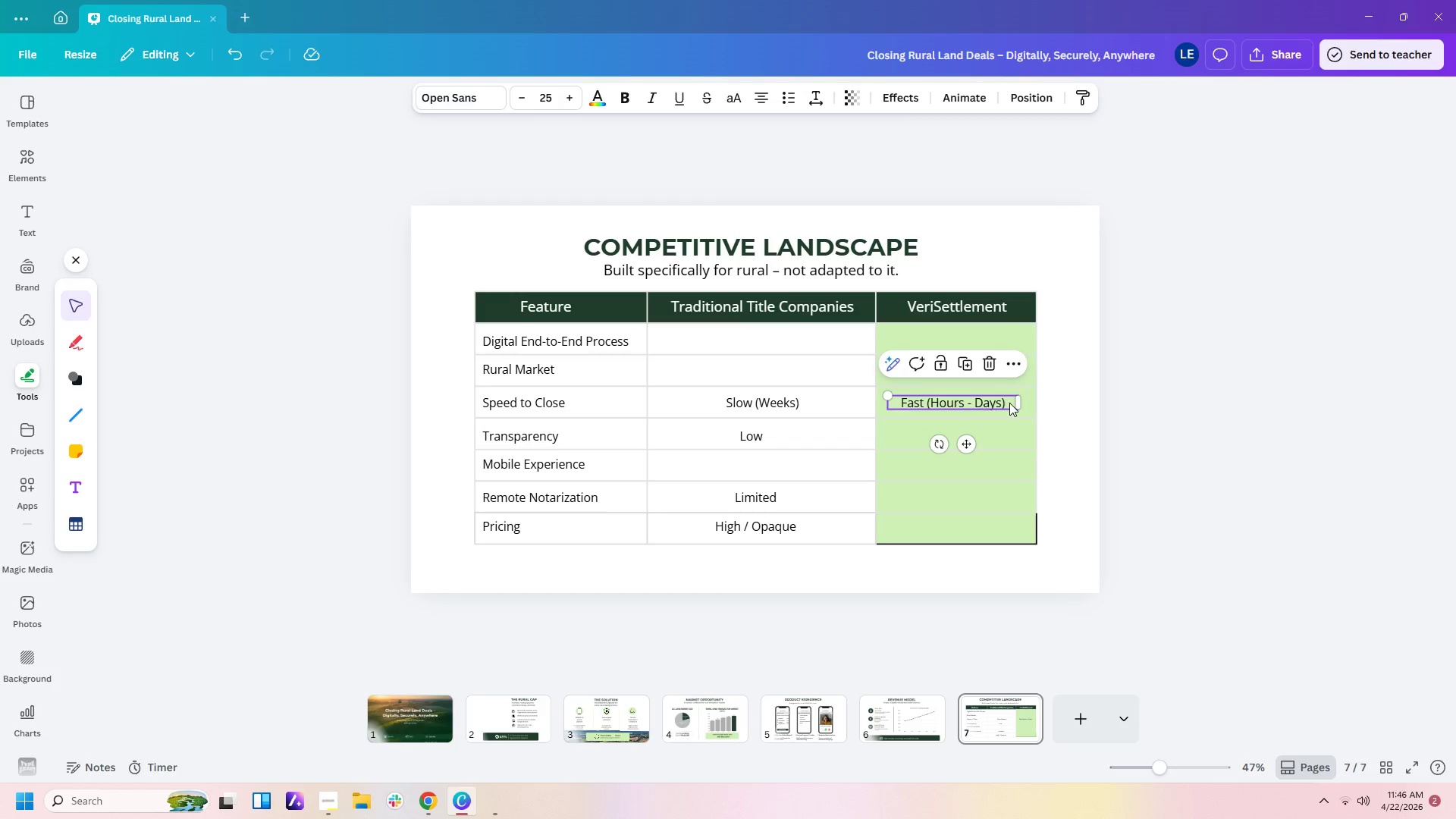 
key(Control+V)
 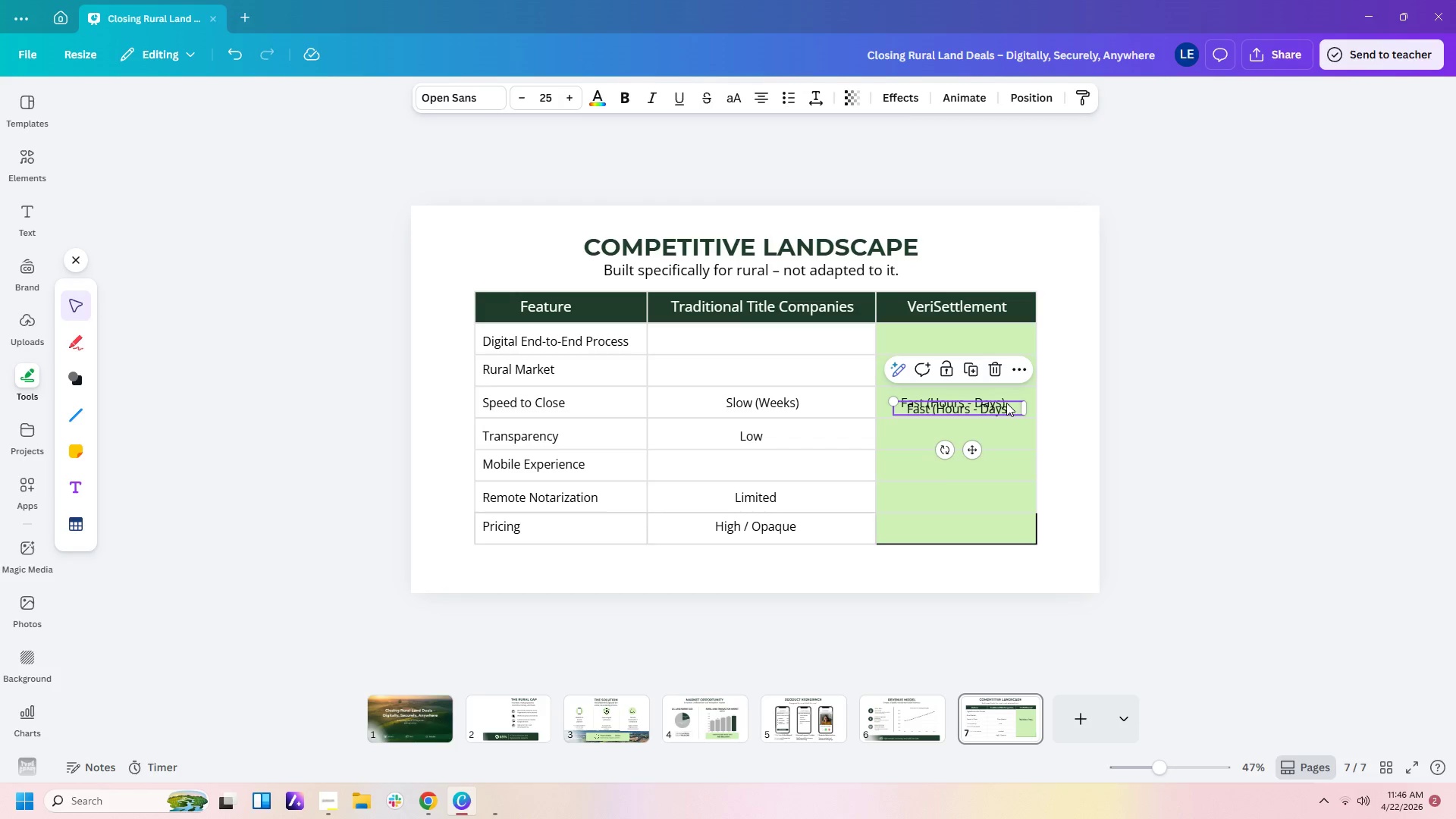 
left_click_drag(start_coordinate=[1006, 403], to_coordinate=[1002, 430])
 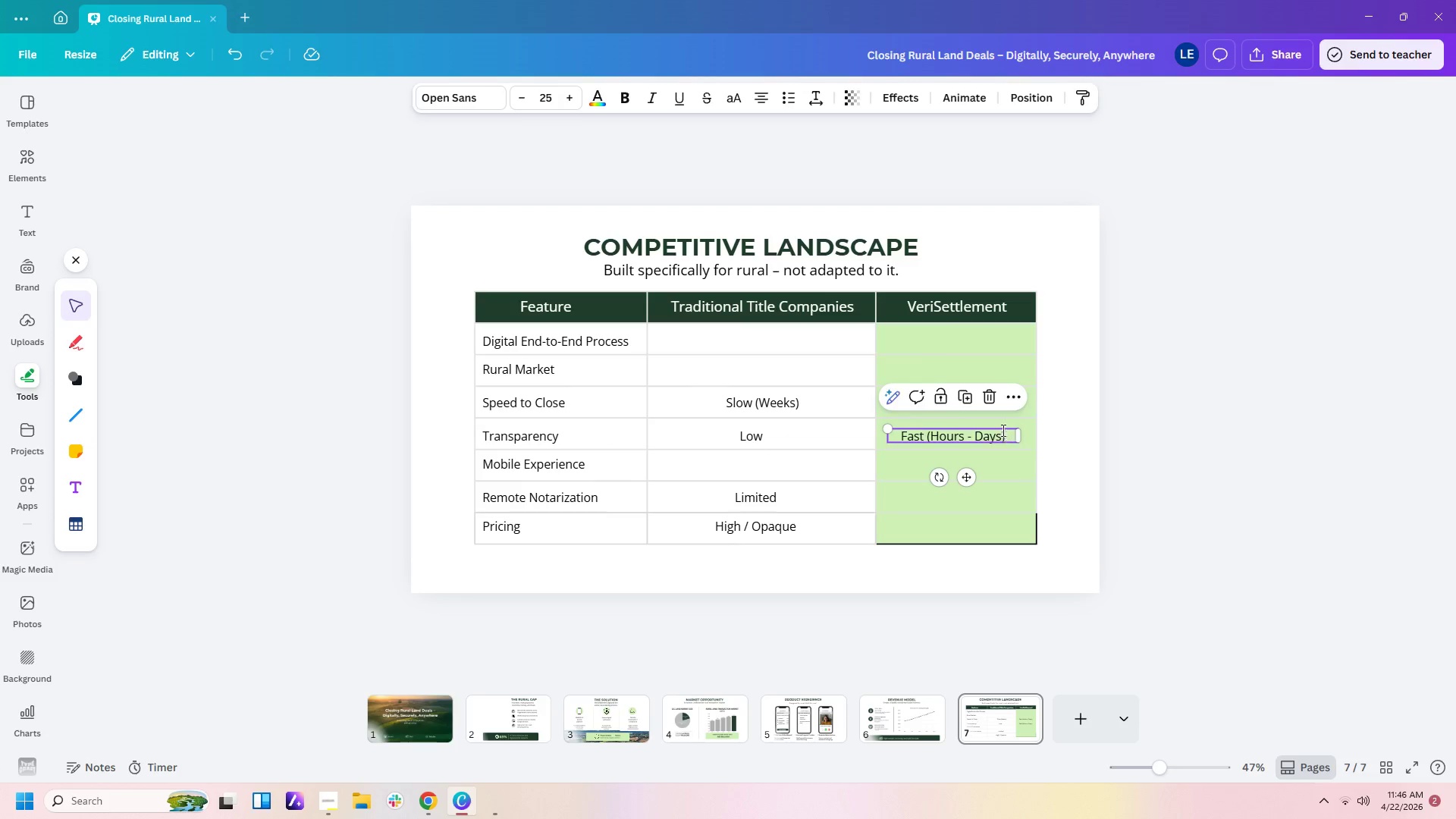 
double_click([1002, 430])
 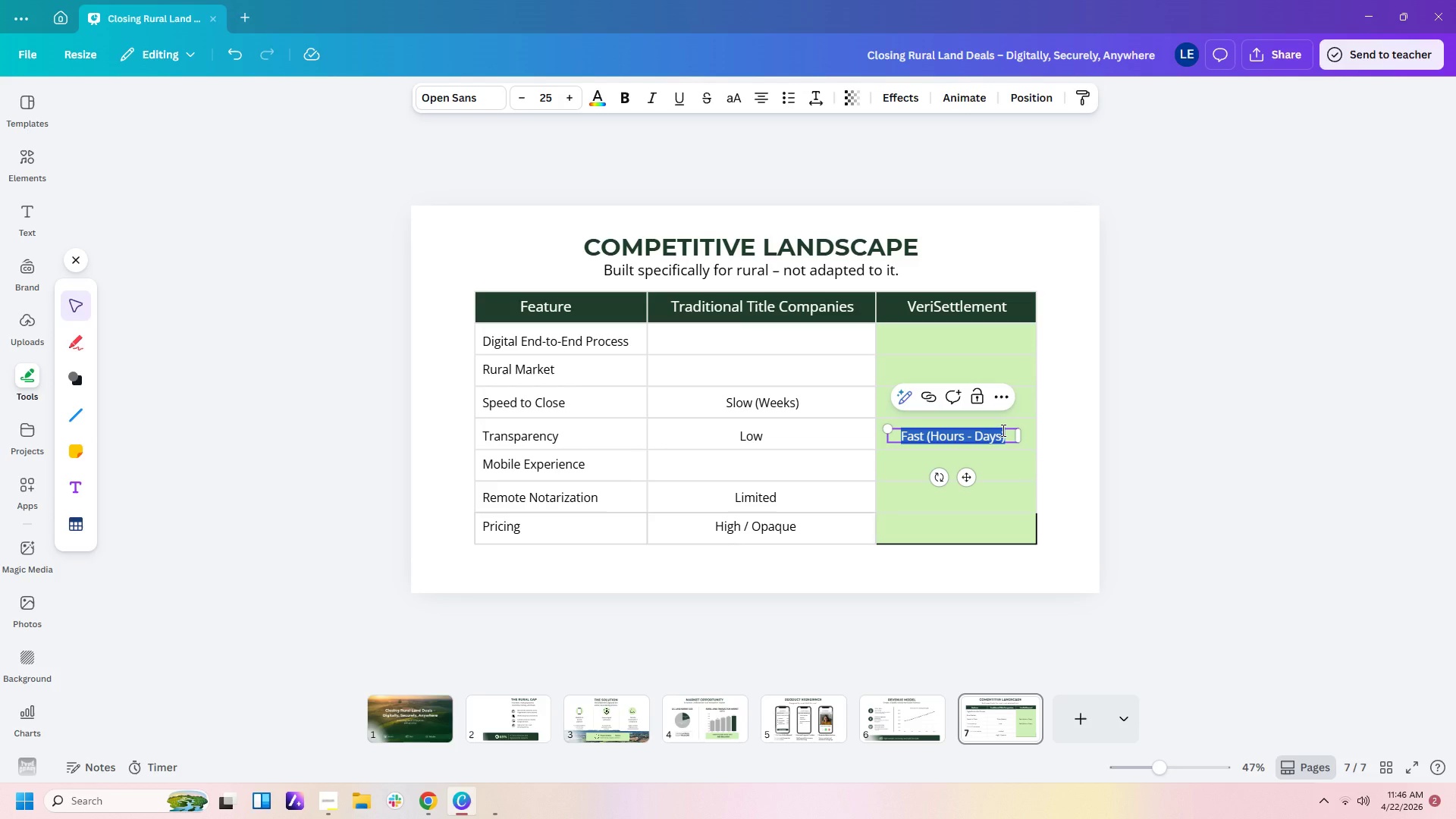 
type(High ( )
key(Backspace)
type(Real-time updates))
 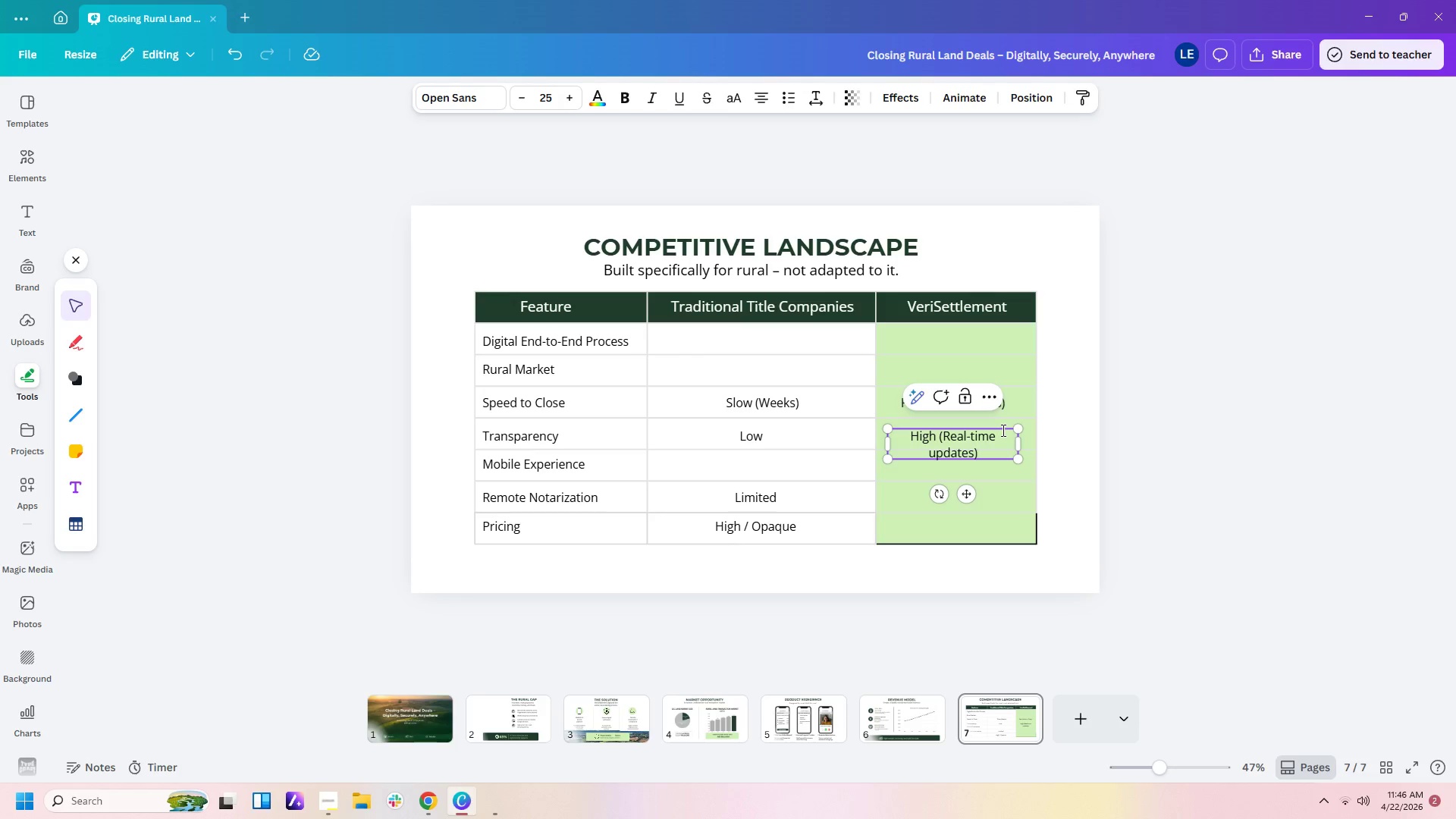 
left_click_drag(start_coordinate=[1020, 445], to_coordinate=[1034, 444])
 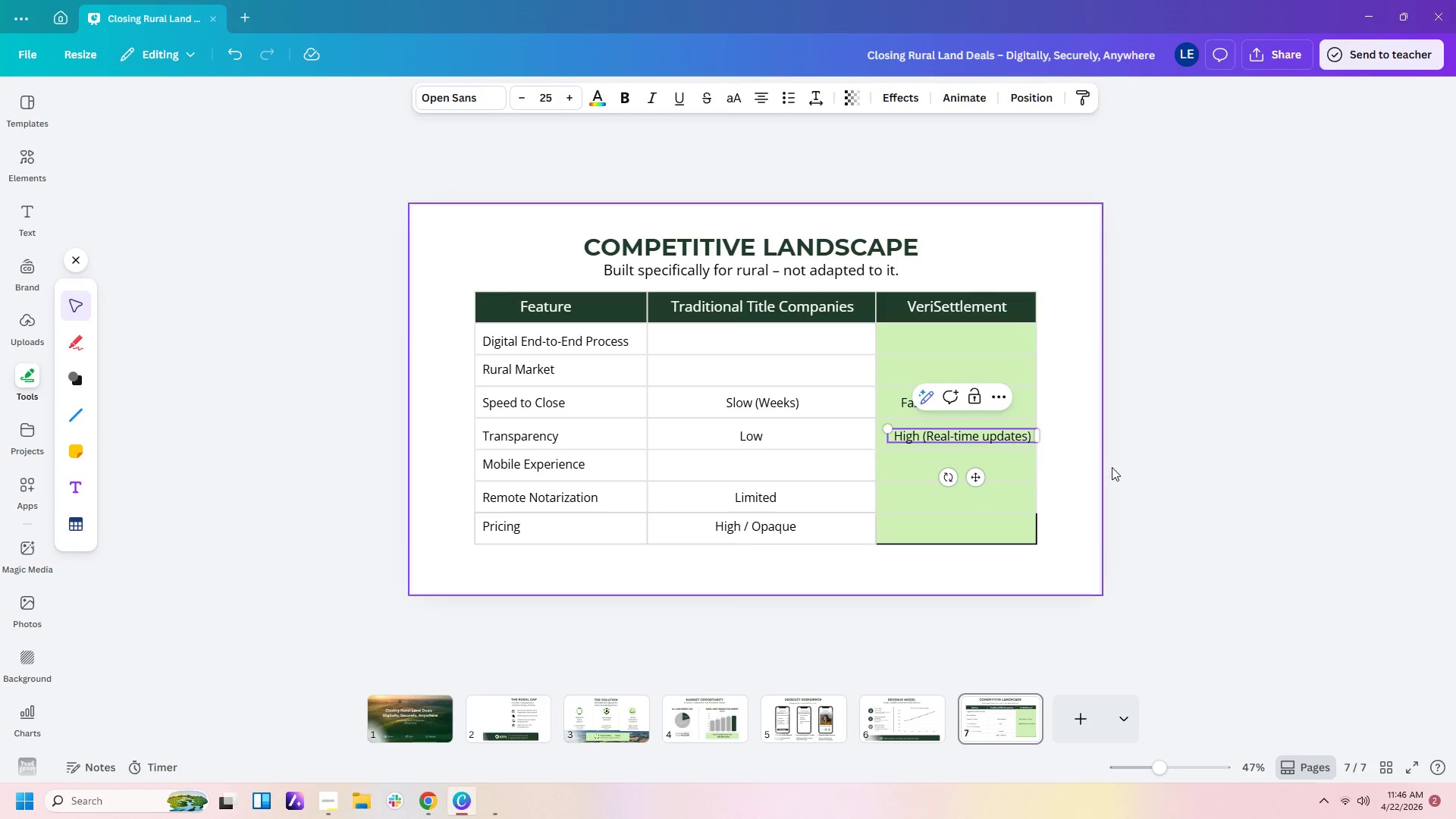 
left_click([1116, 468])
 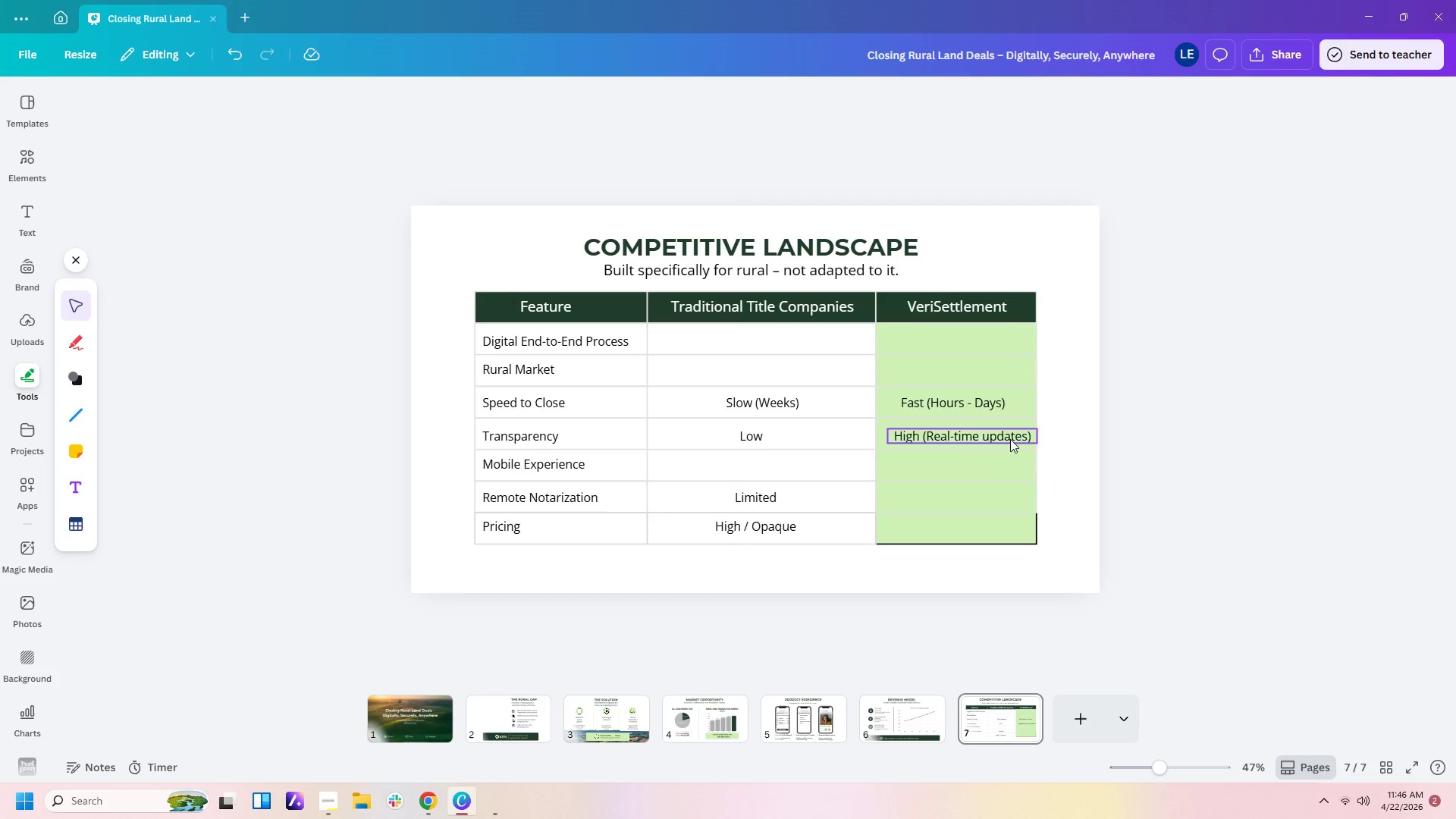 
left_click_drag(start_coordinate=[1010, 438], to_coordinate=[1004, 438])
 